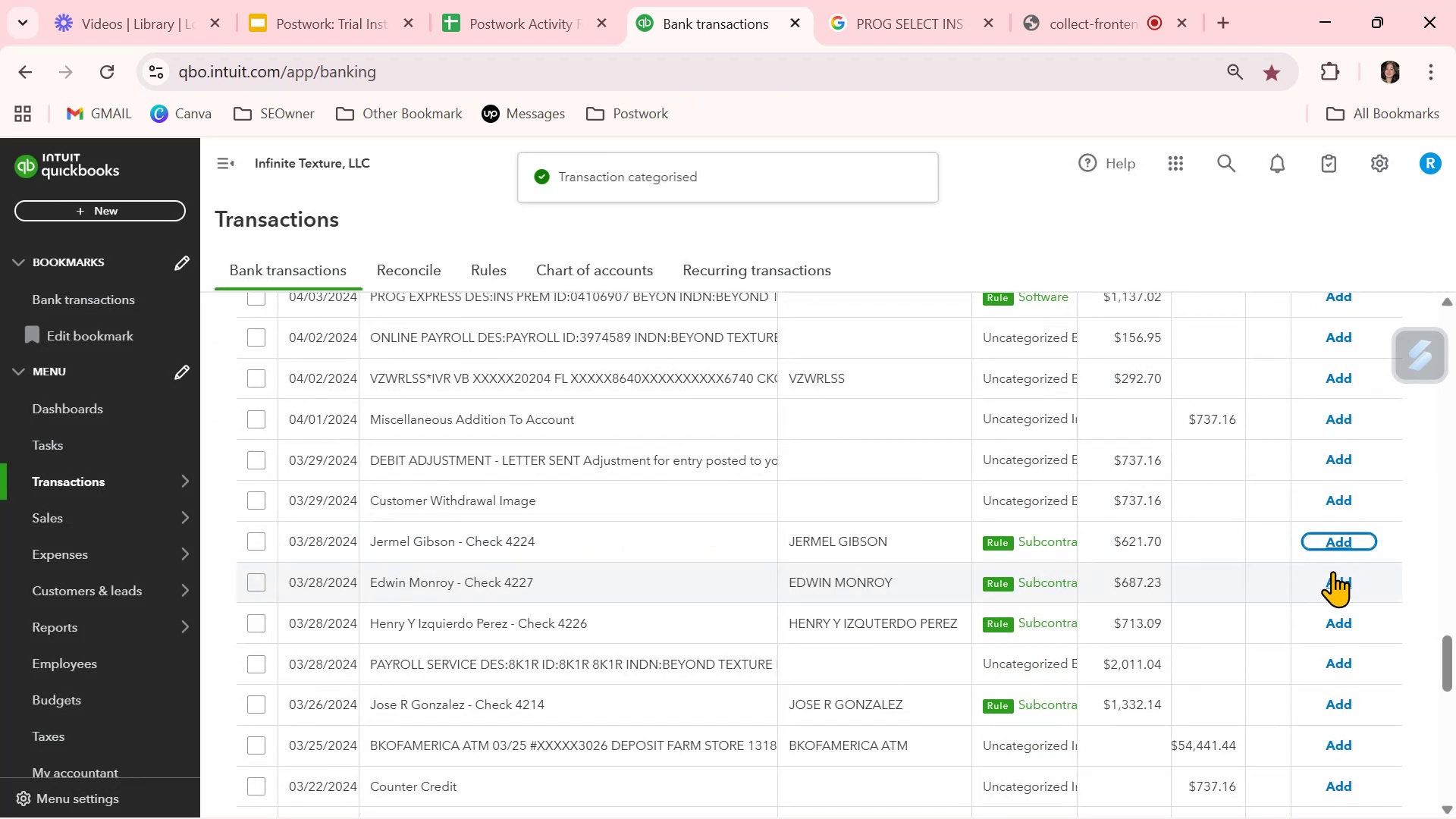 
left_click([1351, 544])
 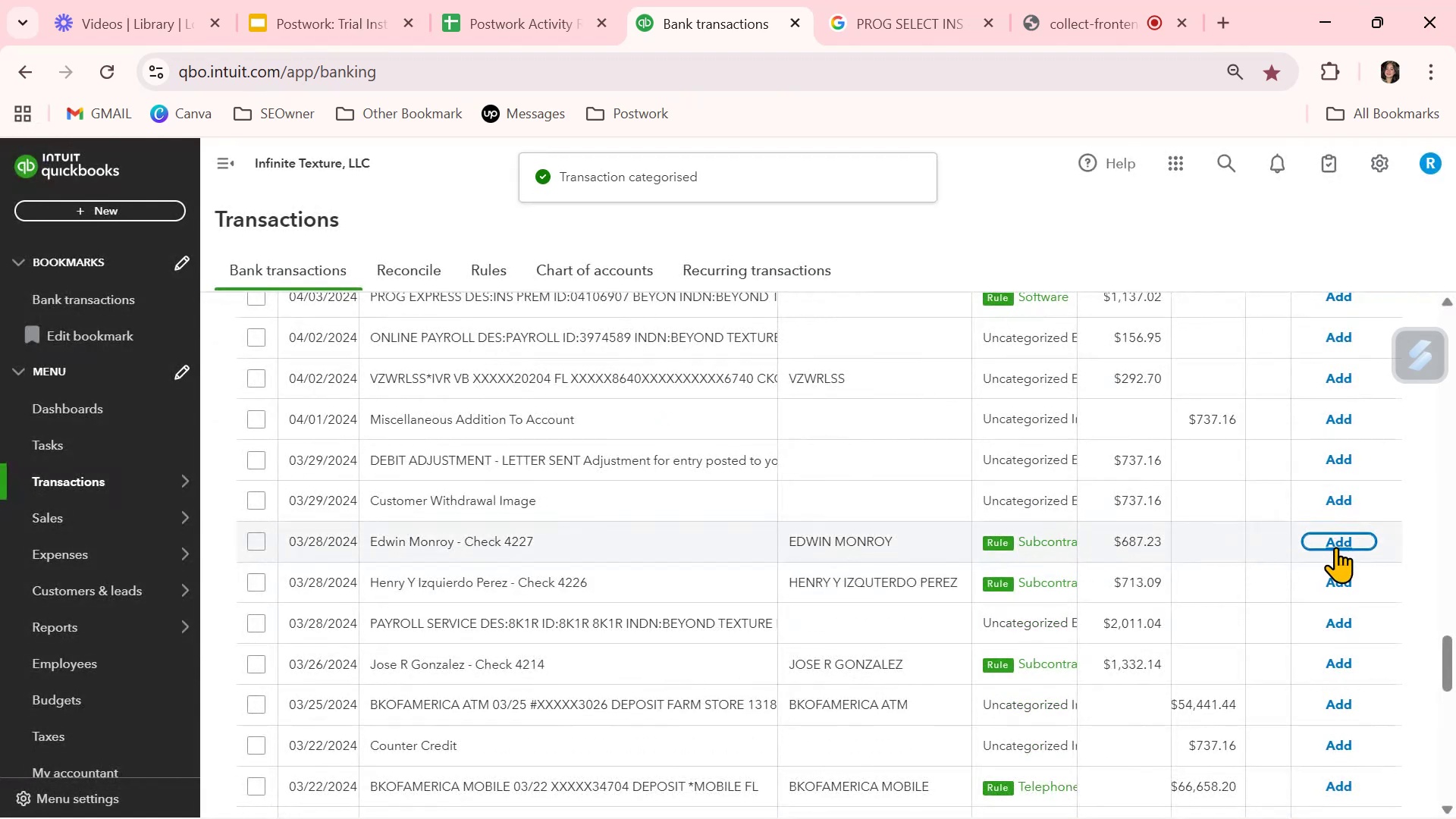 
left_click([1337, 540])
 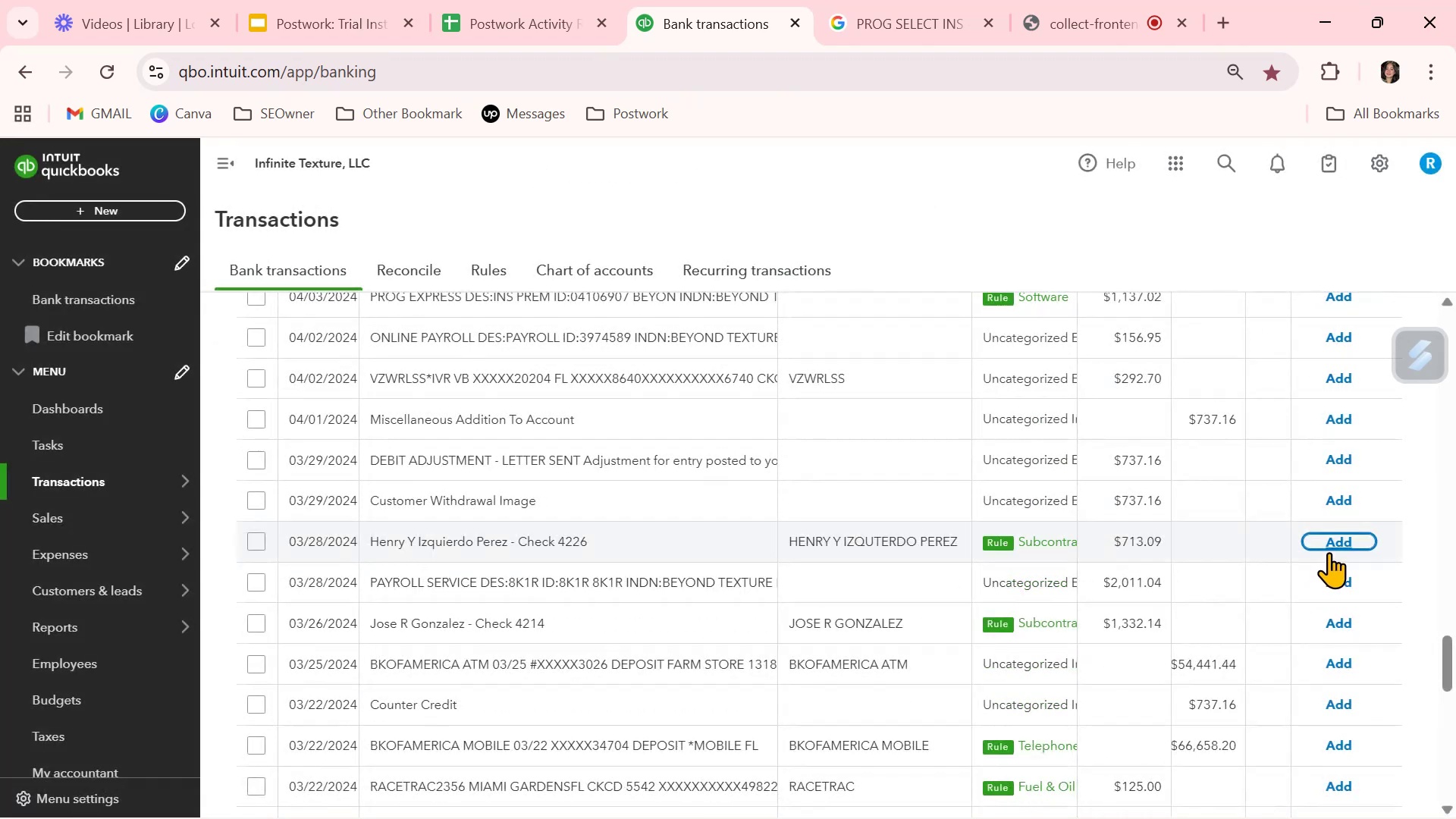 
left_click([1336, 543])
 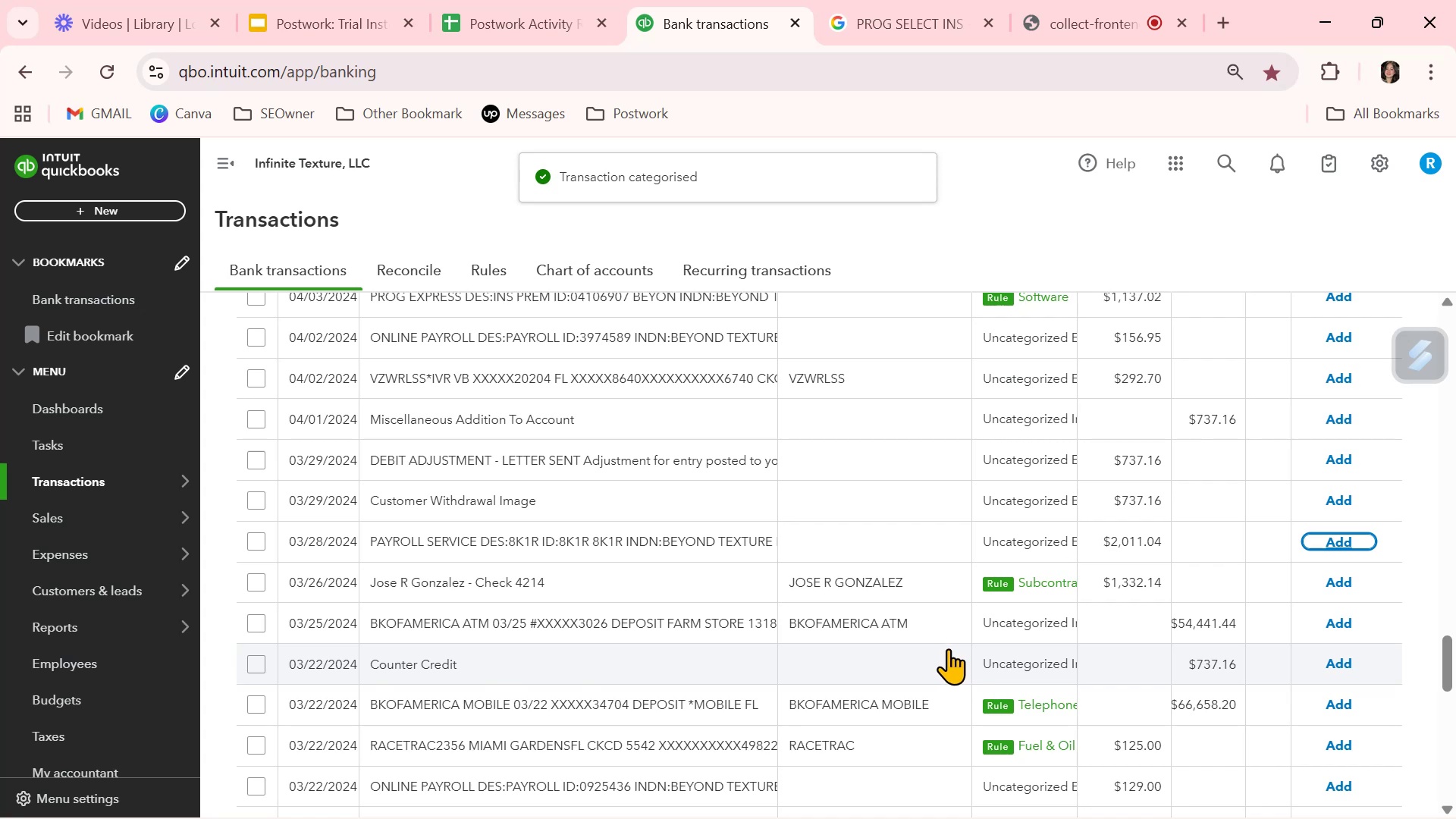 
wait(9.51)
 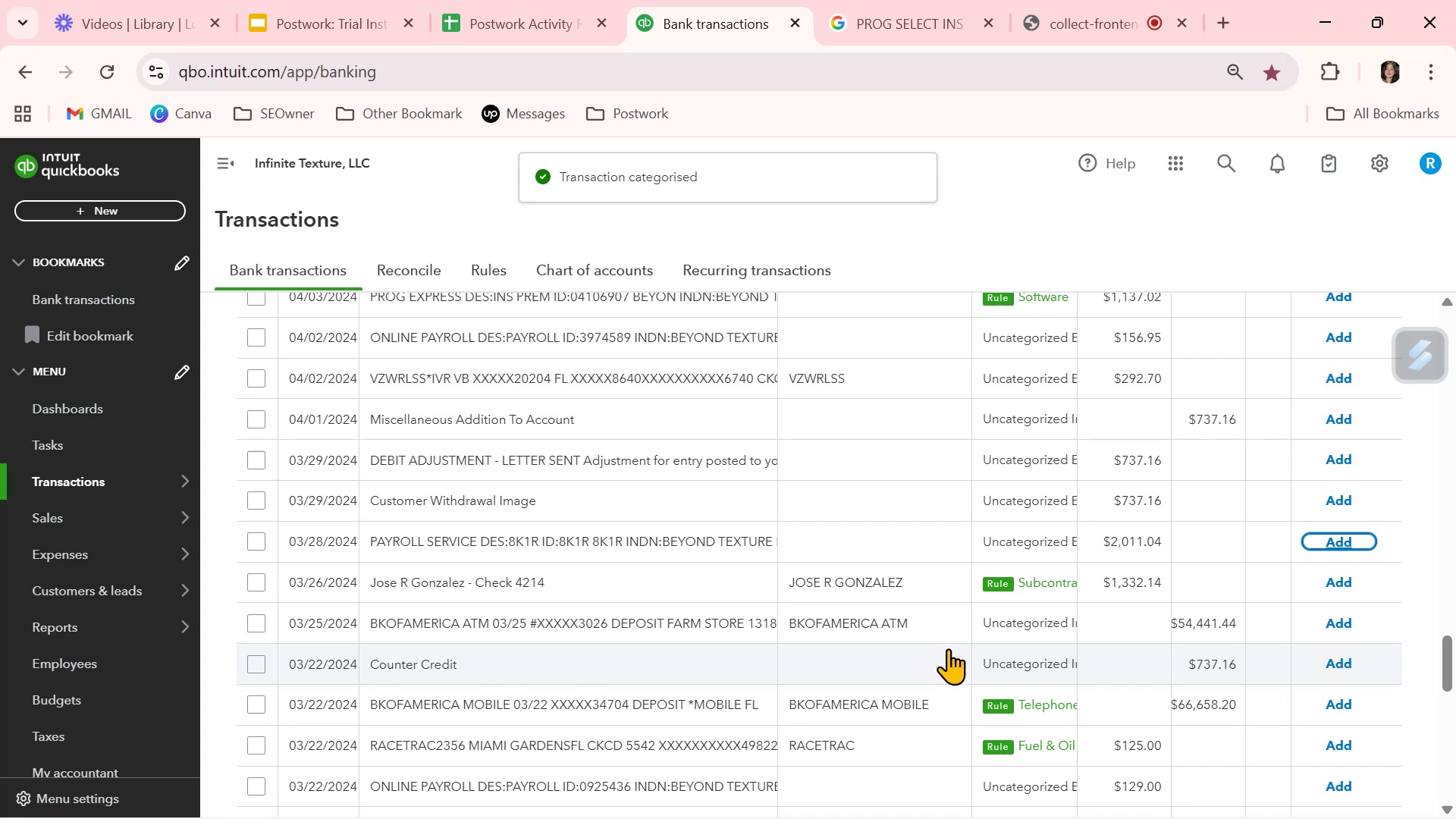 
left_click([1345, 584])
 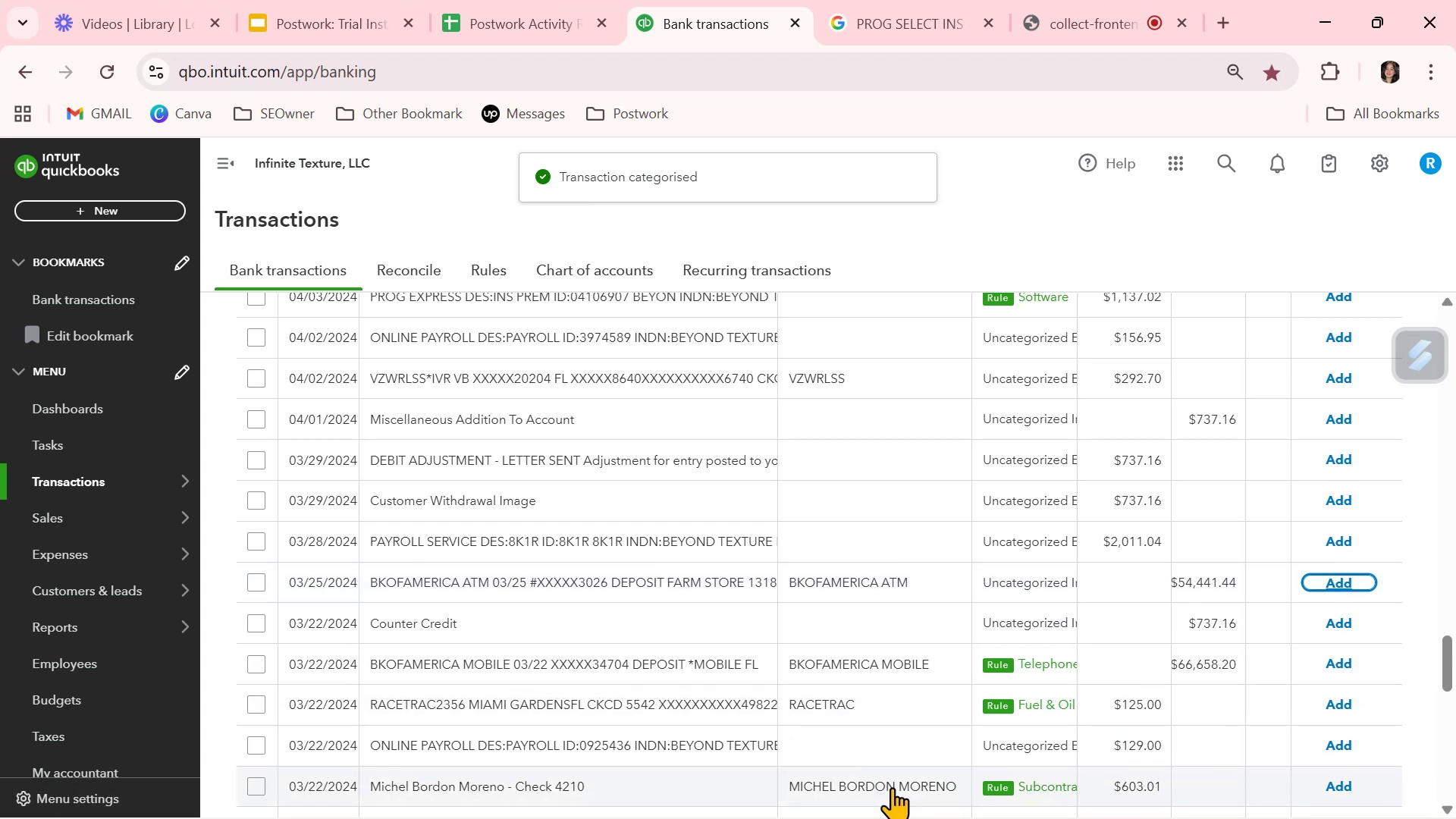 
wait(6.32)
 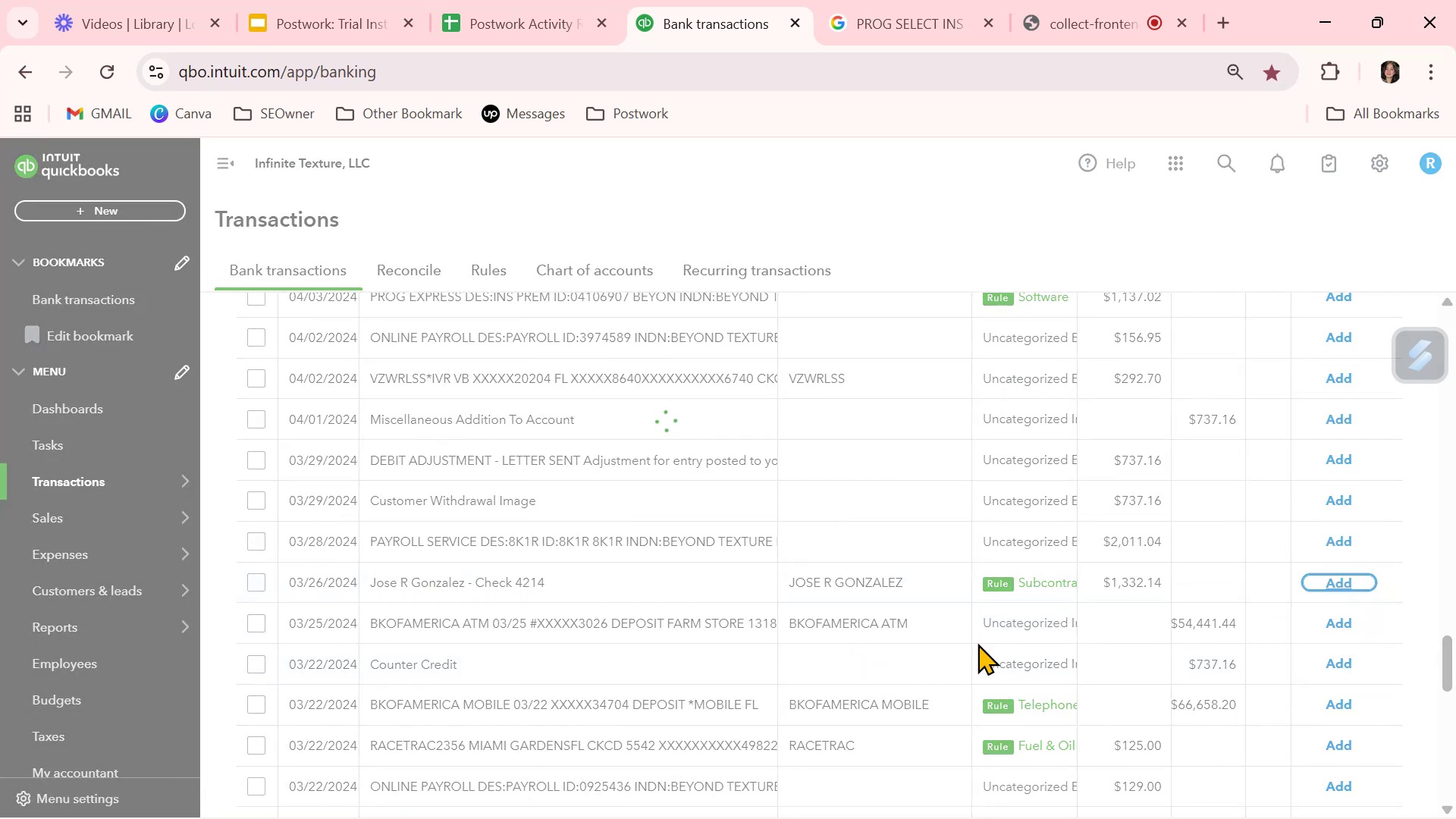 
scroll: coordinate [937, 718], scroll_direction: down, amount: 2.0
 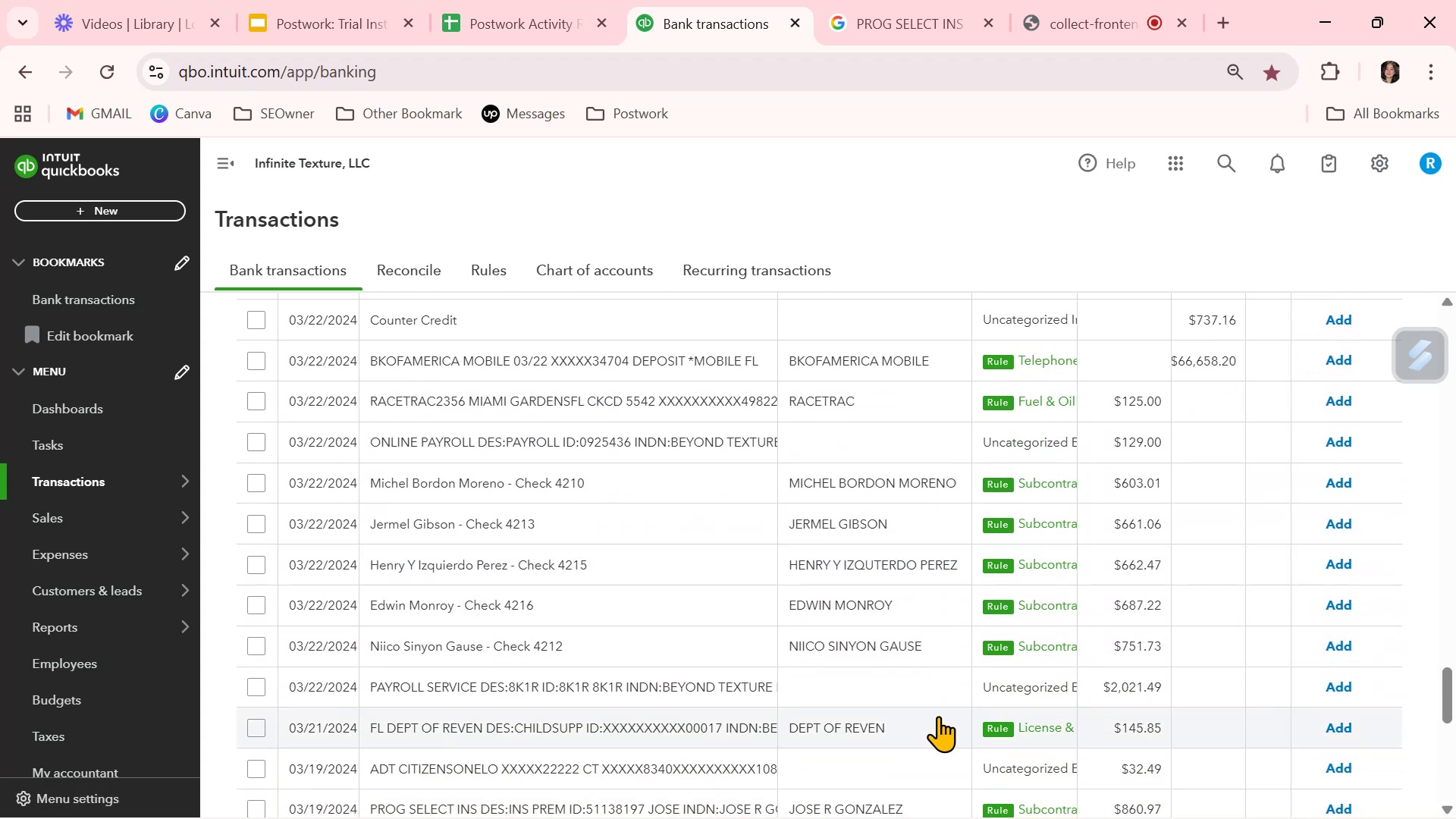 
left_click([879, 551])
 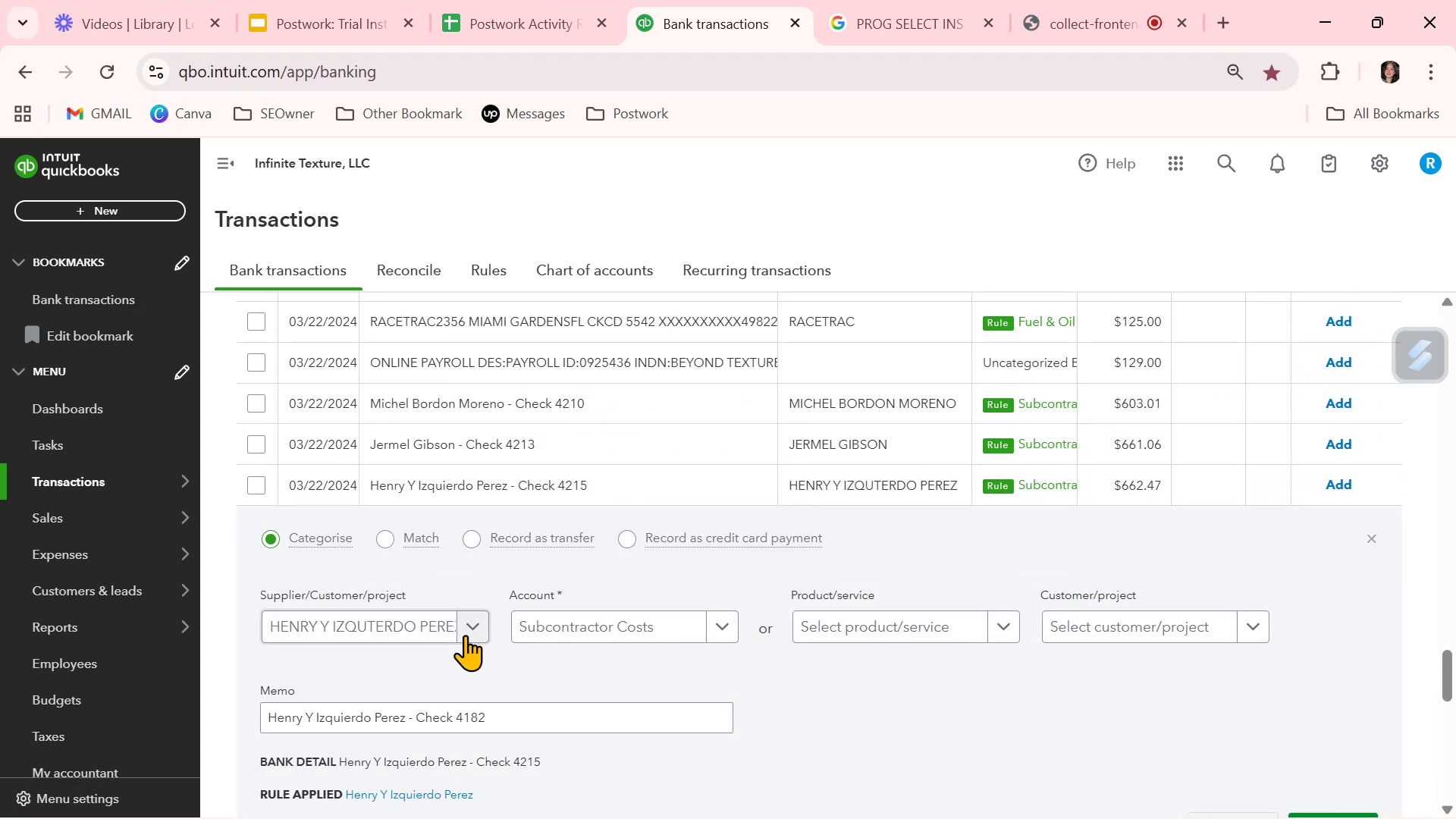 
left_click([418, 630])
 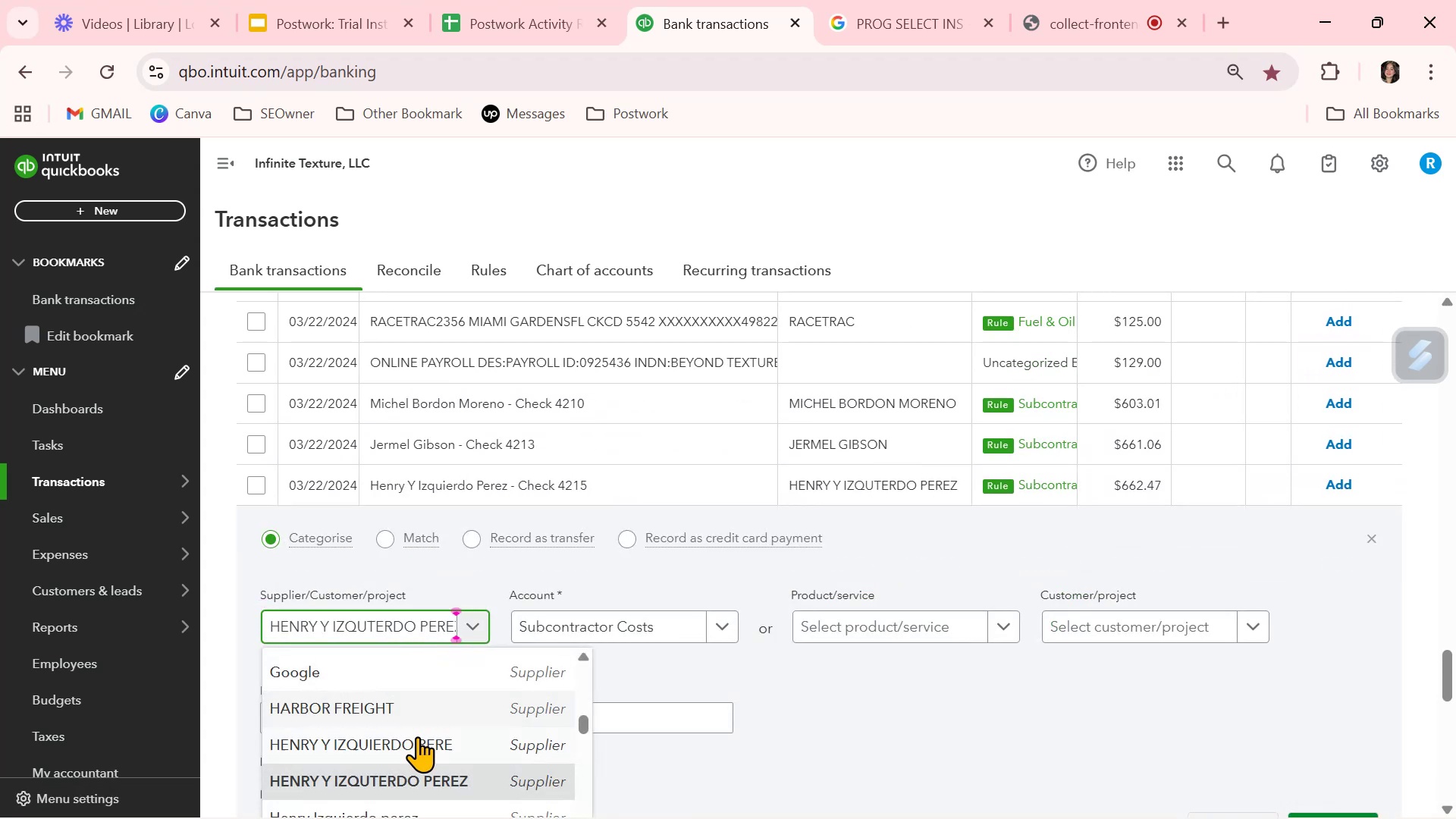 
left_click([416, 738])
 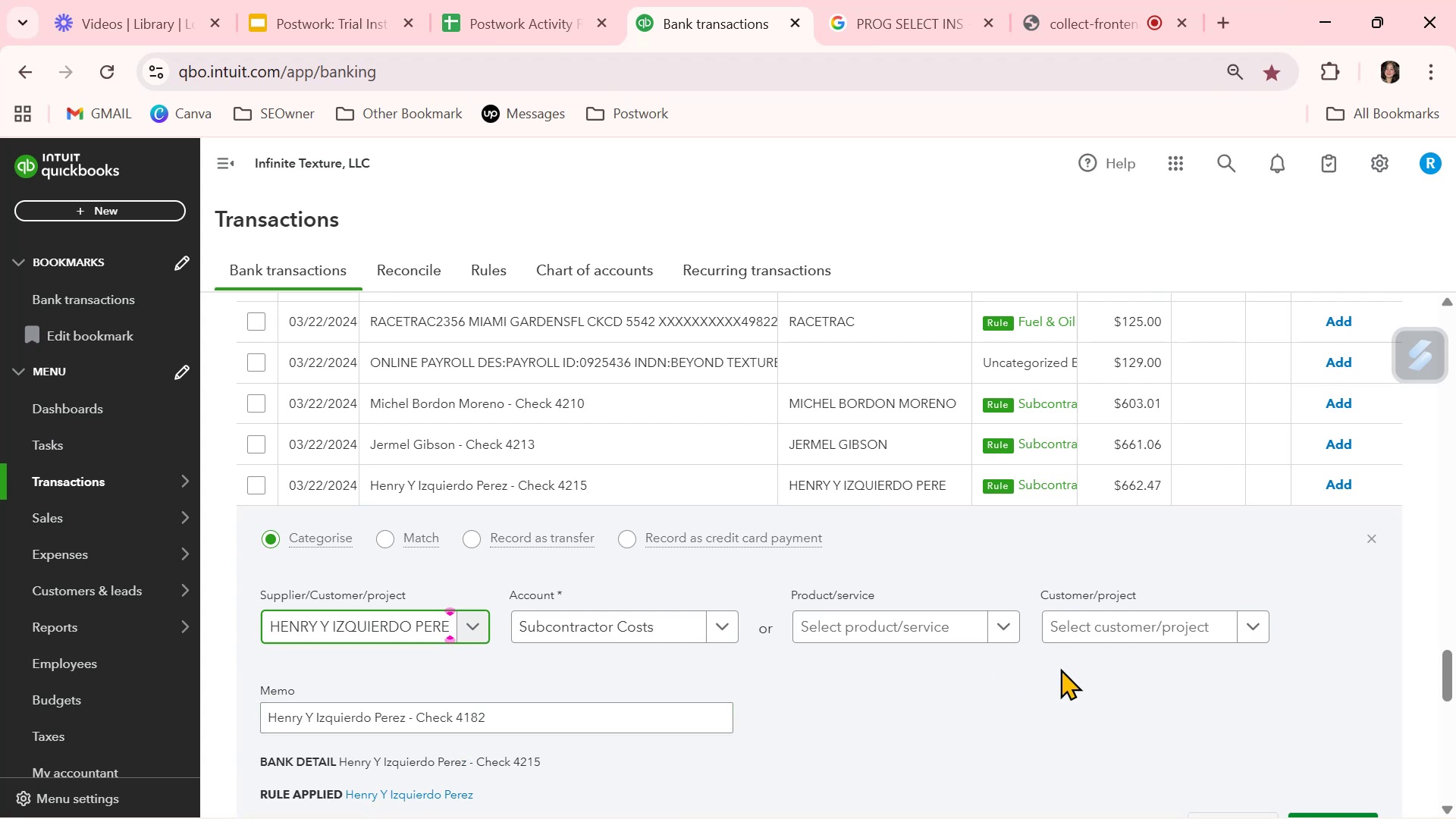 
scroll: coordinate [780, 704], scroll_direction: down, amount: 2.0
 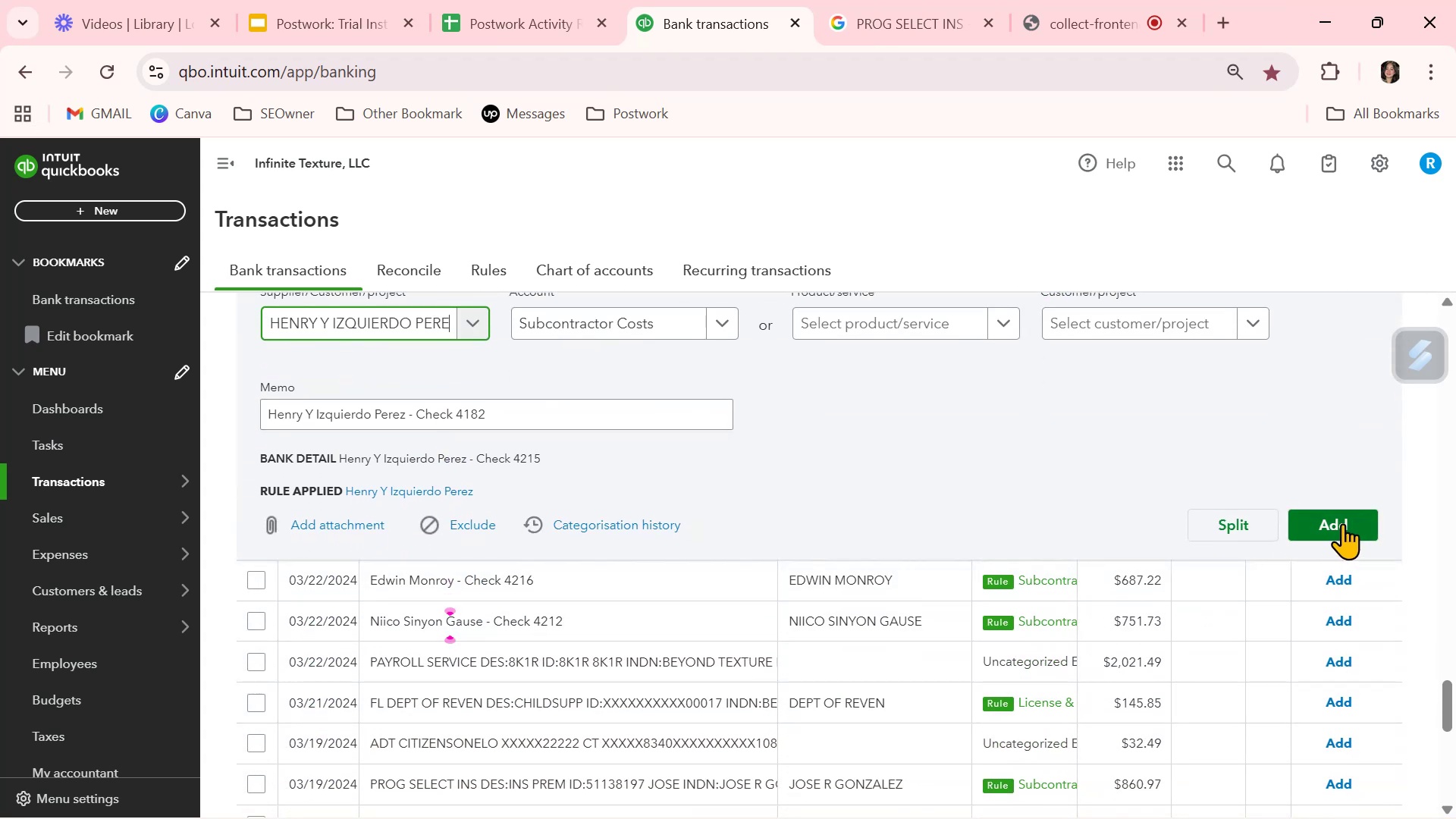 
left_click([1355, 516])
 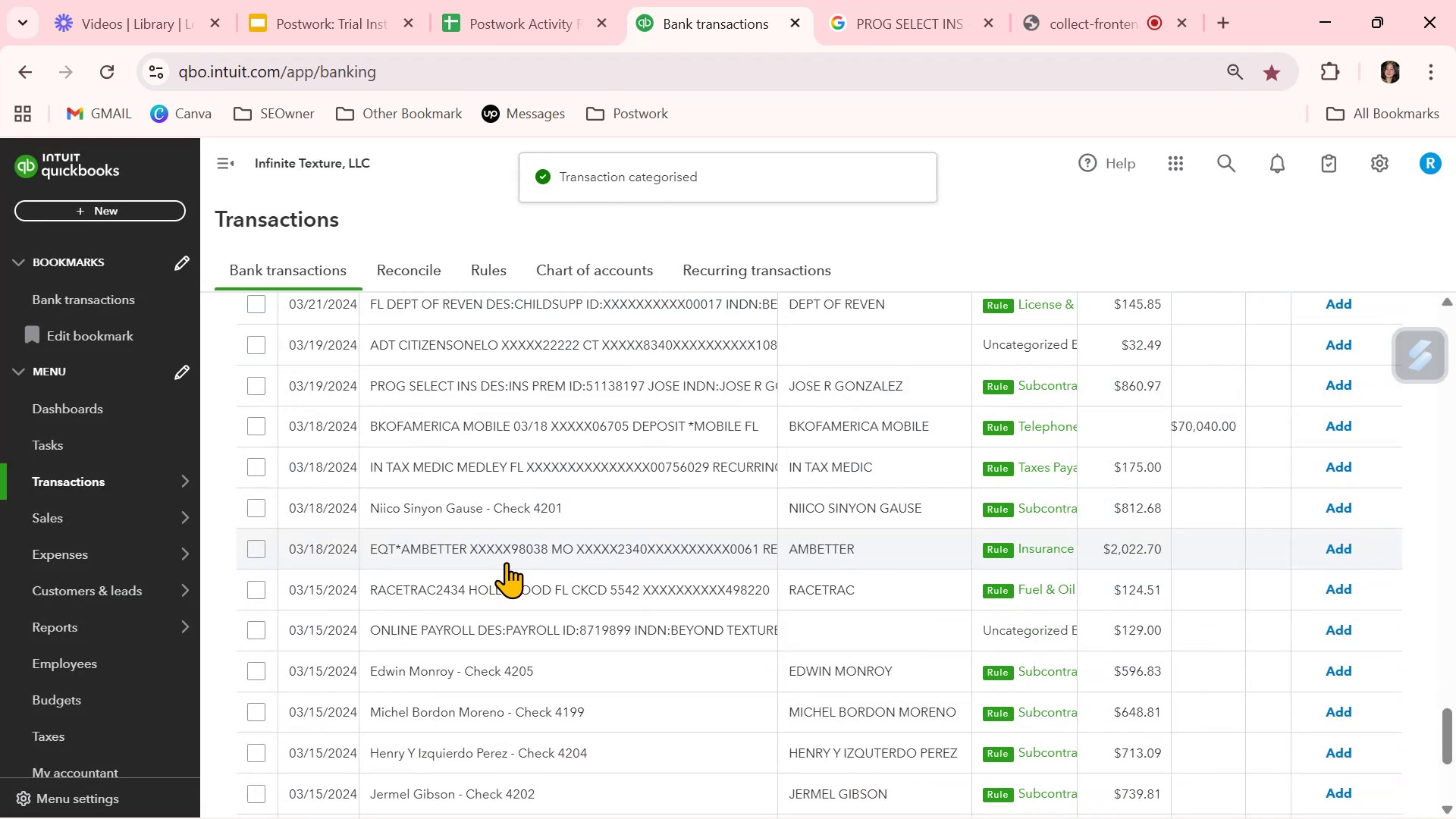 
scroll: coordinate [506, 562], scroll_direction: down, amount: 1.0
 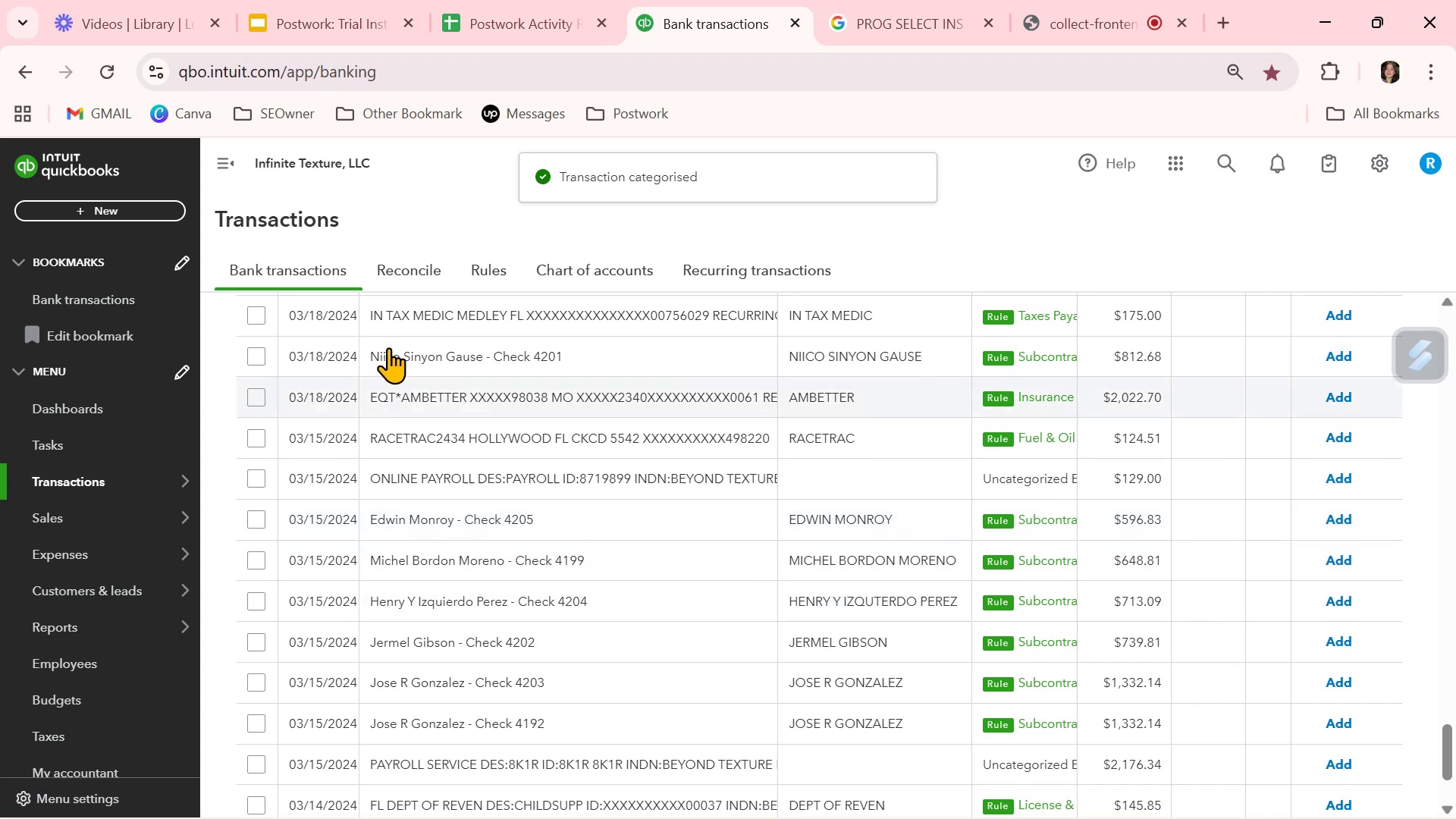 
left_click([500, 263])
 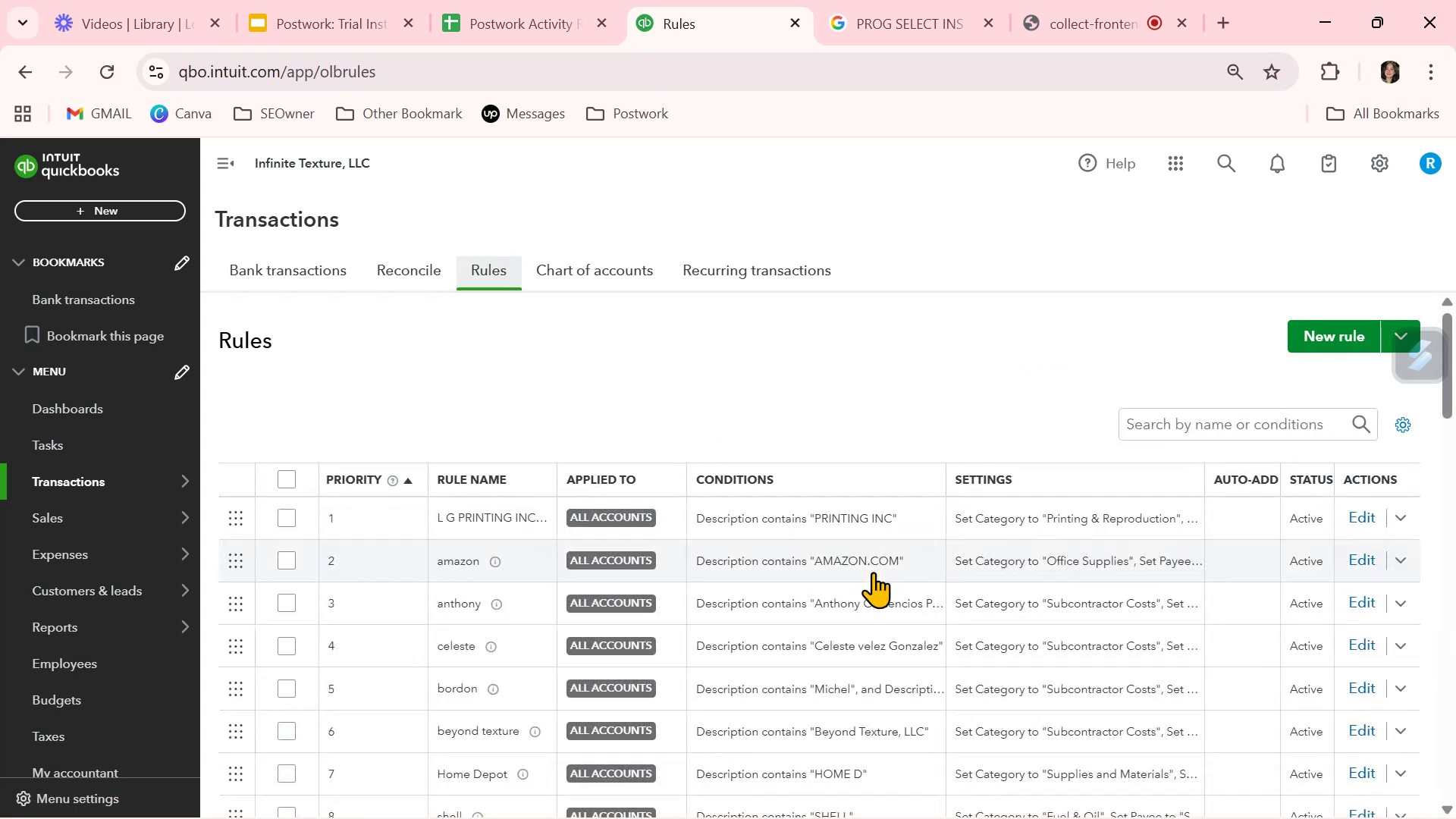 
scroll: coordinate [699, 706], scroll_direction: down, amount: 13.0
 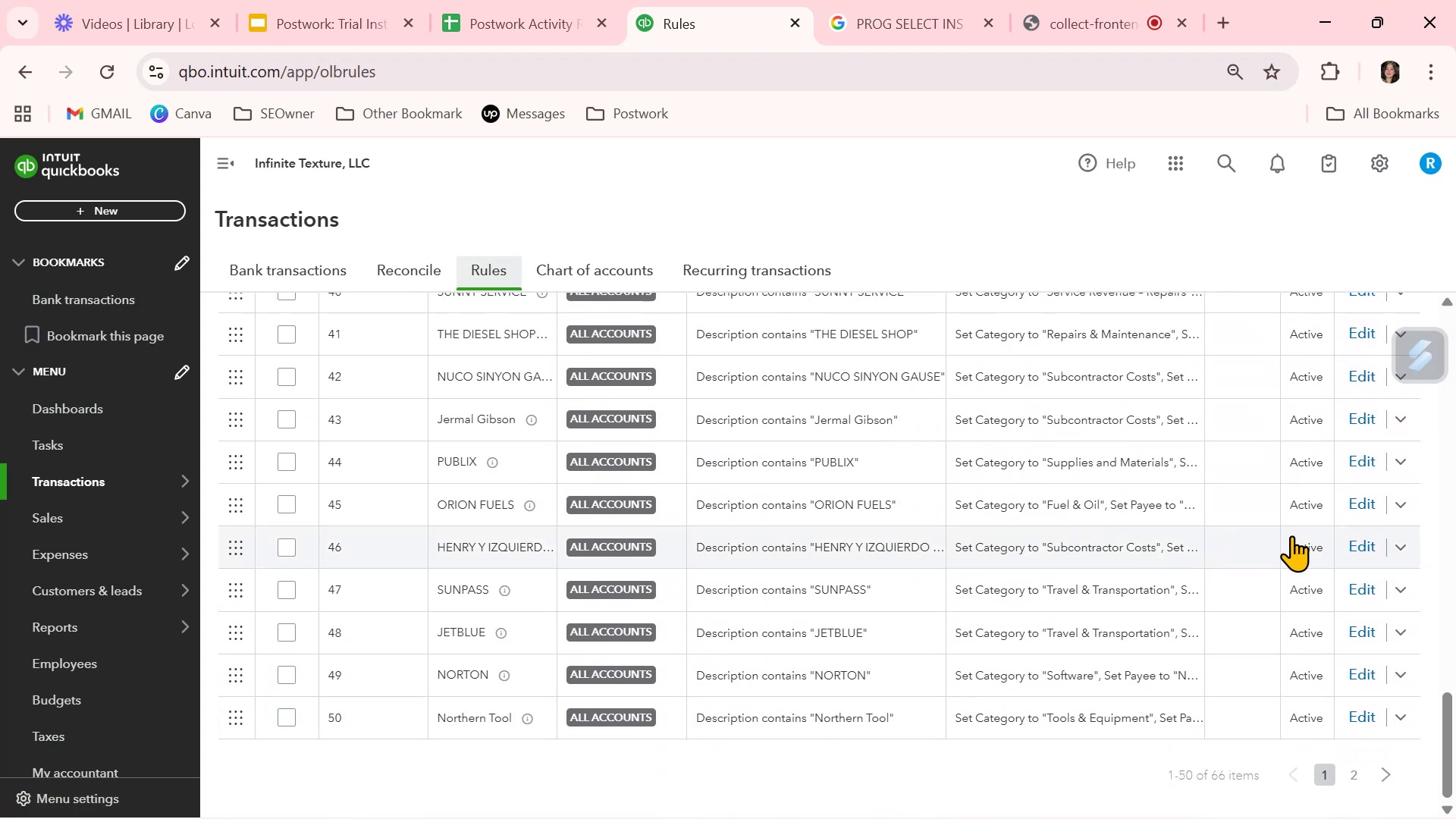 
left_click([1370, 547])
 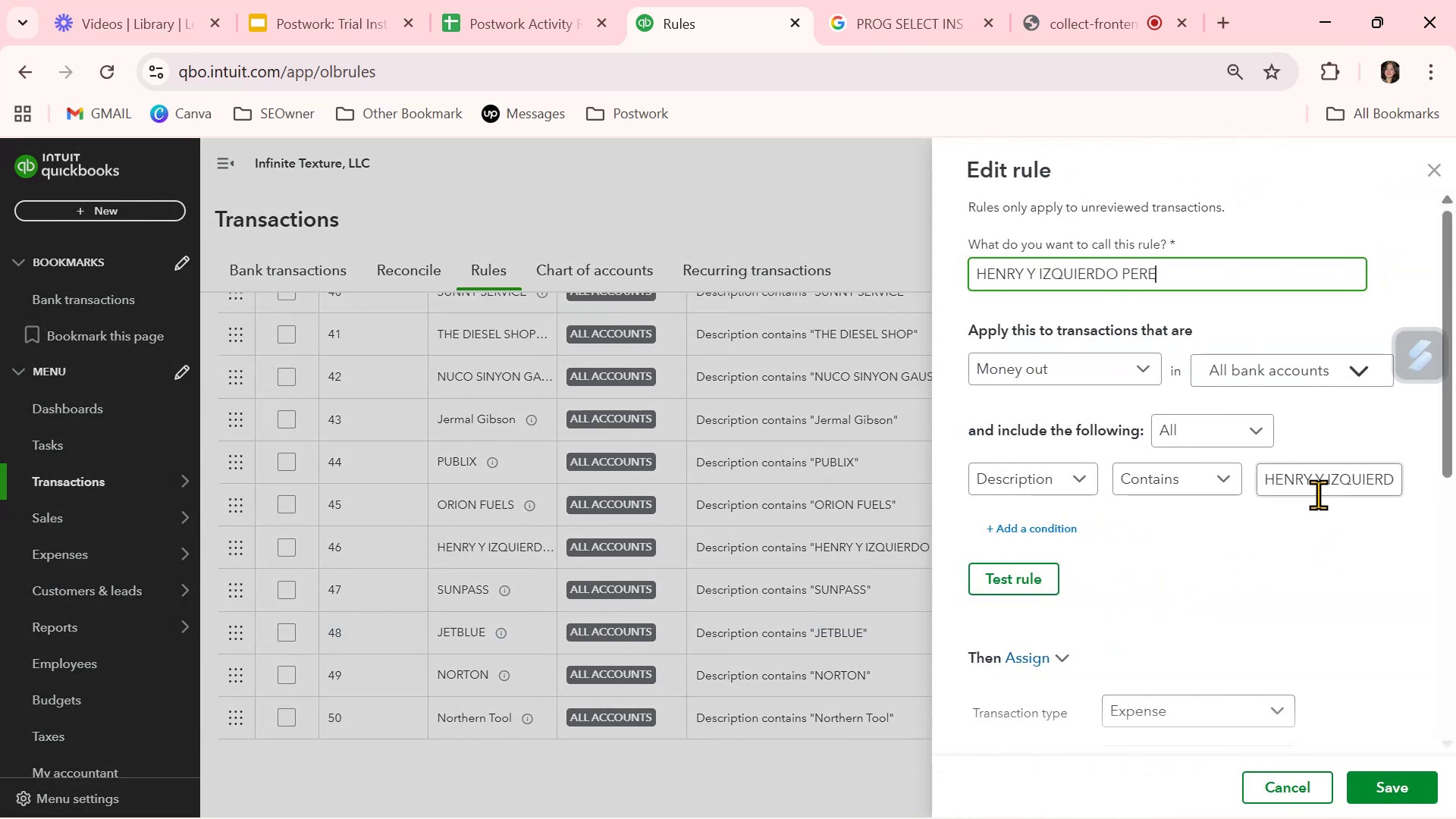 
wait(5.75)
 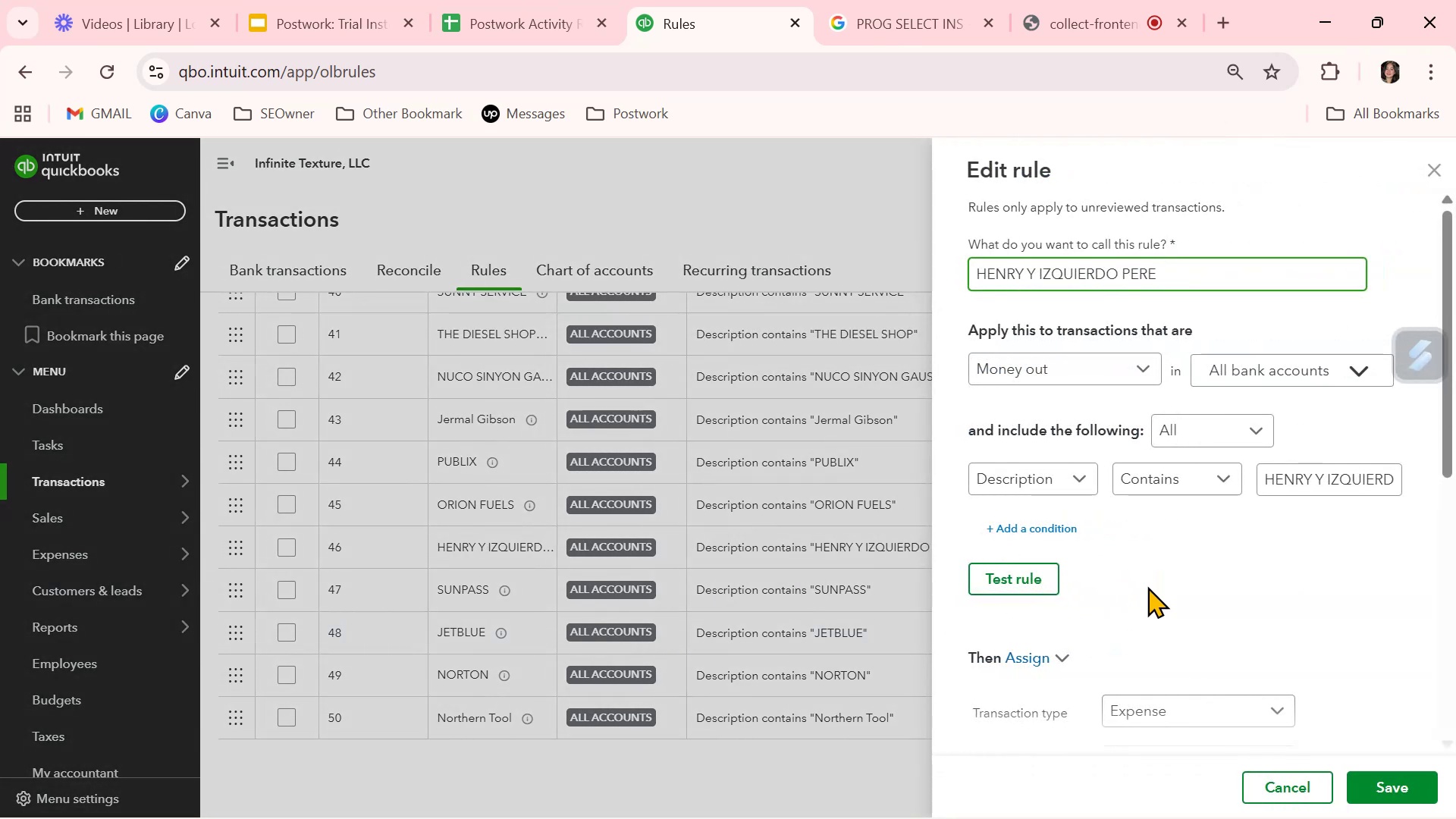 
left_click([1363, 482])
 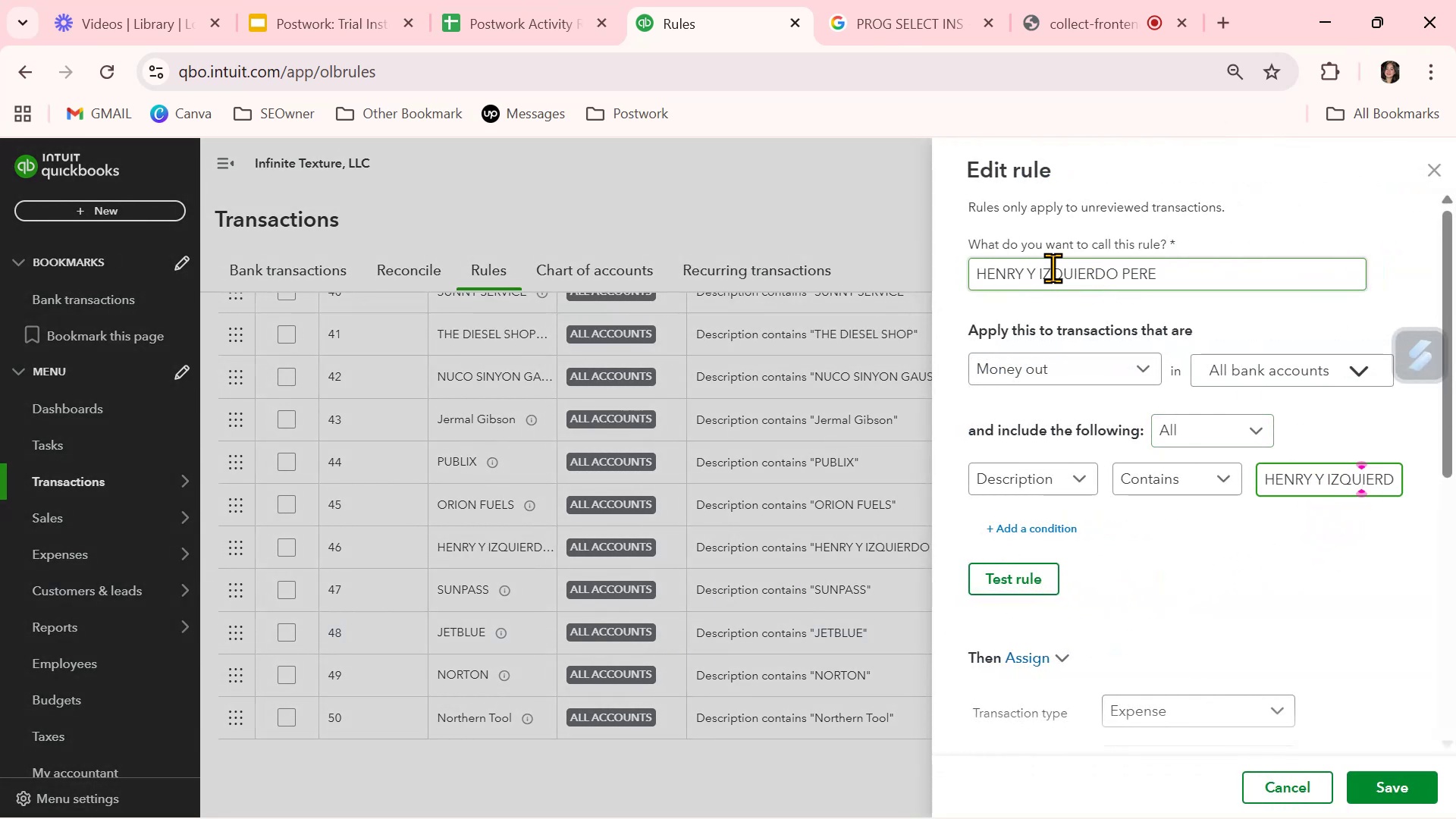 
wait(5.1)
 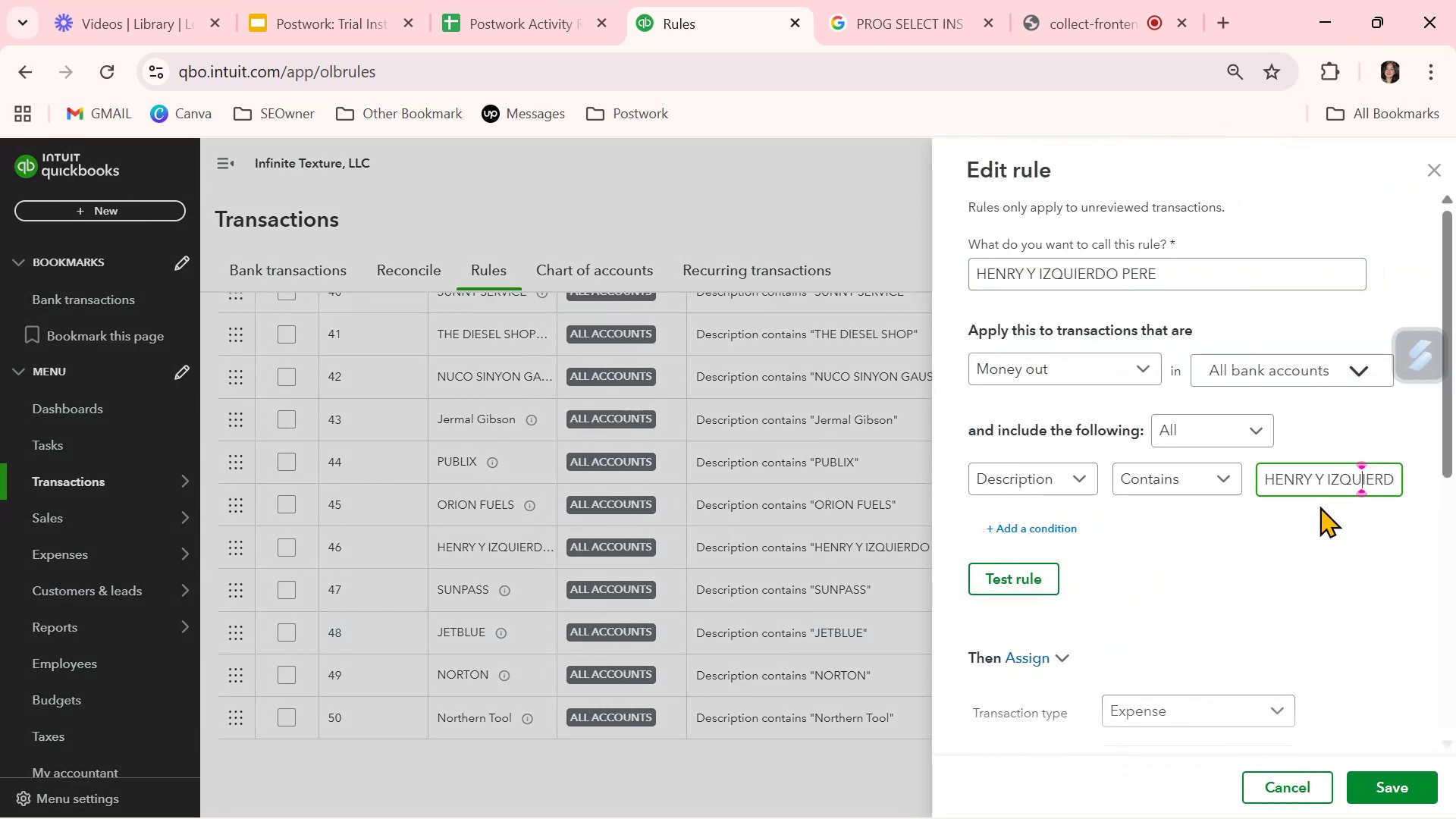 
left_click_drag(start_coordinate=[1040, 275], to_coordinate=[944, 283])
 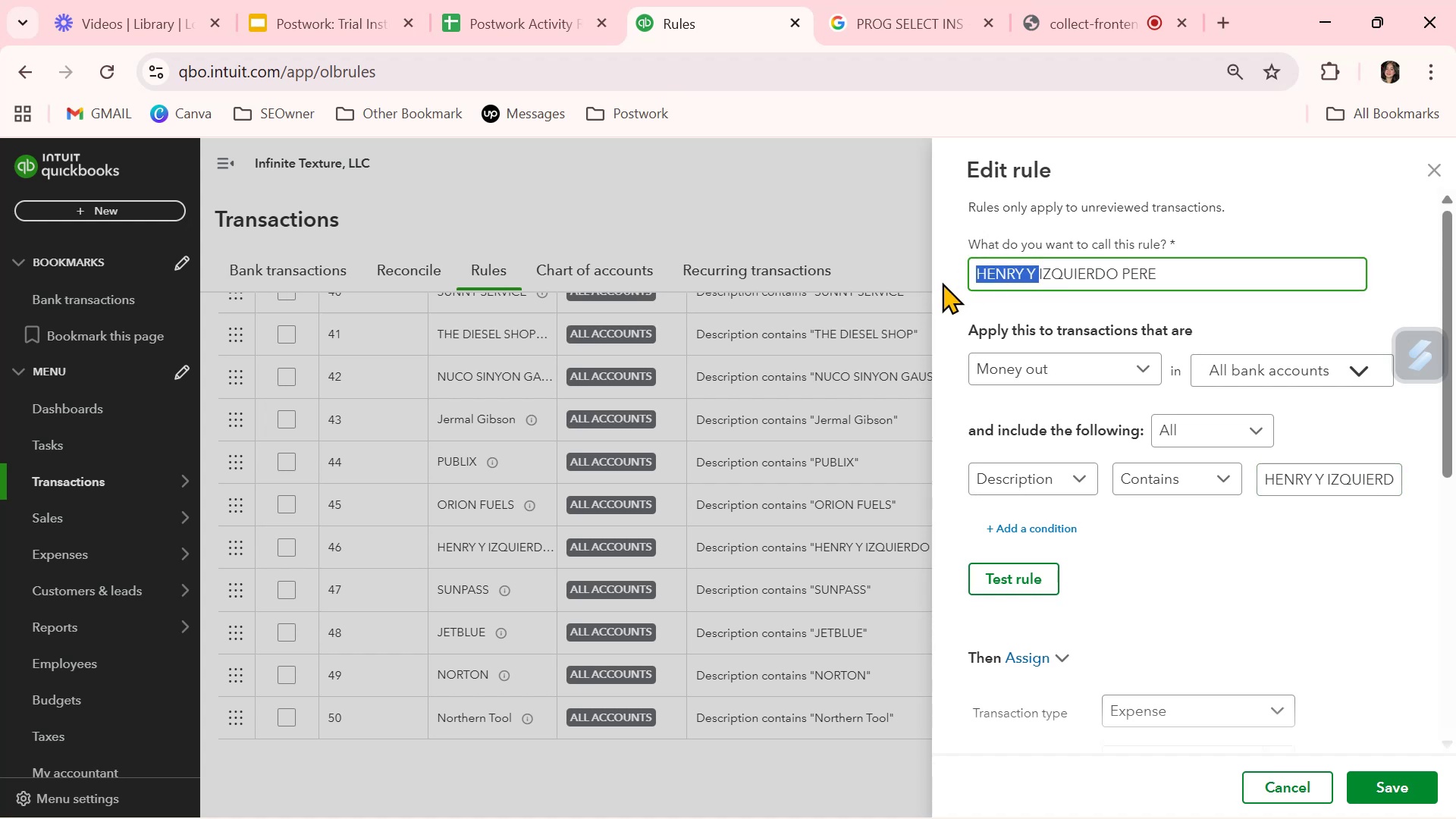 
key(Backspace)
 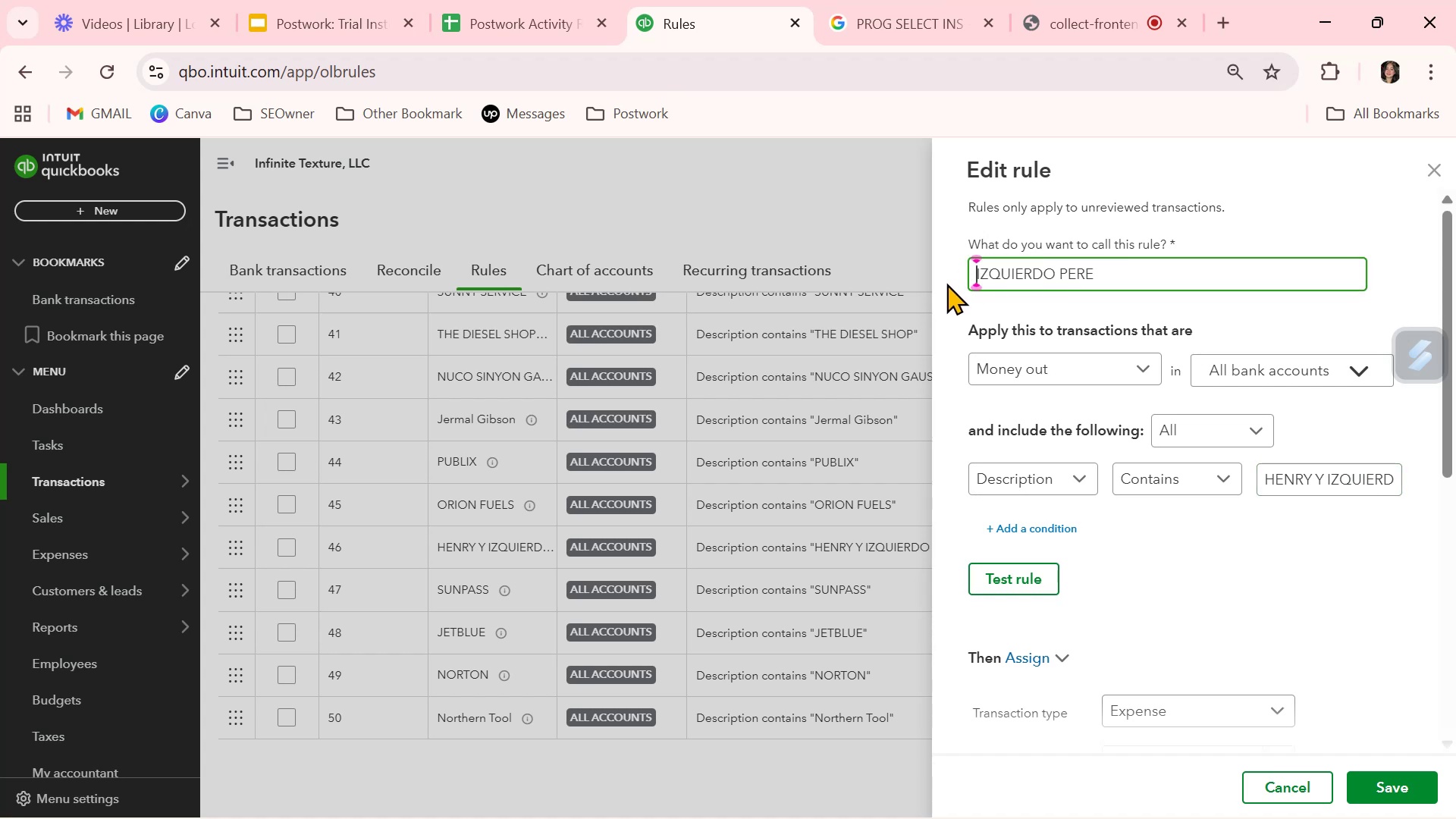 
key(Control+Z)
 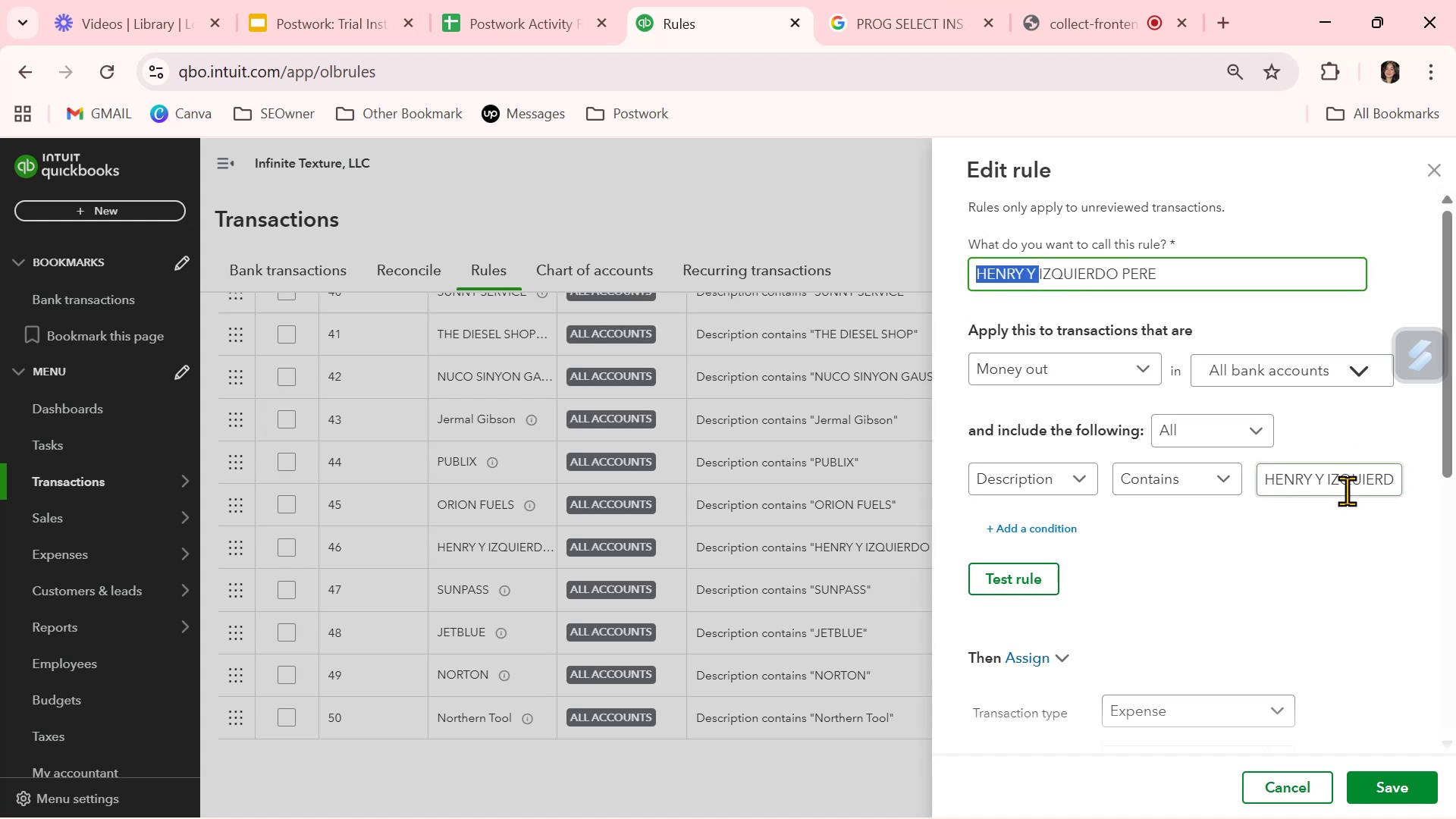 
left_click([1349, 489])
 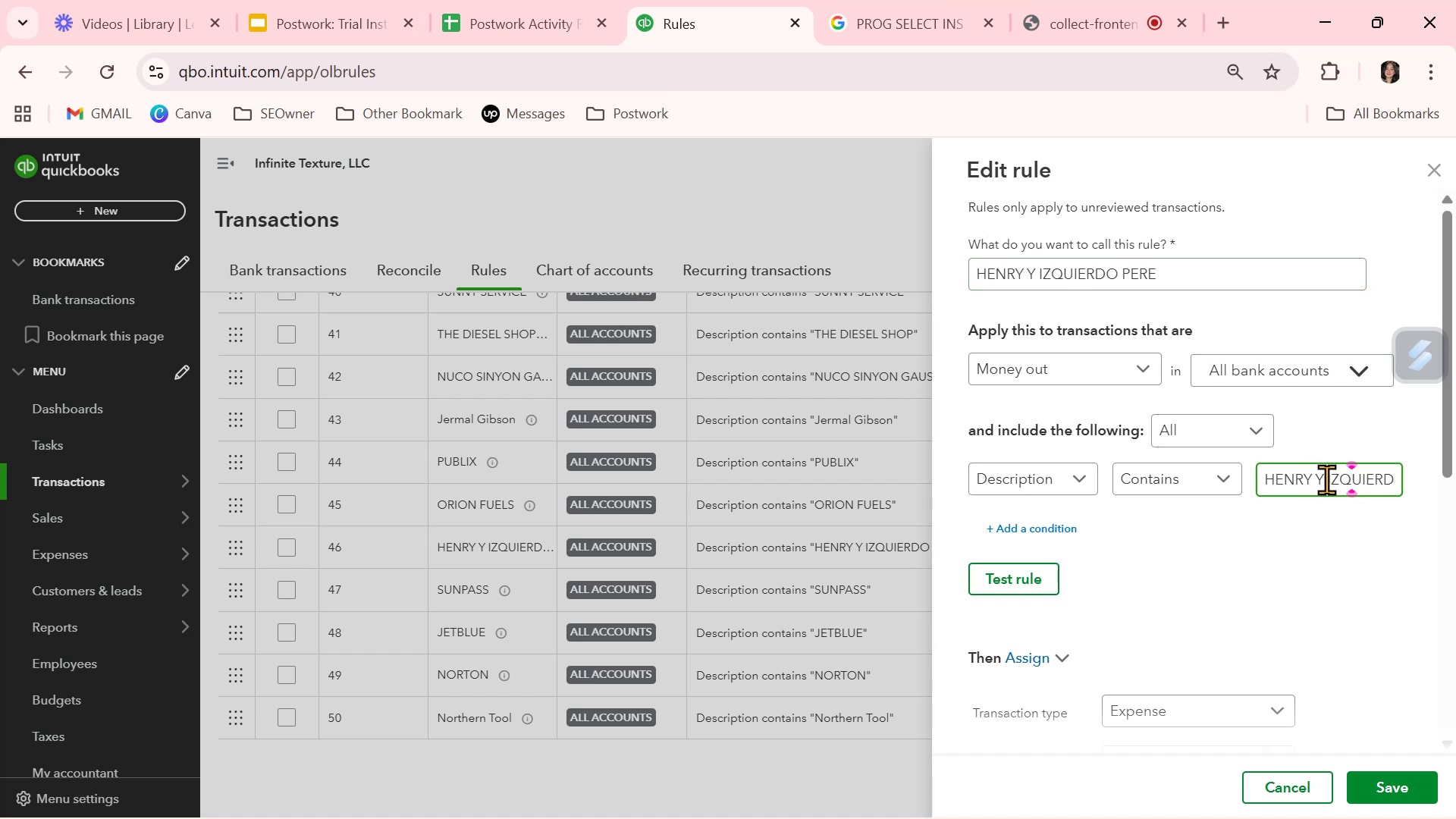 
left_click_drag(start_coordinate=[1329, 480], to_coordinate=[1157, 484])
 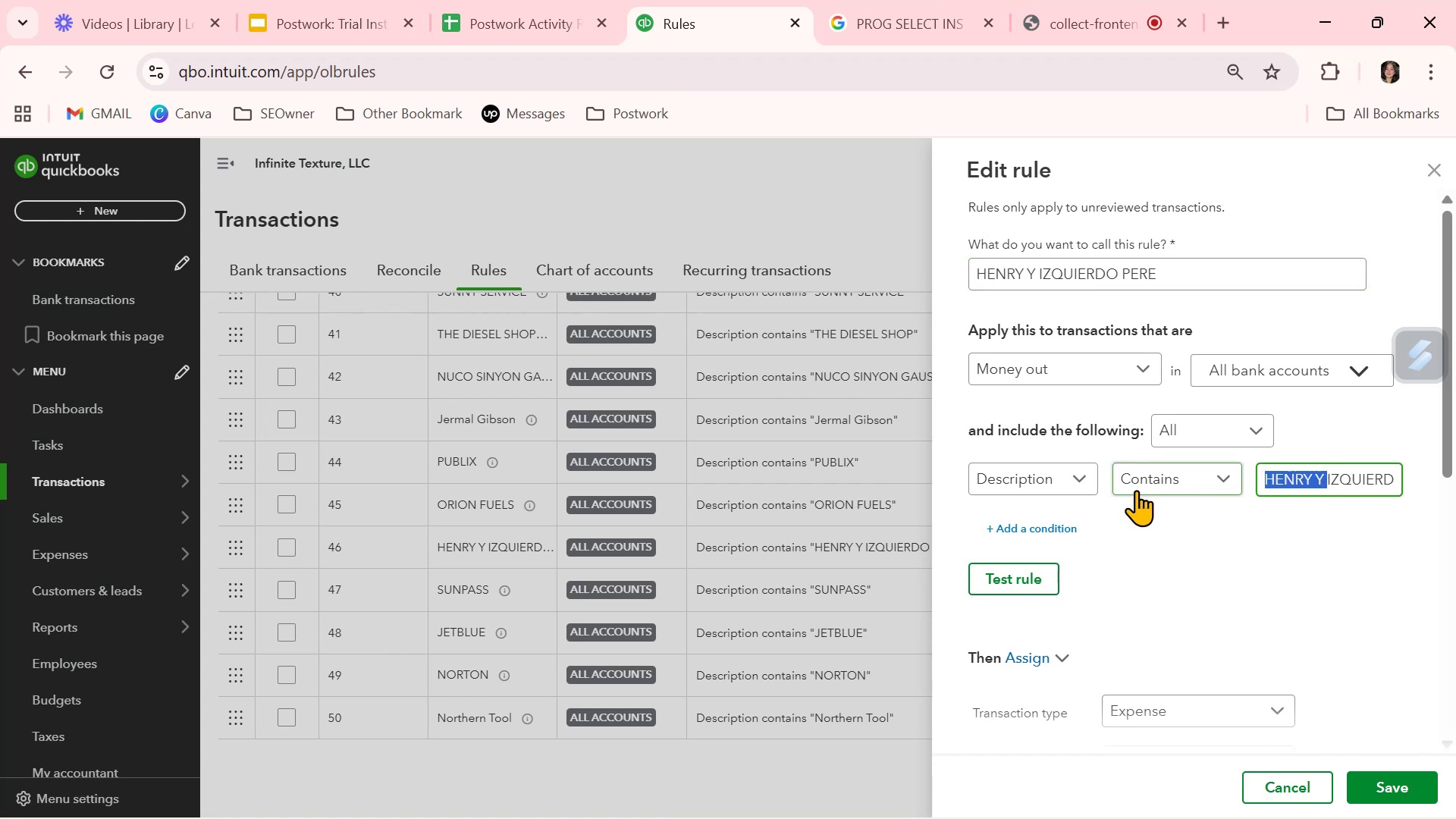 
key(Backspace)
 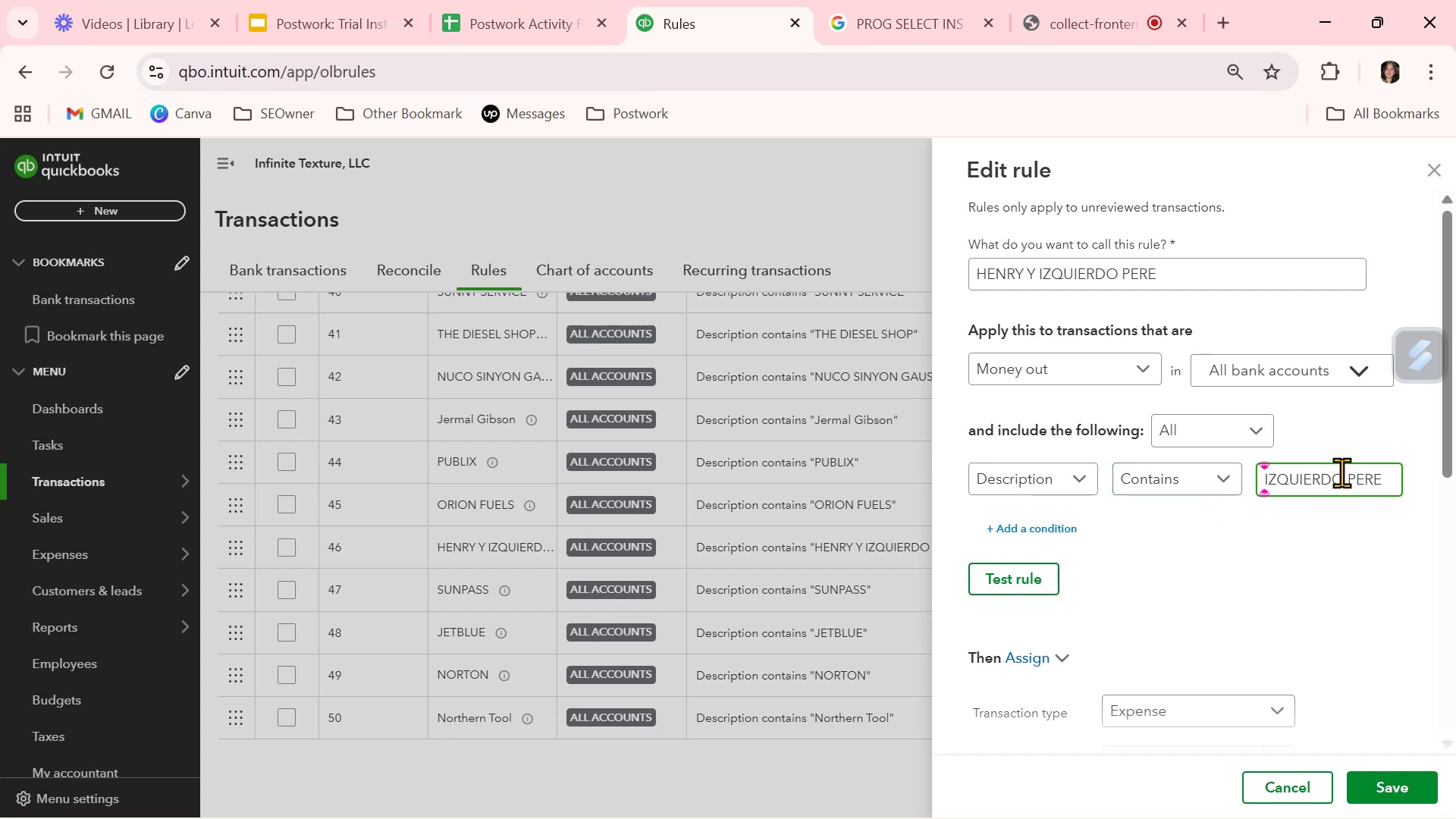 
left_click_drag(start_coordinate=[1341, 473], to_coordinate=[1454, 476])
 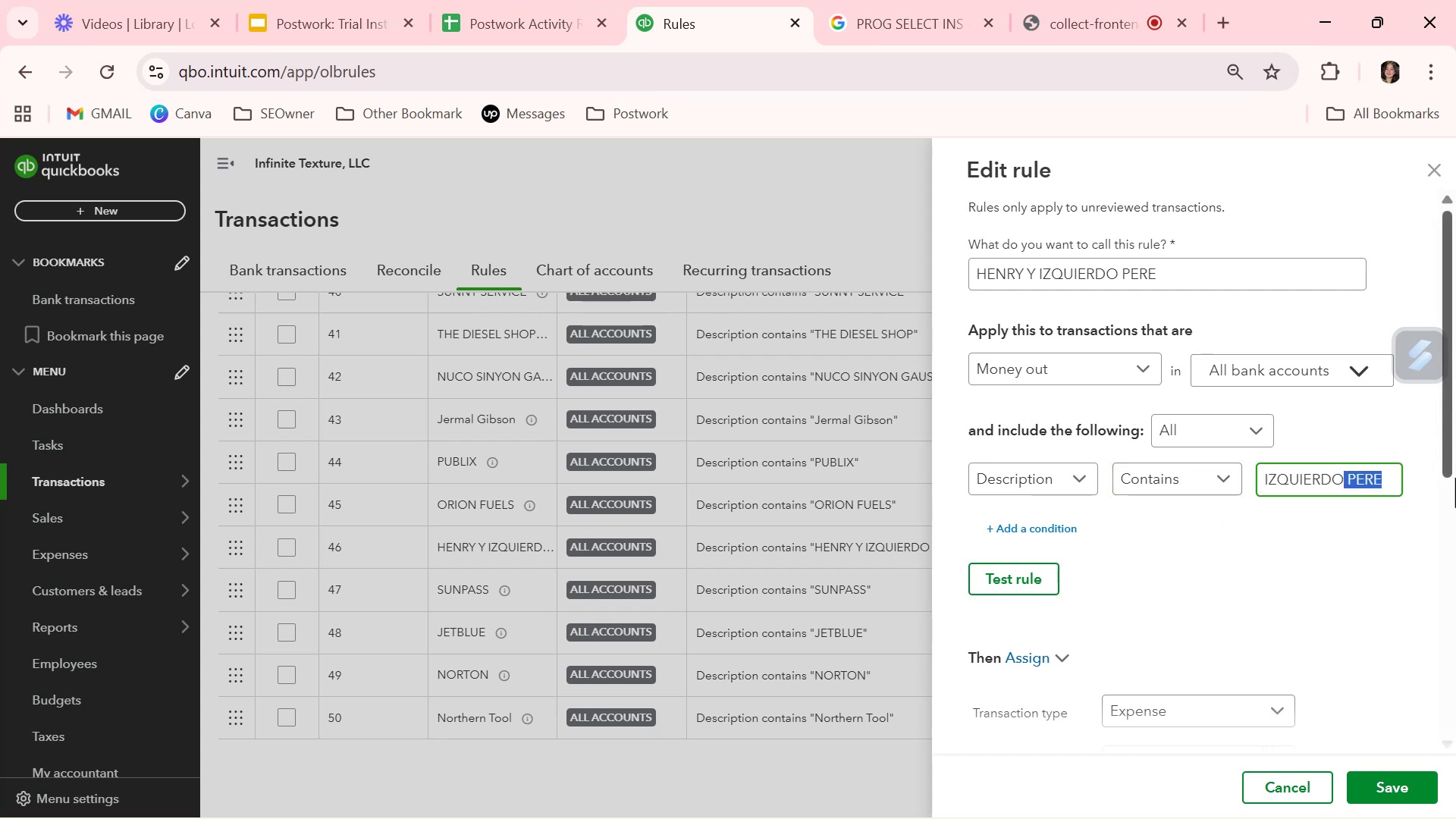 
key(Backspace)
 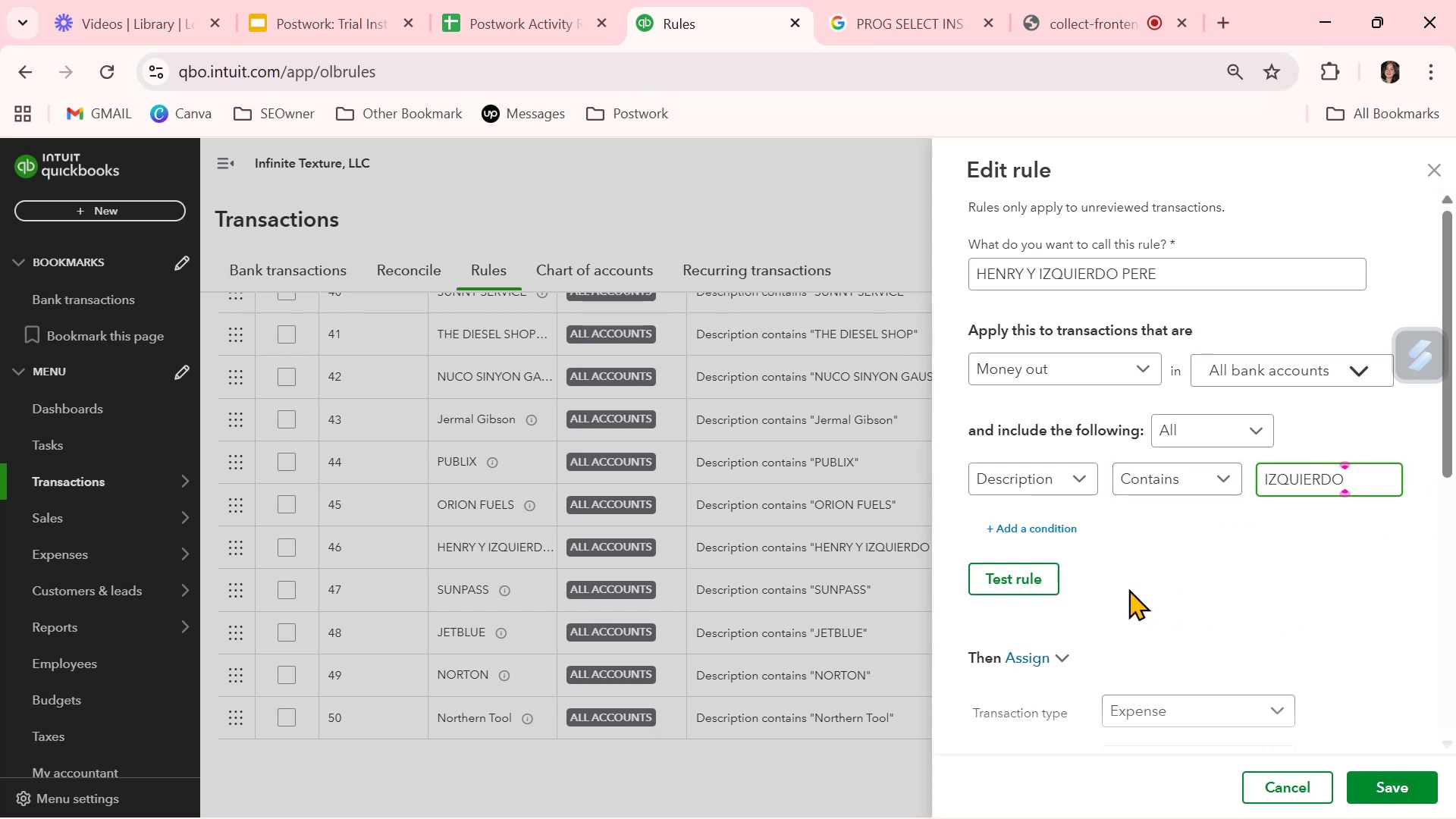 
left_click([1035, 573])
 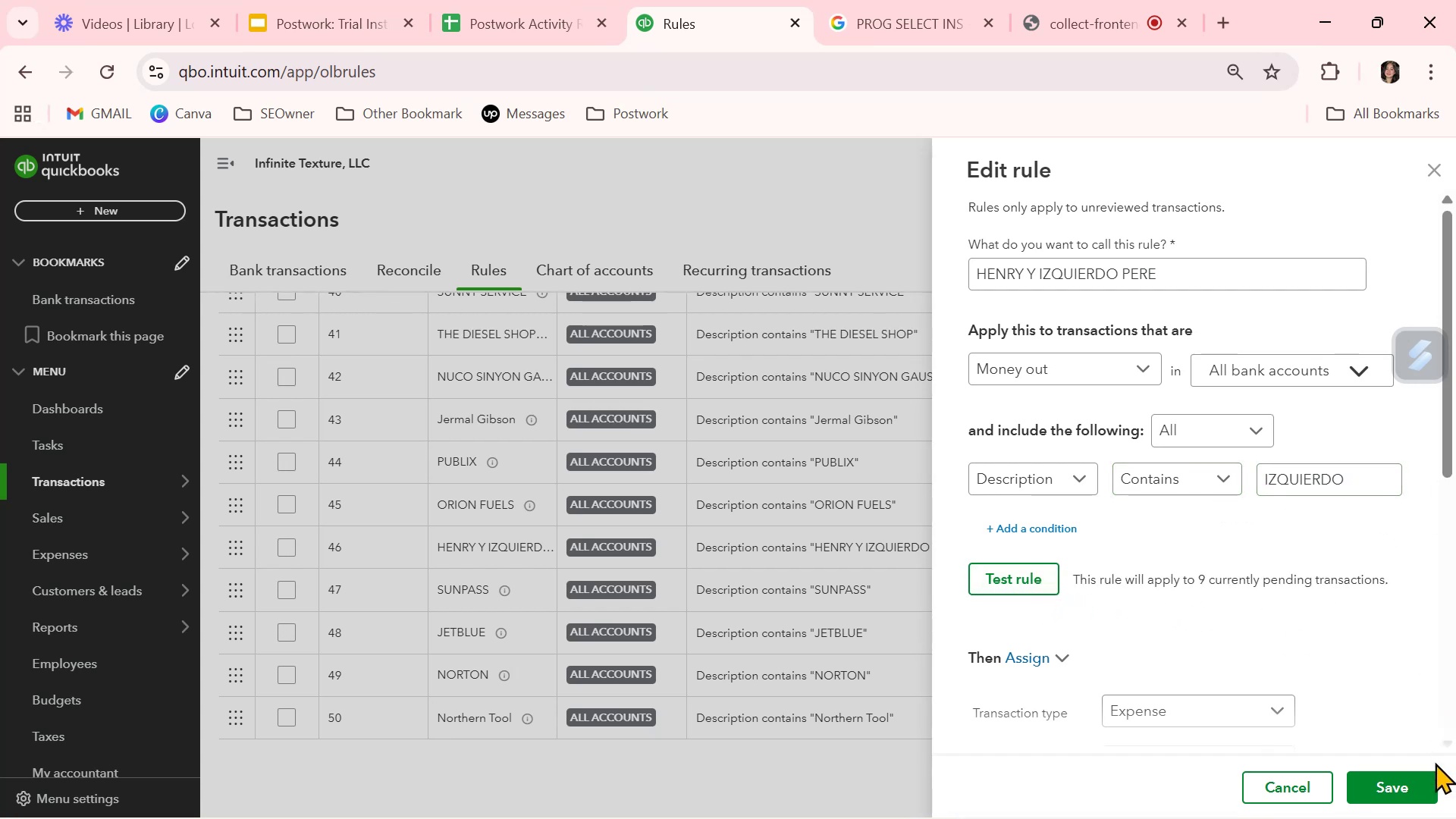 
left_click([1403, 782])
 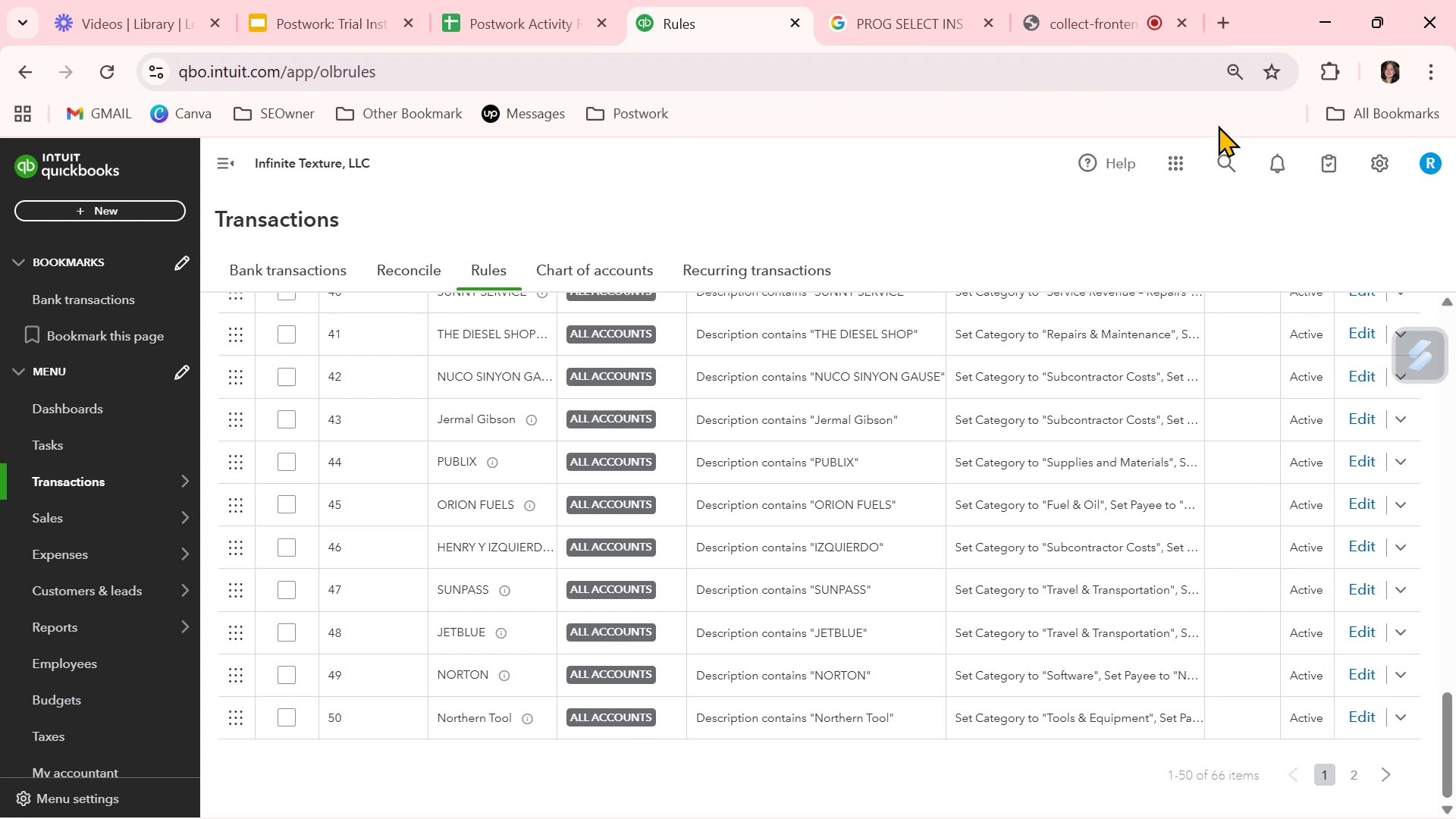 
wait(7.63)
 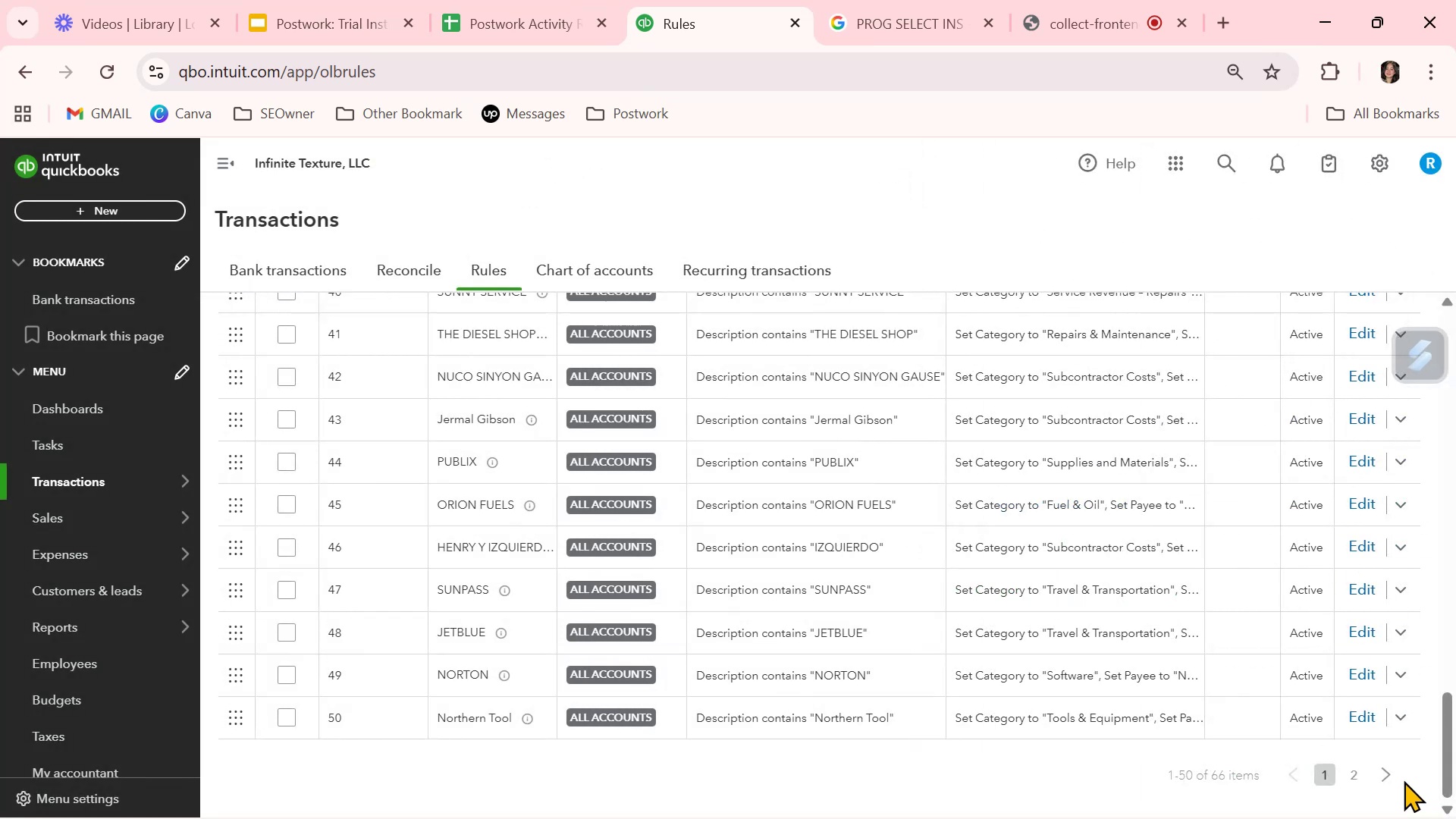 
left_click([315, 264])
 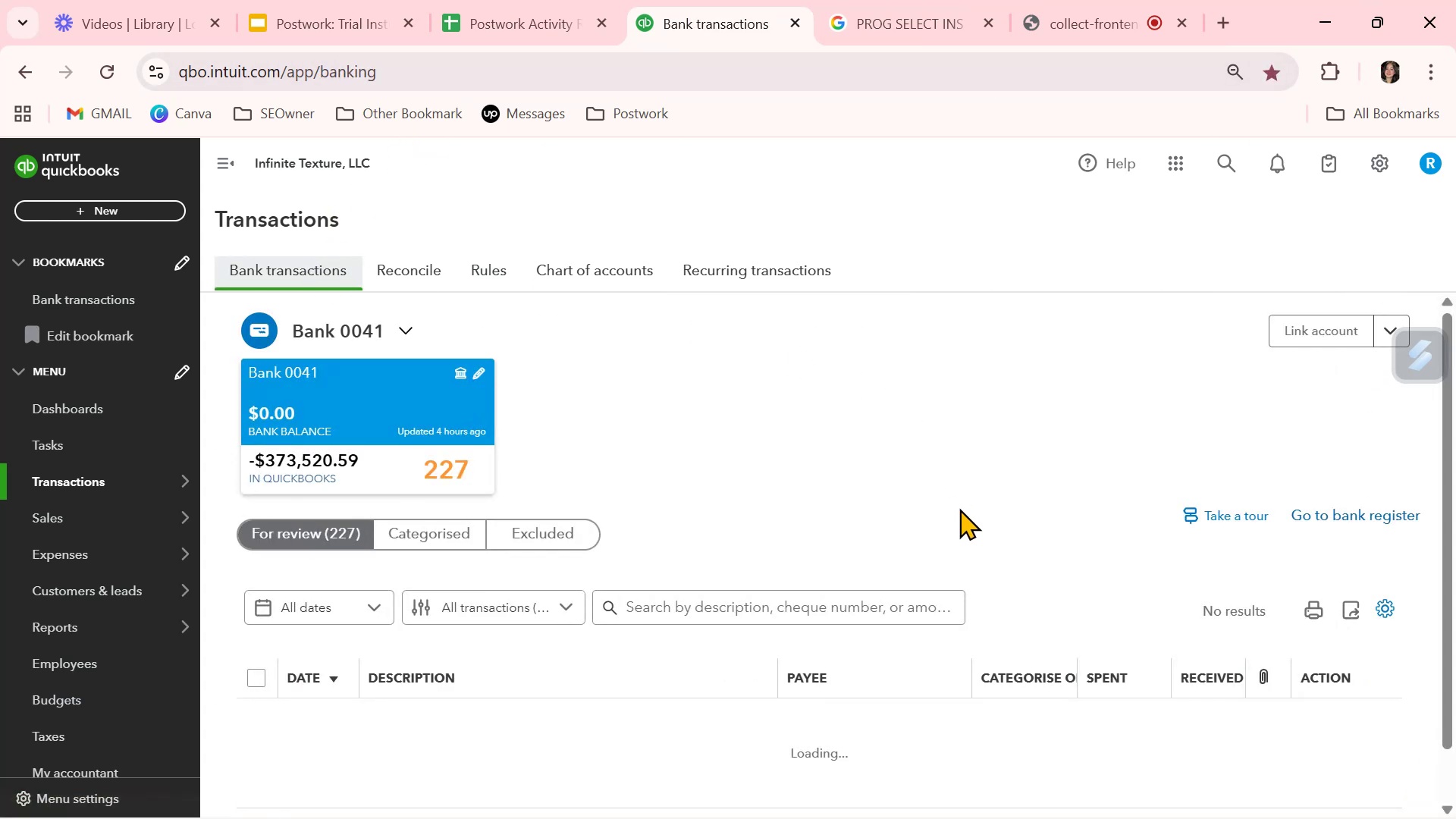 
scroll: coordinate [941, 733], scroll_direction: down, amount: 9.0
 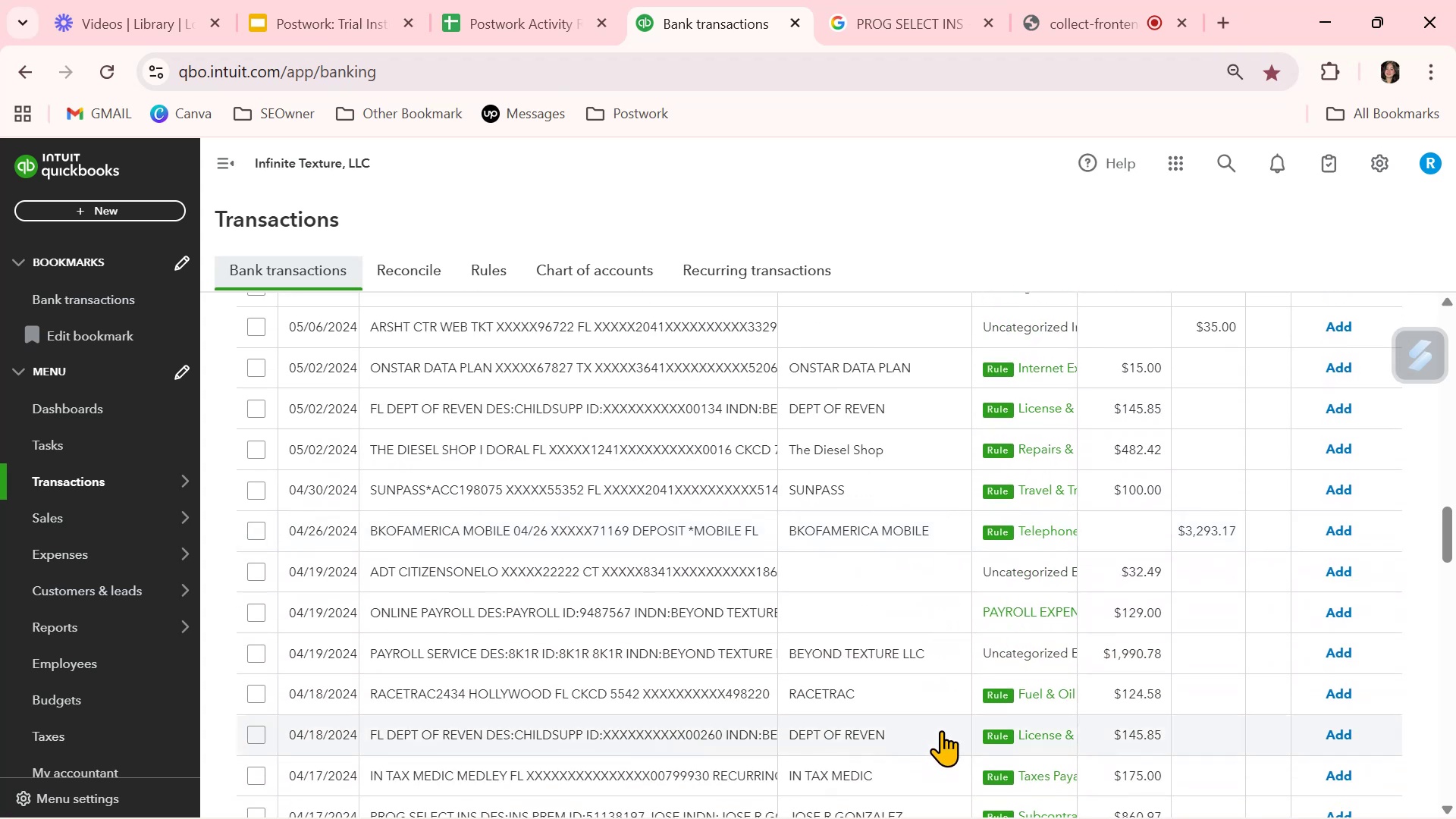 
scroll: coordinate [941, 708], scroll_direction: down, amount: 10.0
 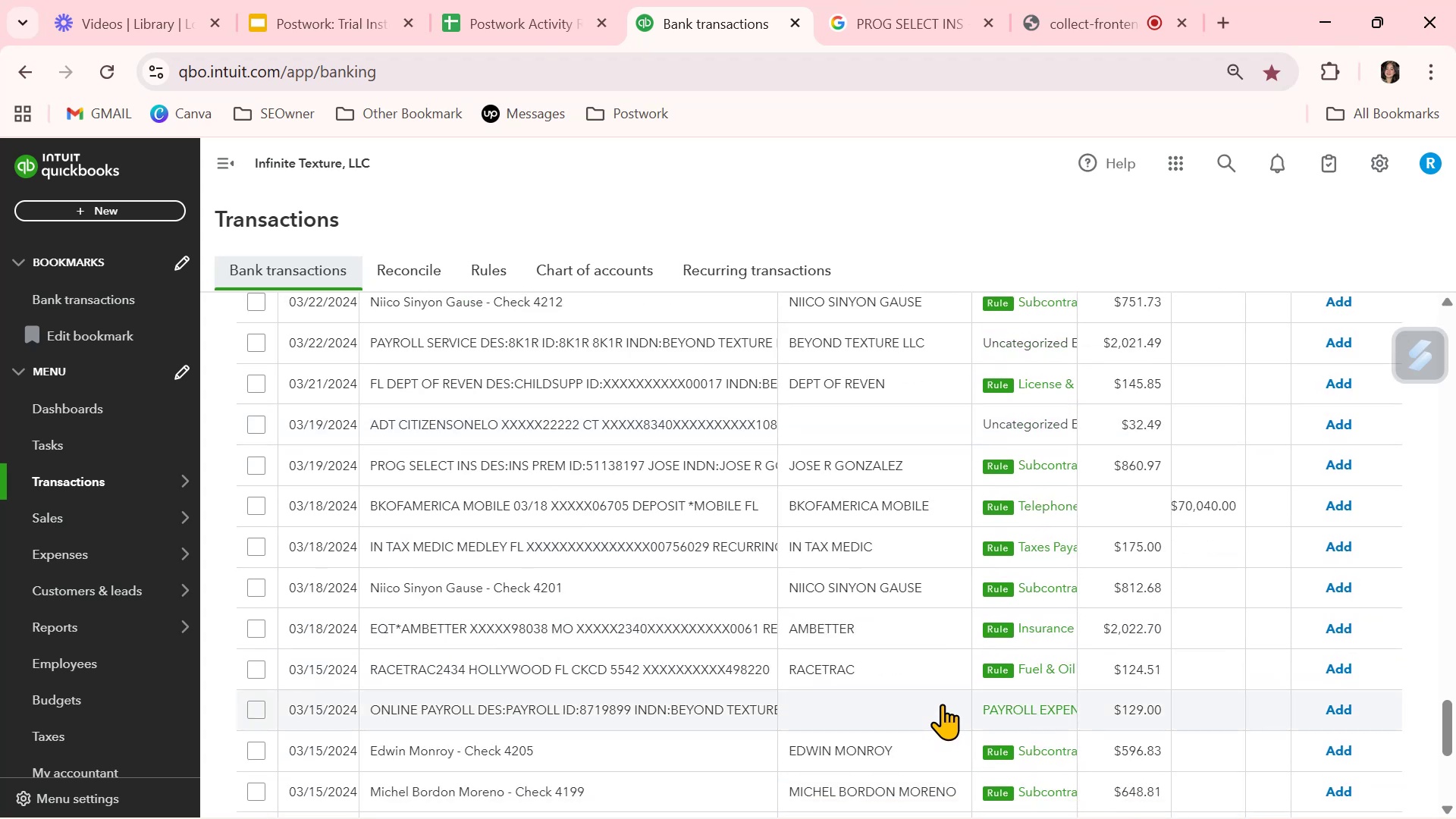 
scroll: coordinate [942, 701], scroll_direction: down, amount: 3.0
 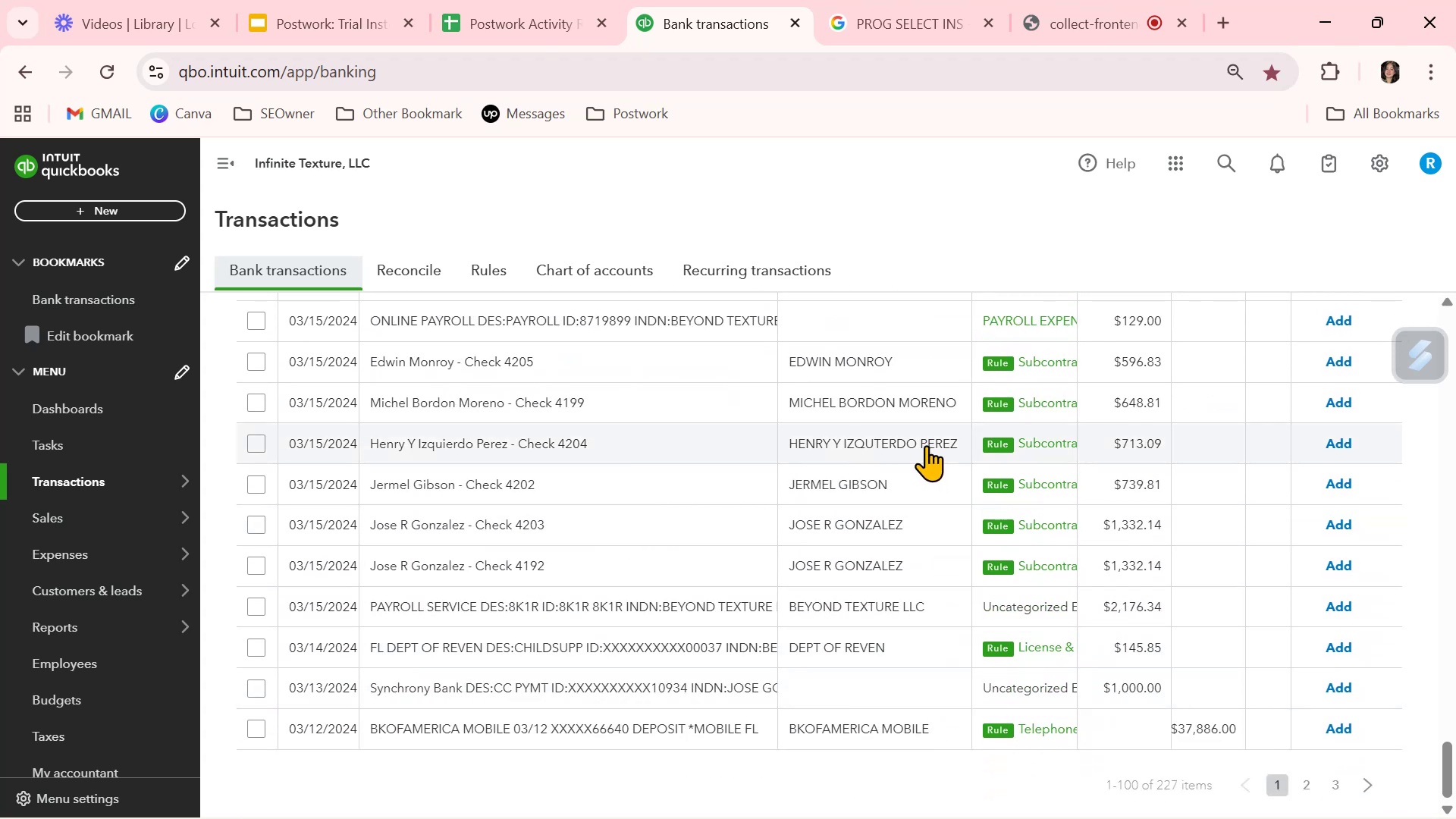 
left_click([926, 445])
 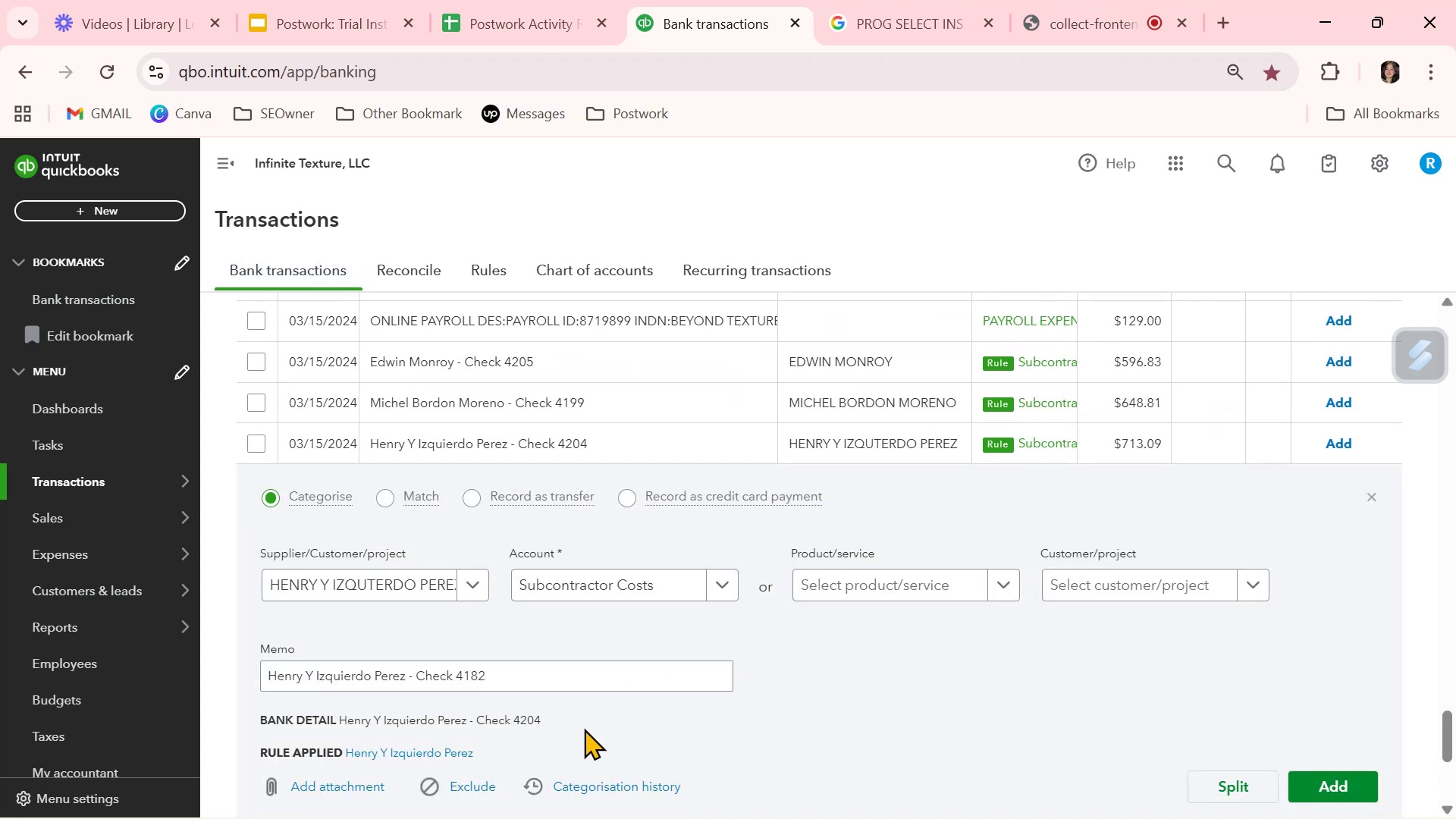 
left_click([463, 749])
 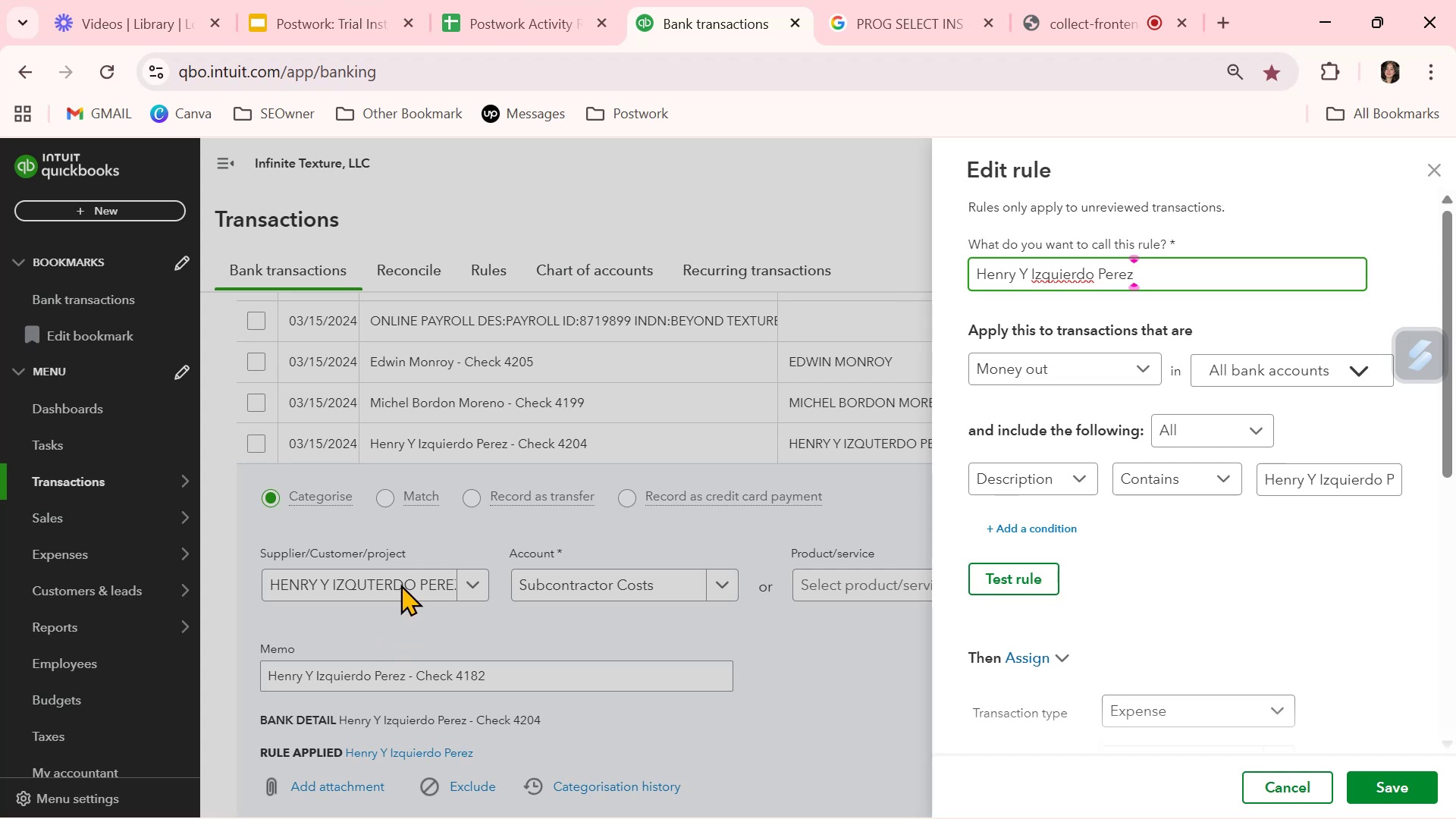 
wait(17.92)
 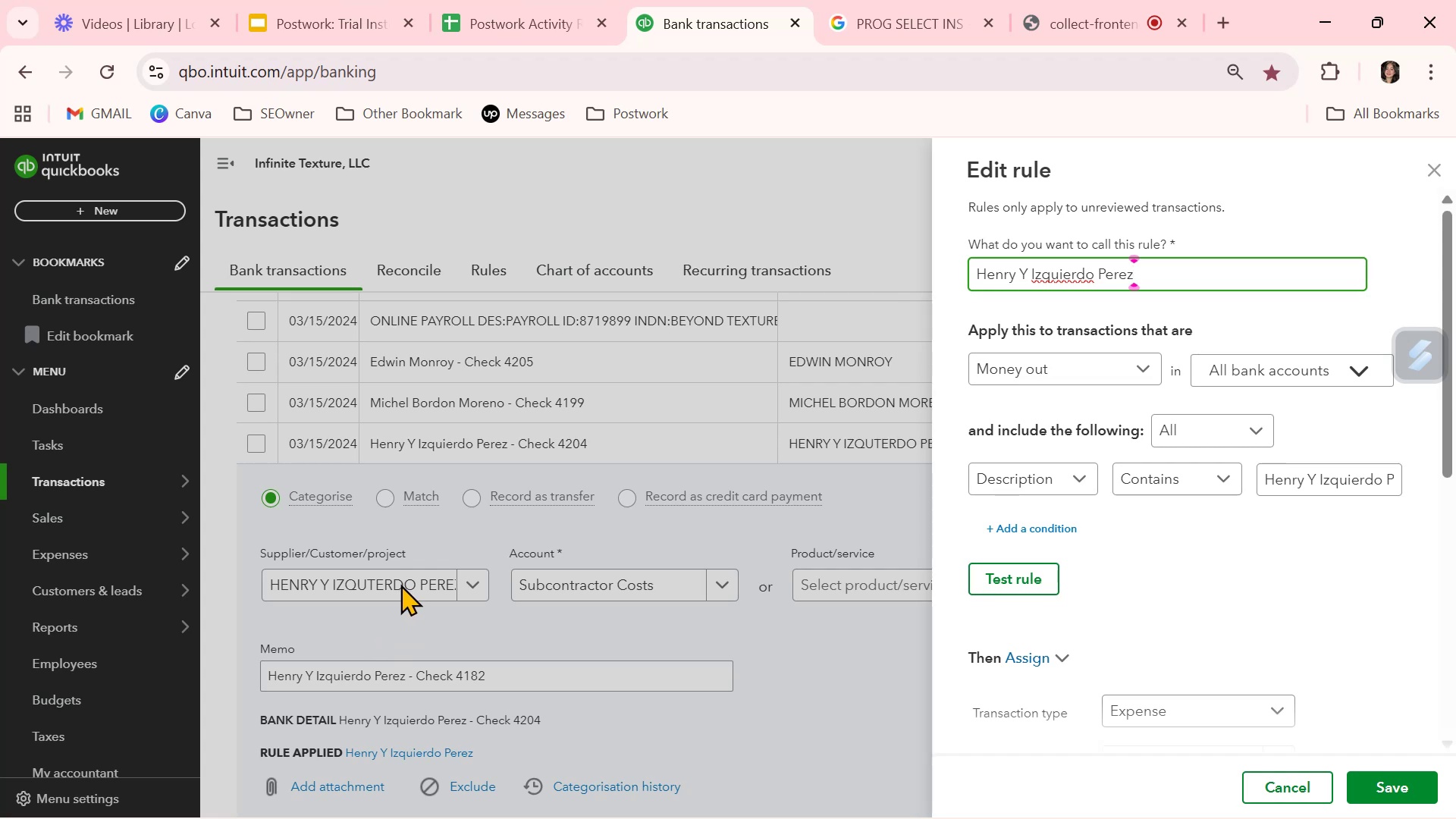 
left_click([359, 677])
 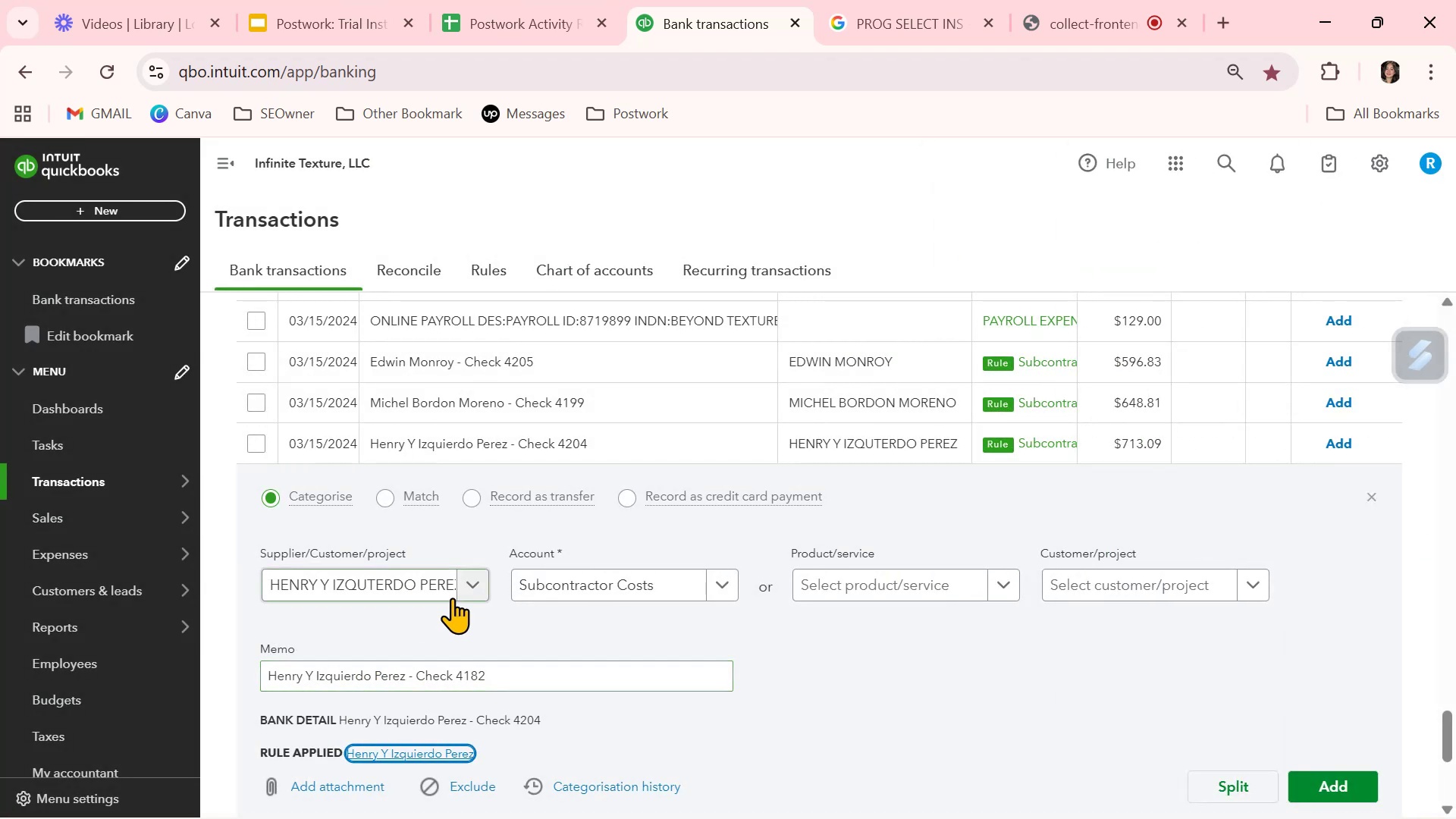 
left_click([425, 587])
 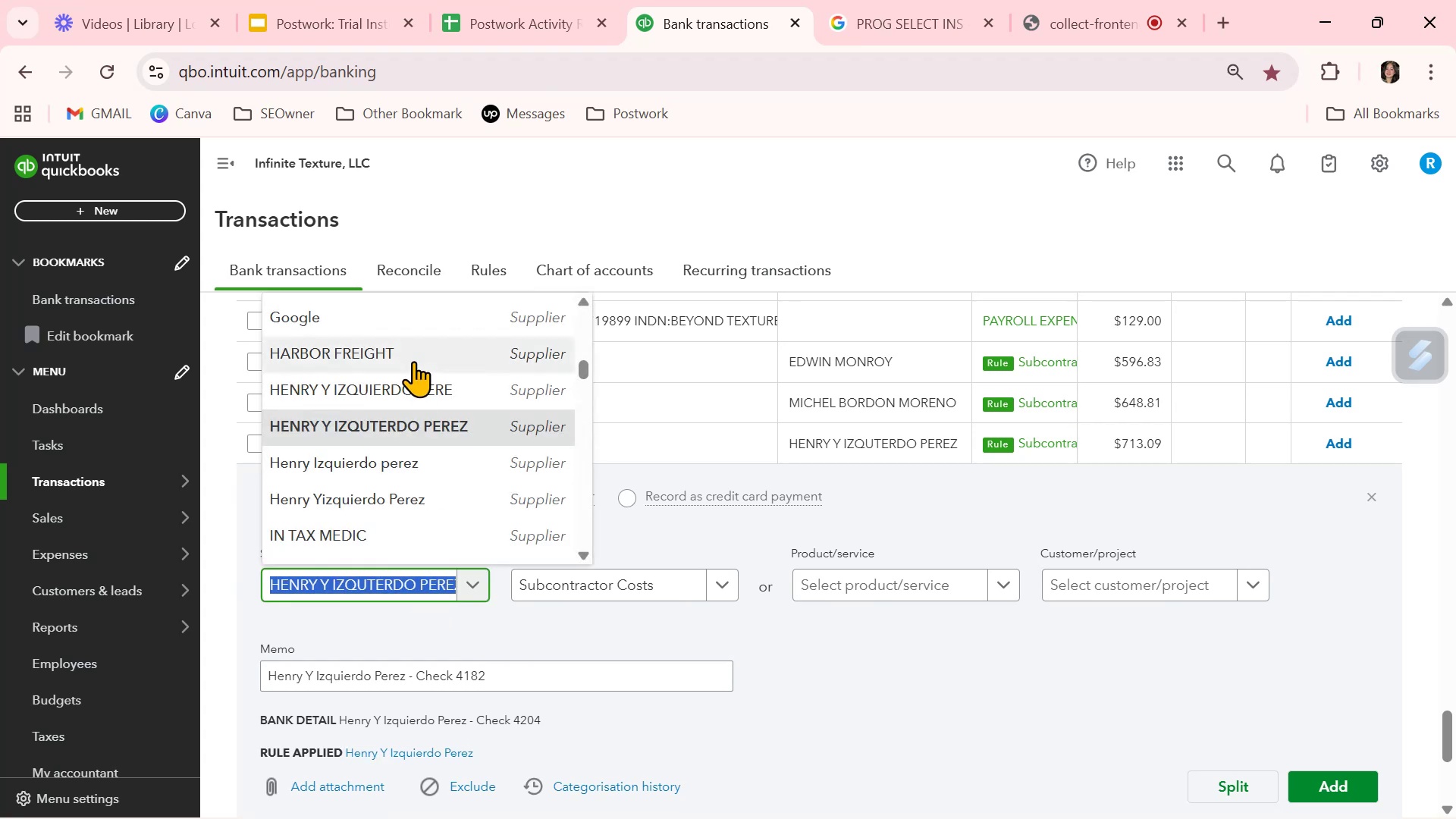 
left_click([405, 389])
 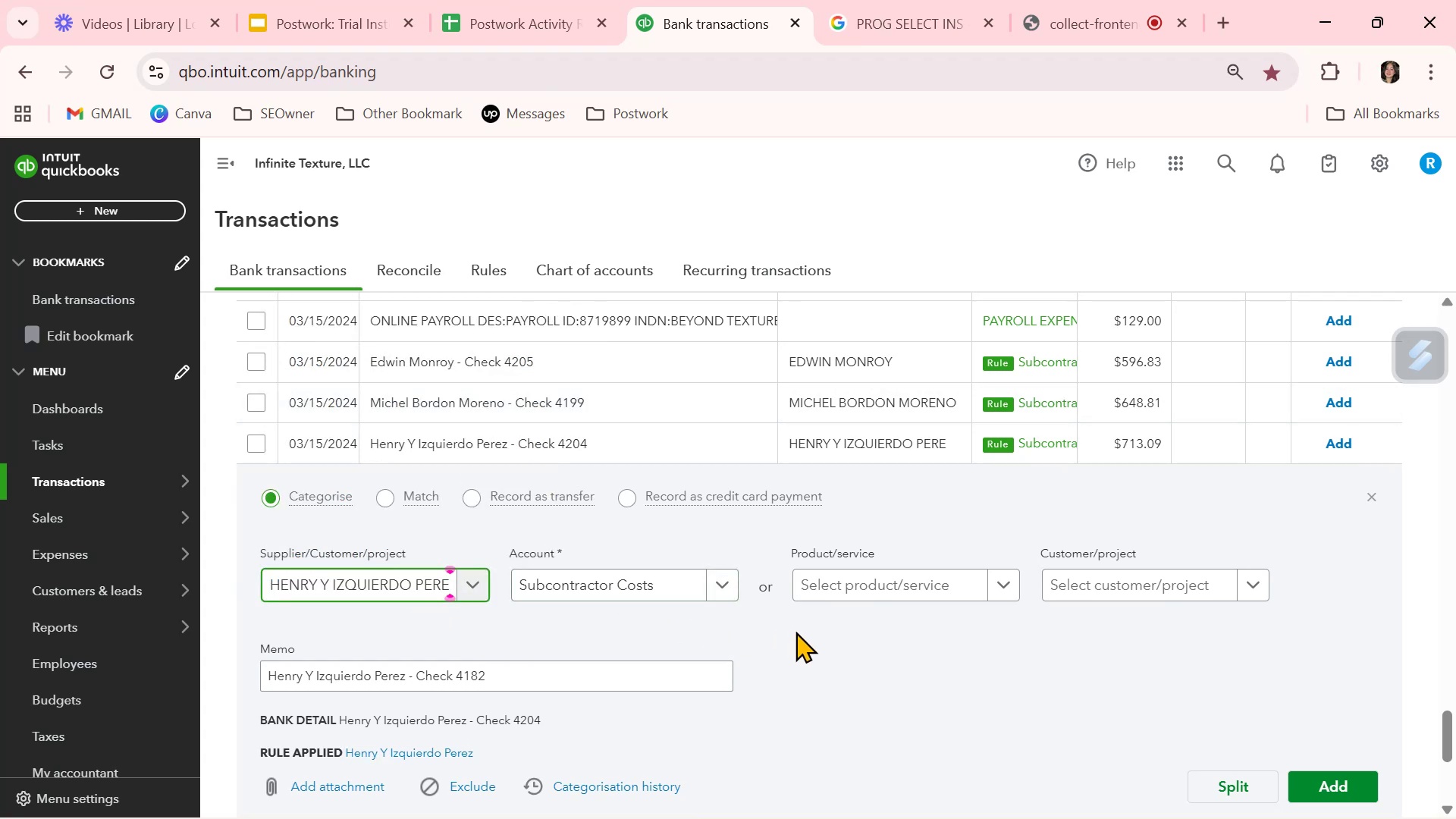 
left_click([801, 634])
 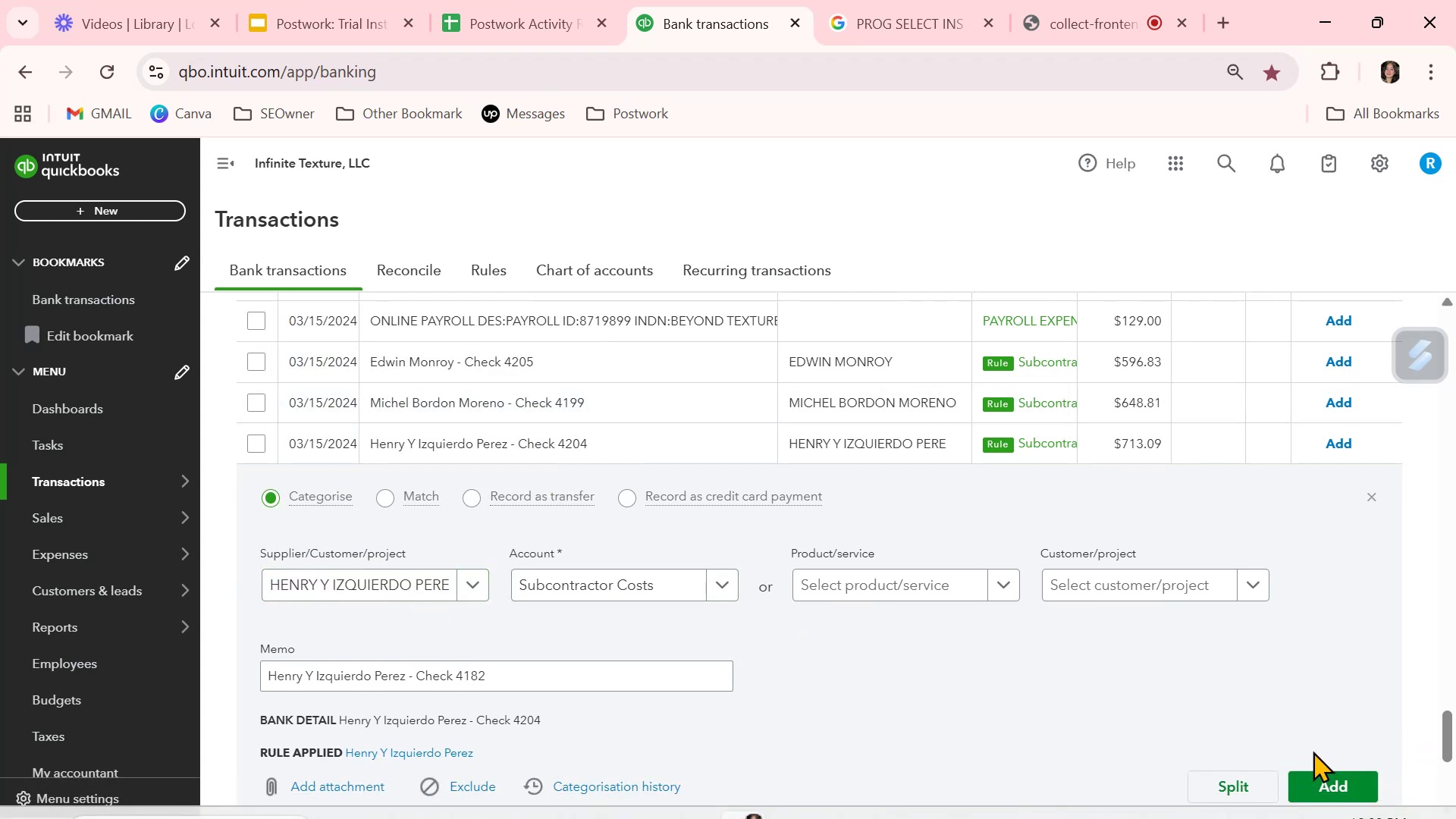 
left_click([1321, 780])
 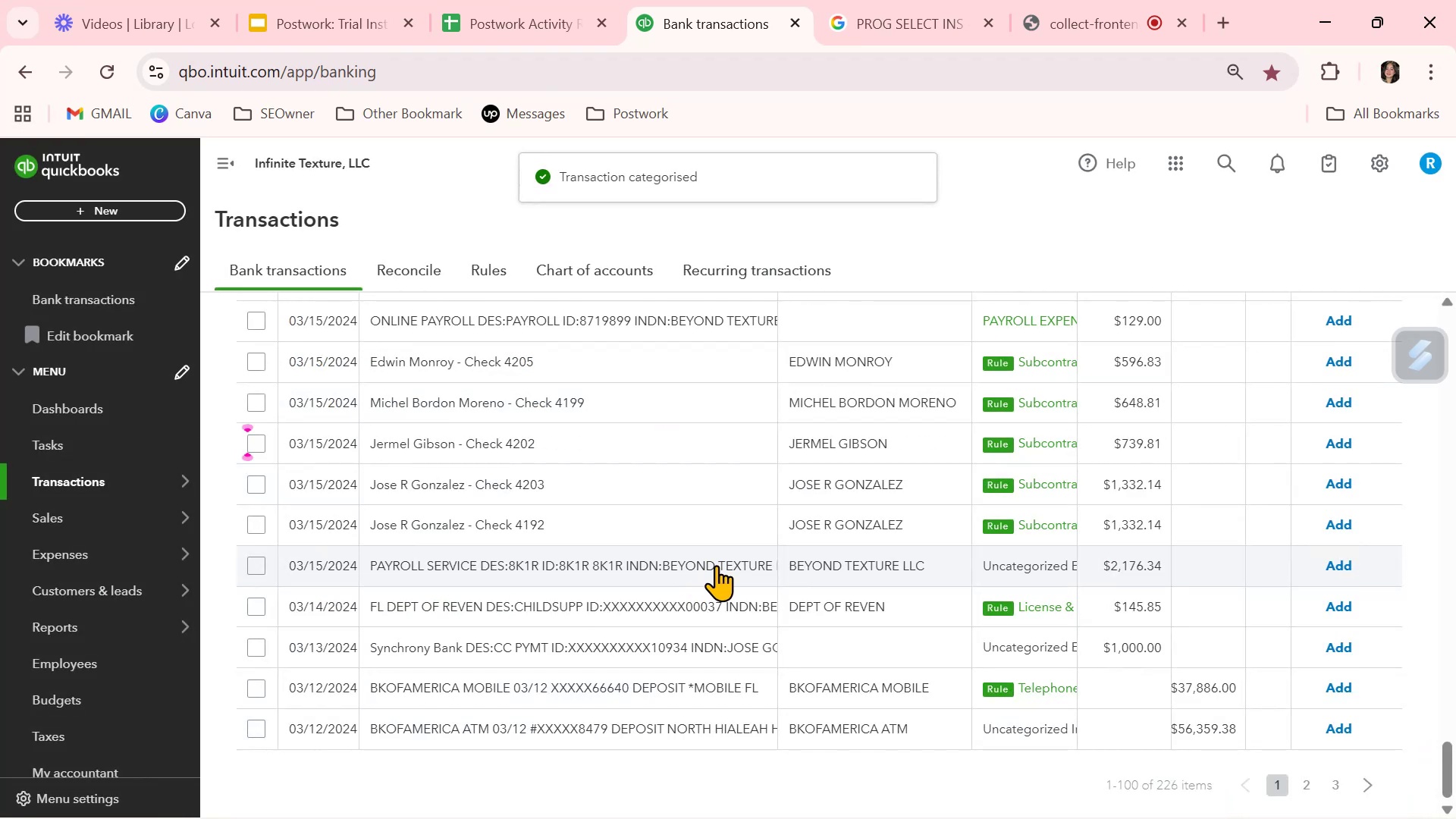 
scroll: coordinate [876, 595], scroll_direction: down, amount: 2.0
 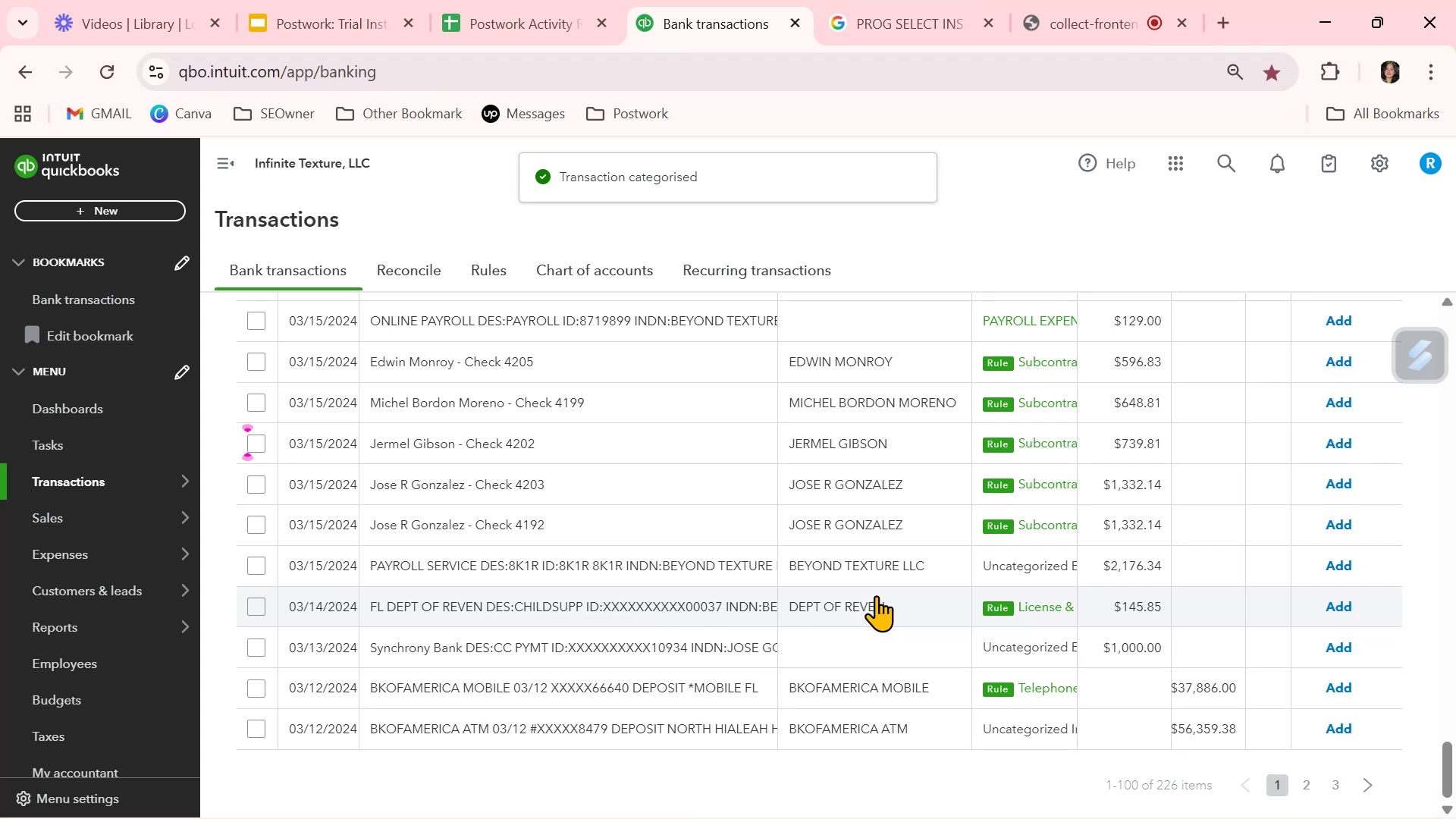 
scroll: coordinate [876, 595], scroll_direction: up, amount: 2.0
 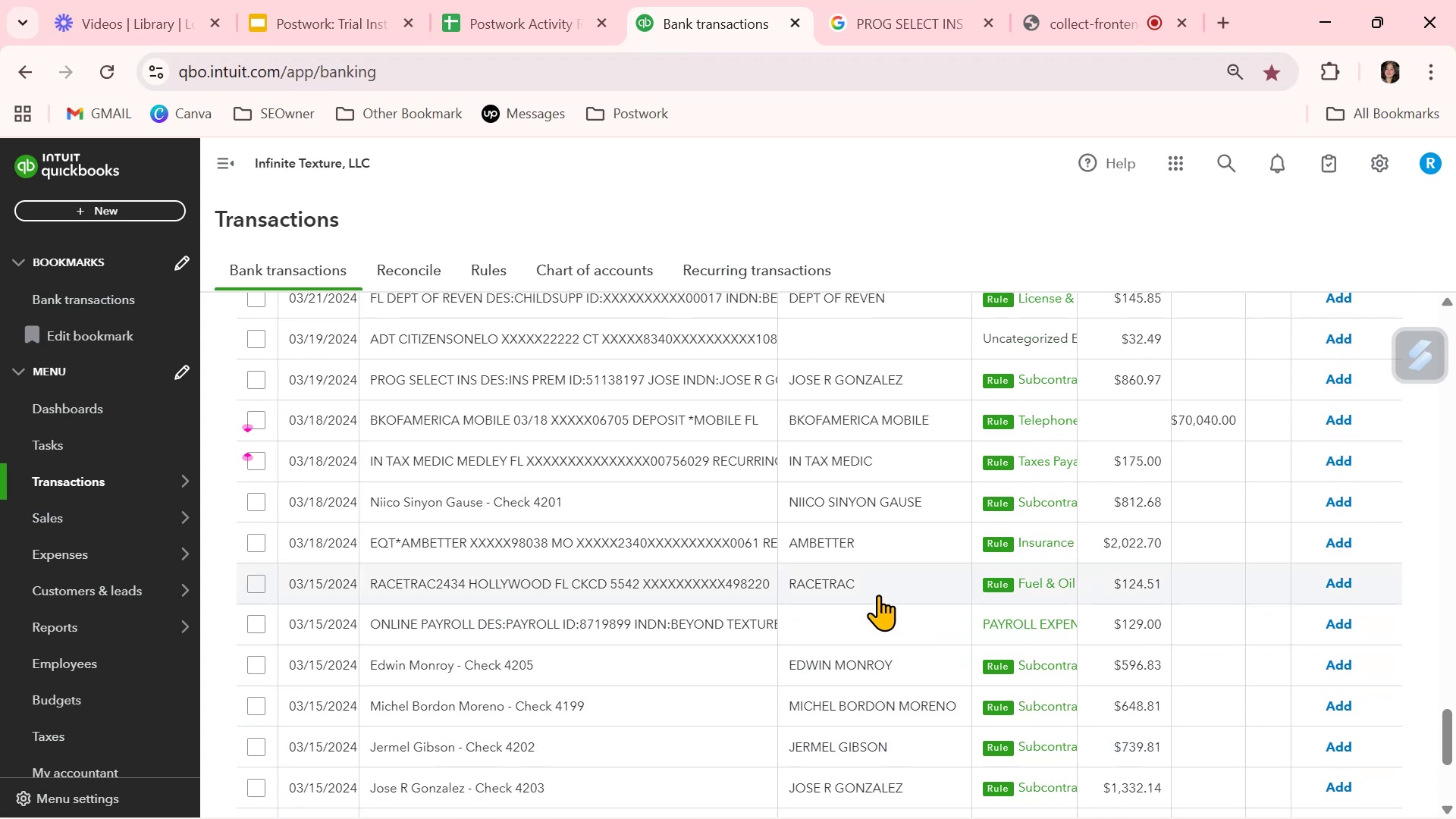 
wait(5.25)
 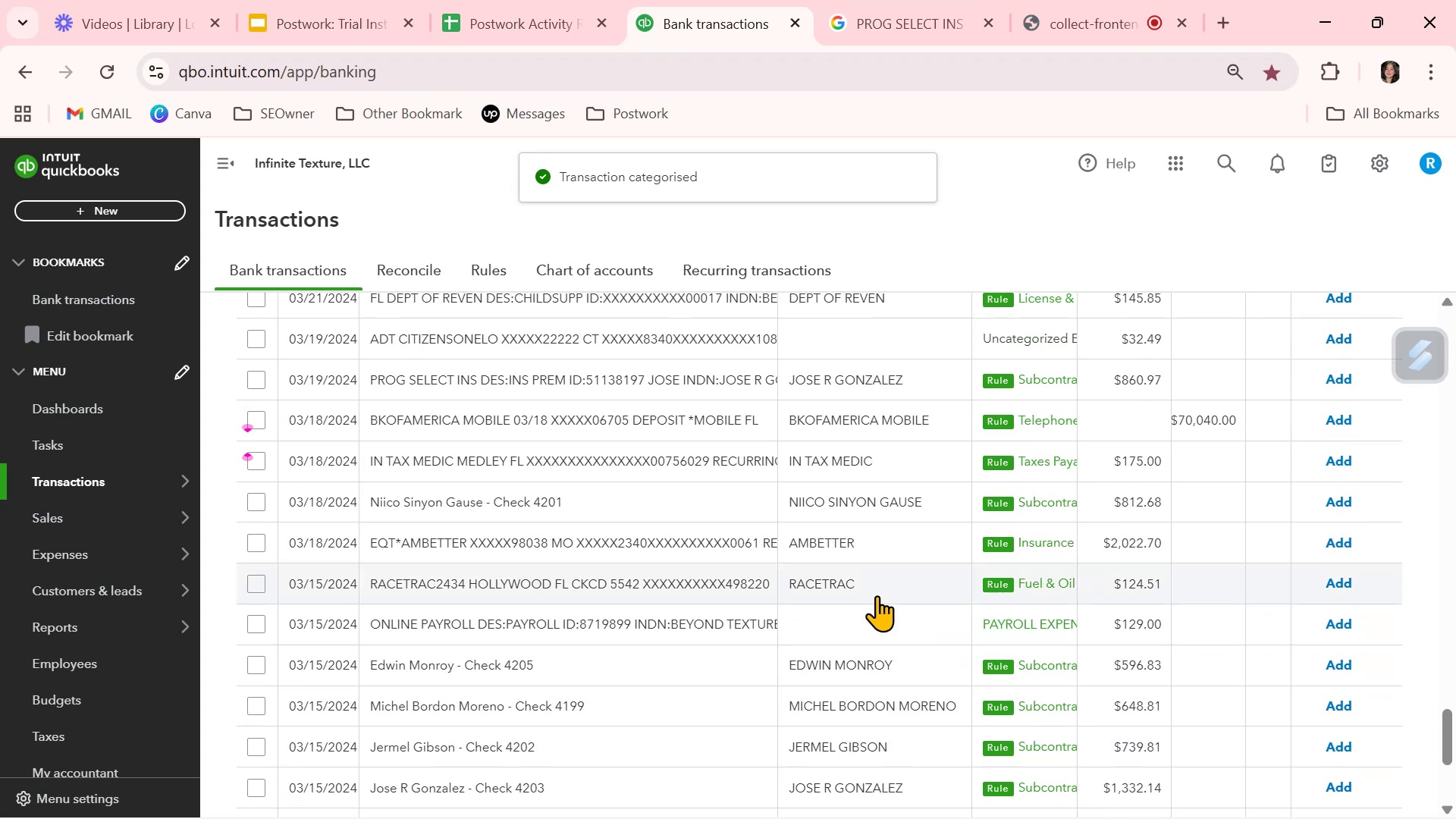 
scroll: coordinate [873, 670], scroll_direction: down, amount: 4.0
 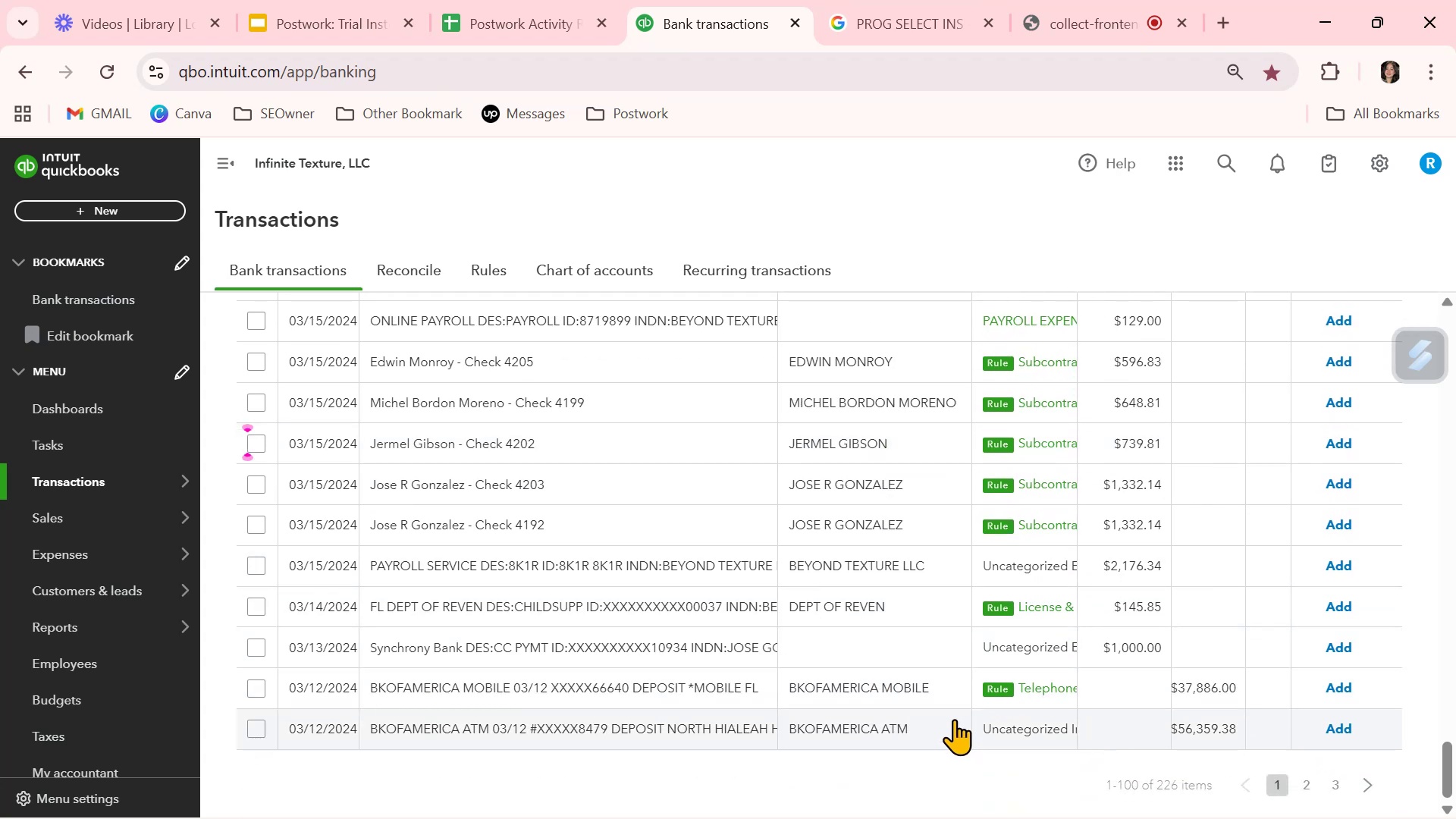 
wait(6.48)
 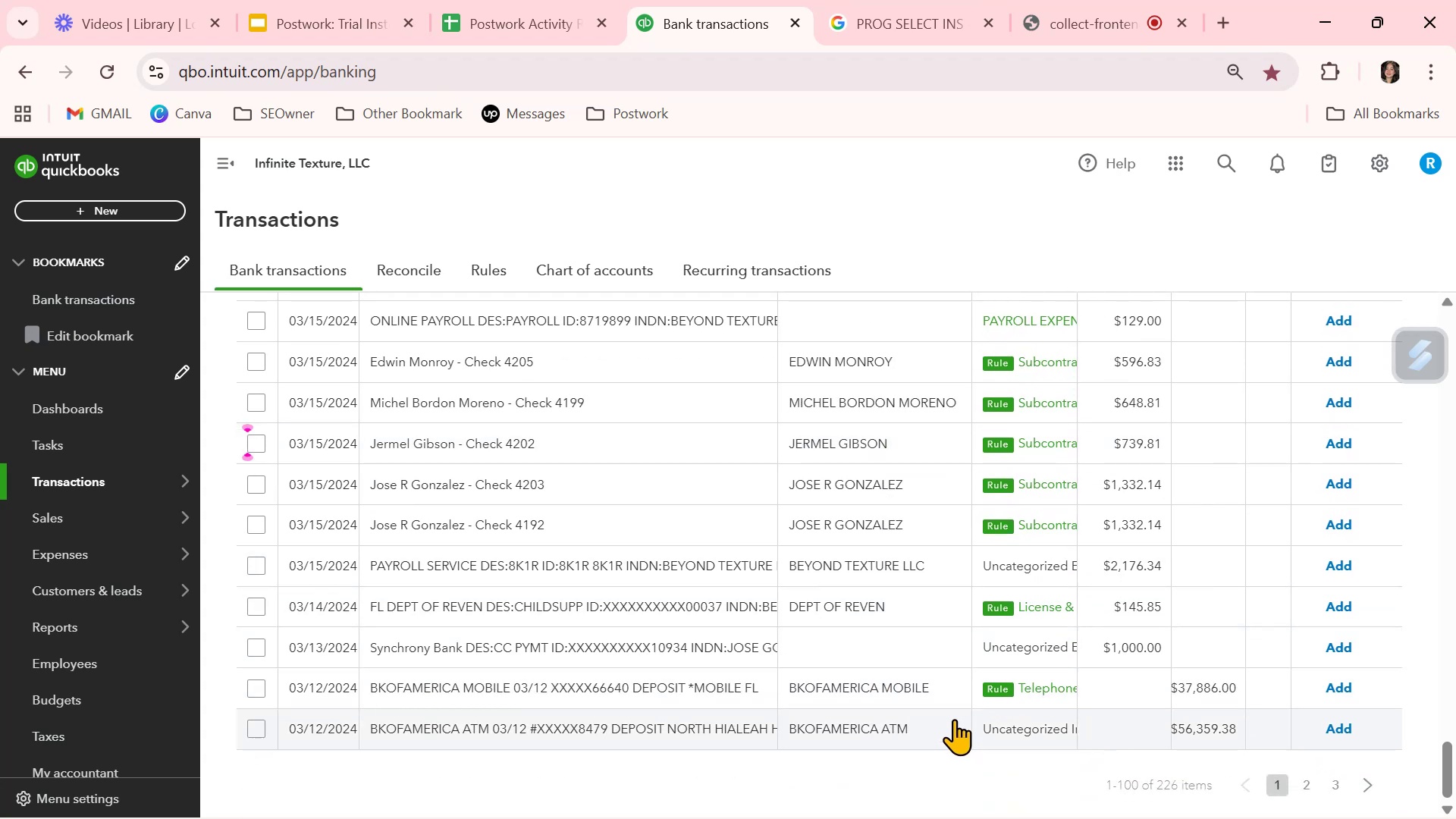 
left_click([1316, 791])
 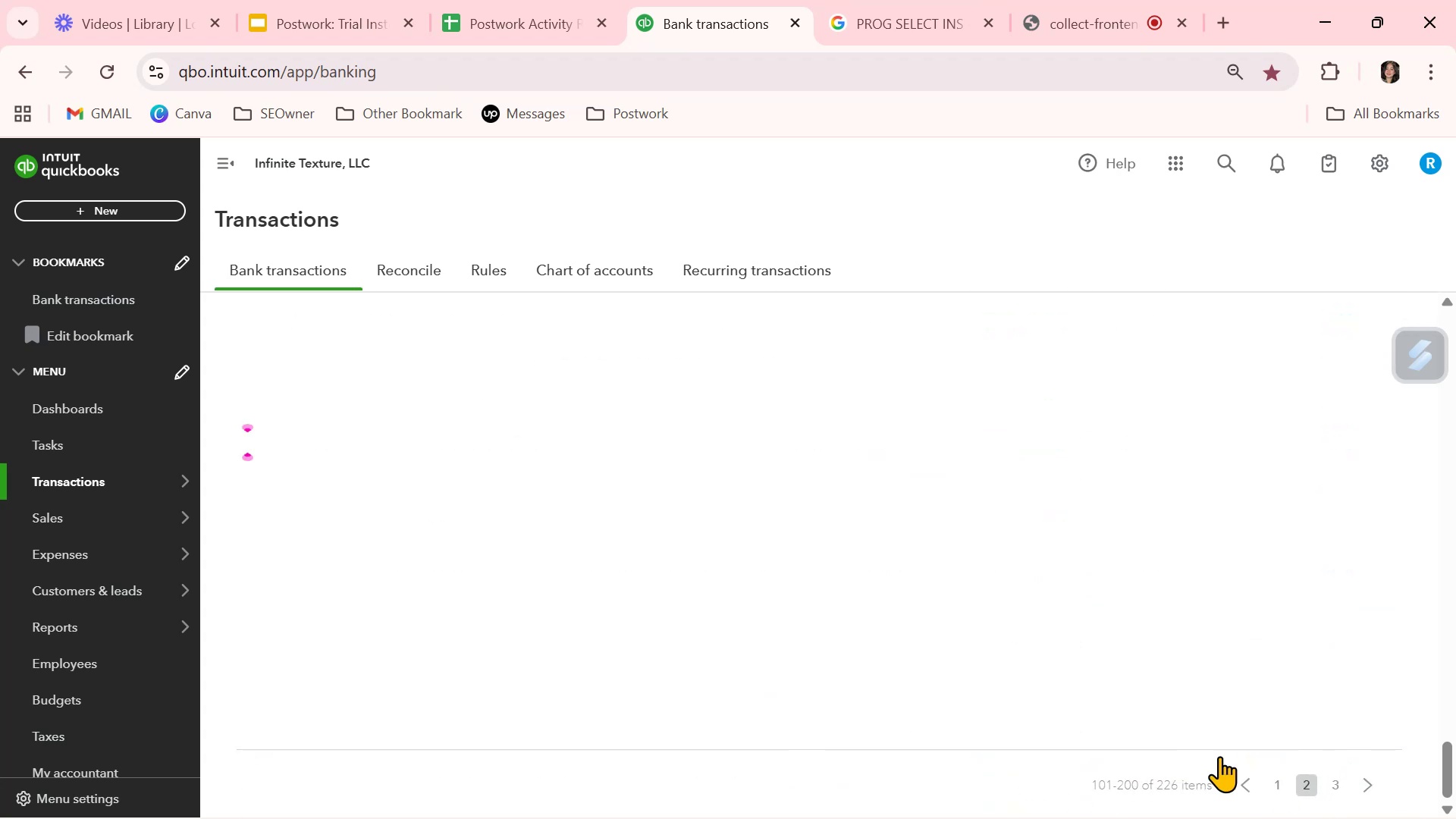 
mouse_move([664, 572])
 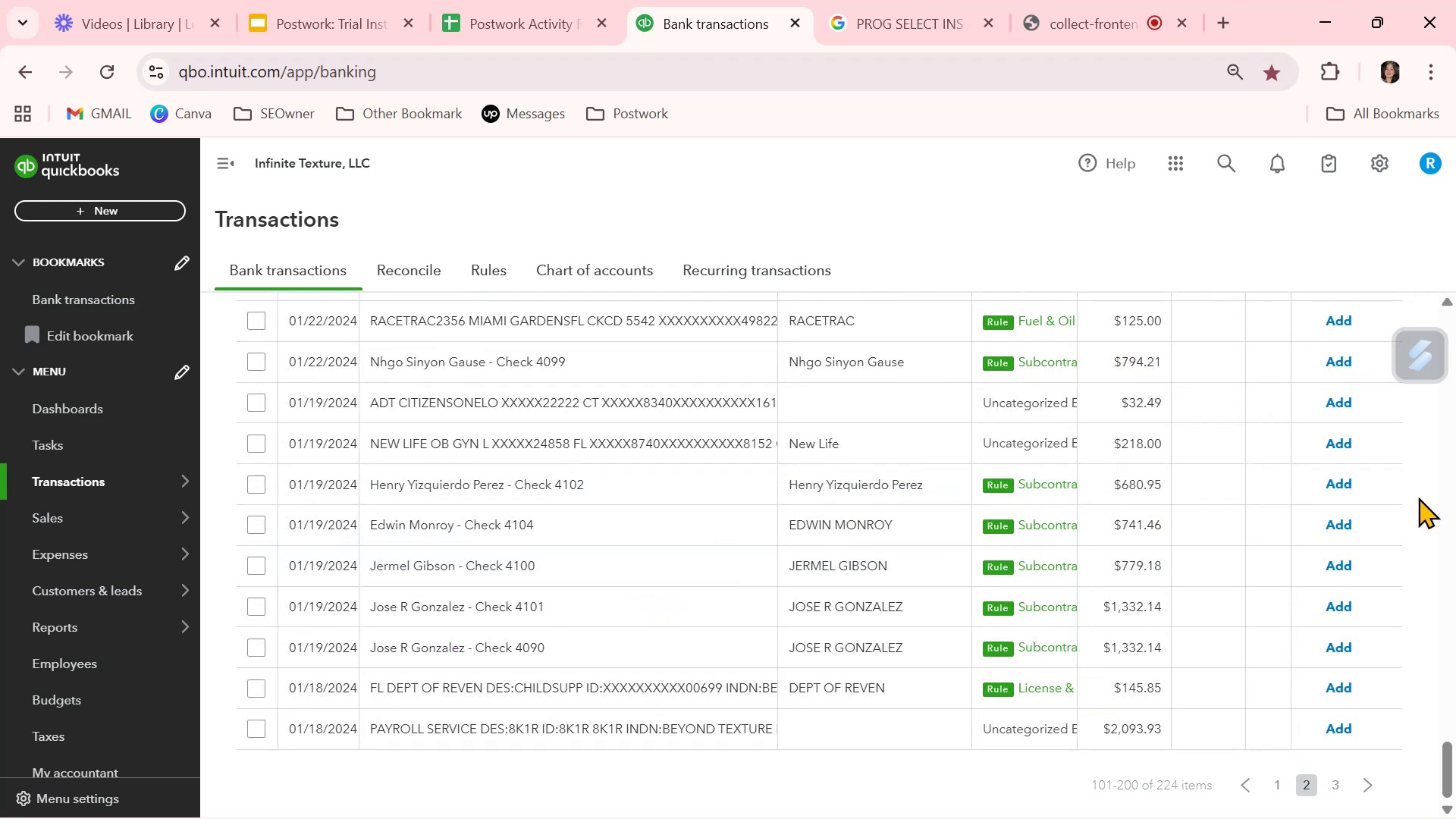 
left_click([1329, 486])
 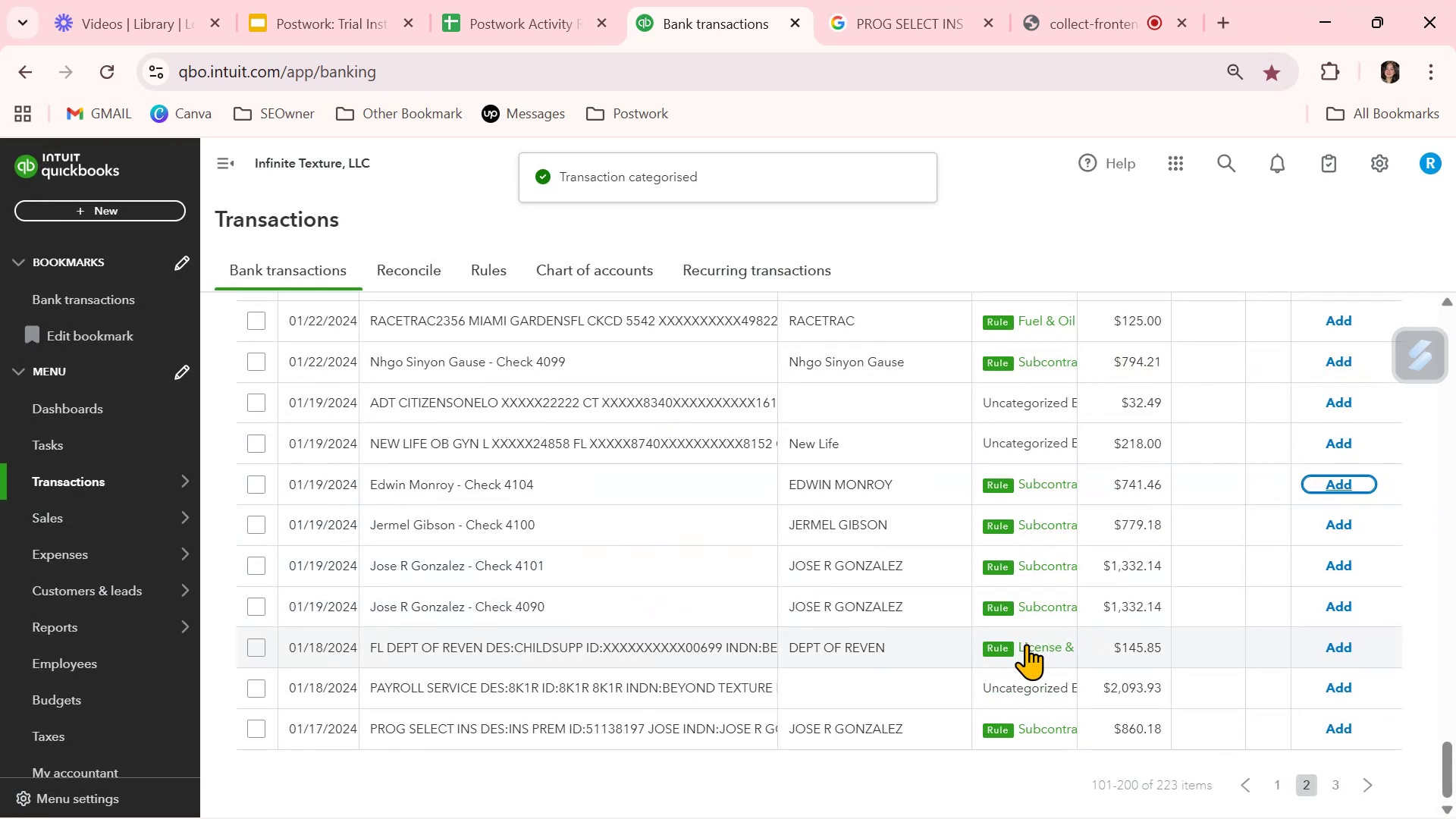 
scroll: coordinate [1026, 644], scroll_direction: up, amount: 1.0
 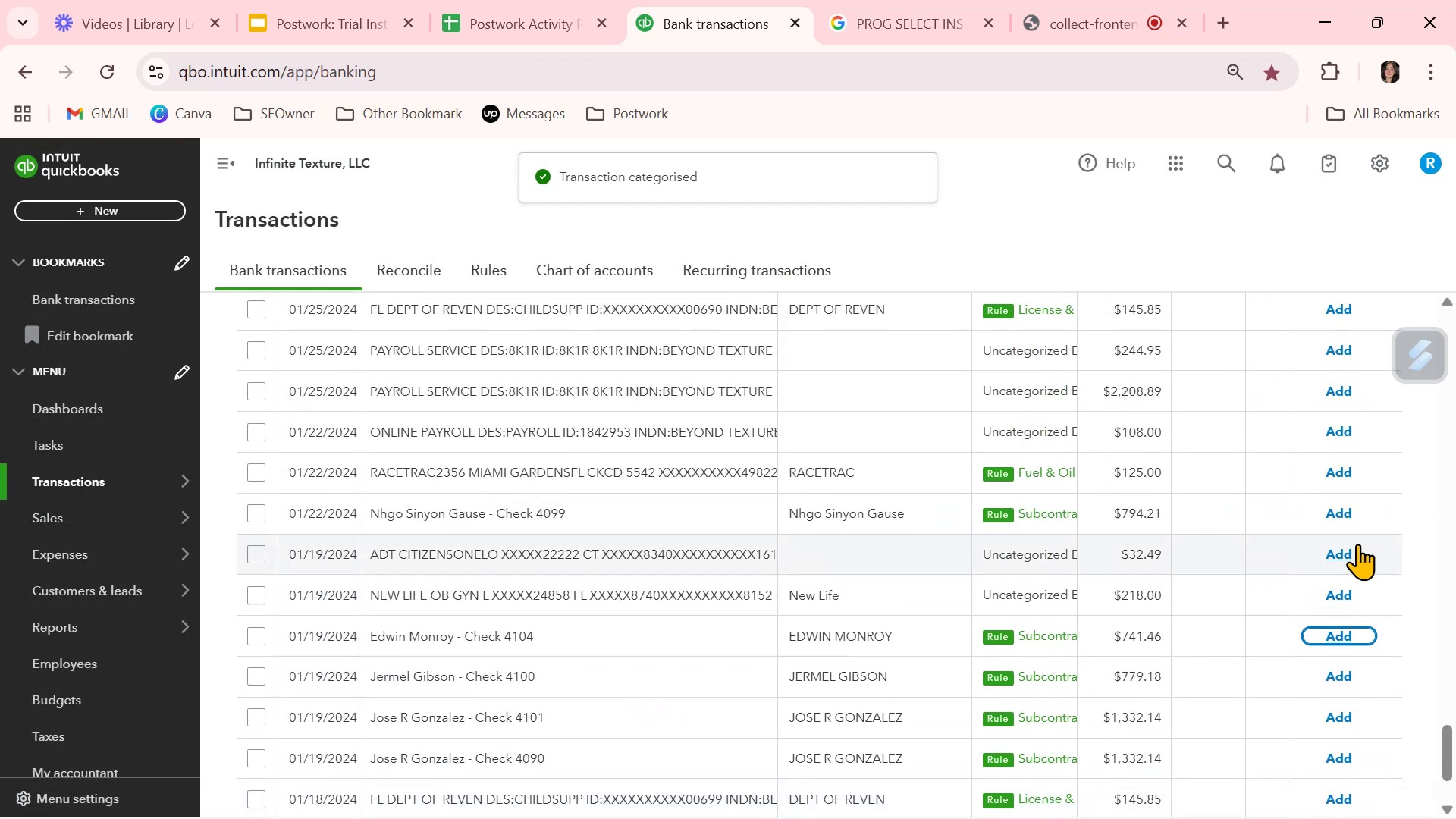 
left_click([1346, 510])
 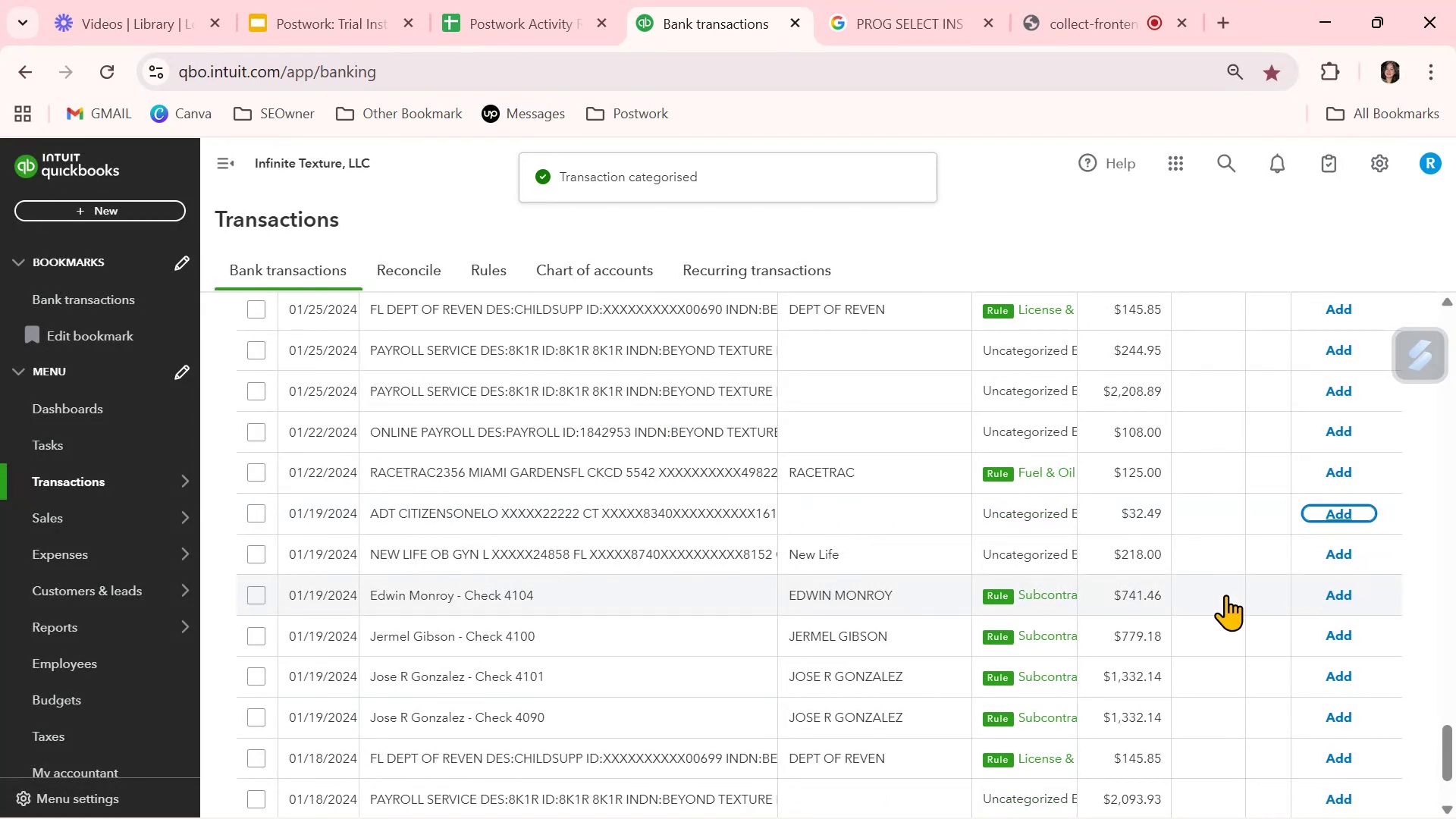 
scroll: coordinate [1225, 595], scroll_direction: up, amount: 1.0
 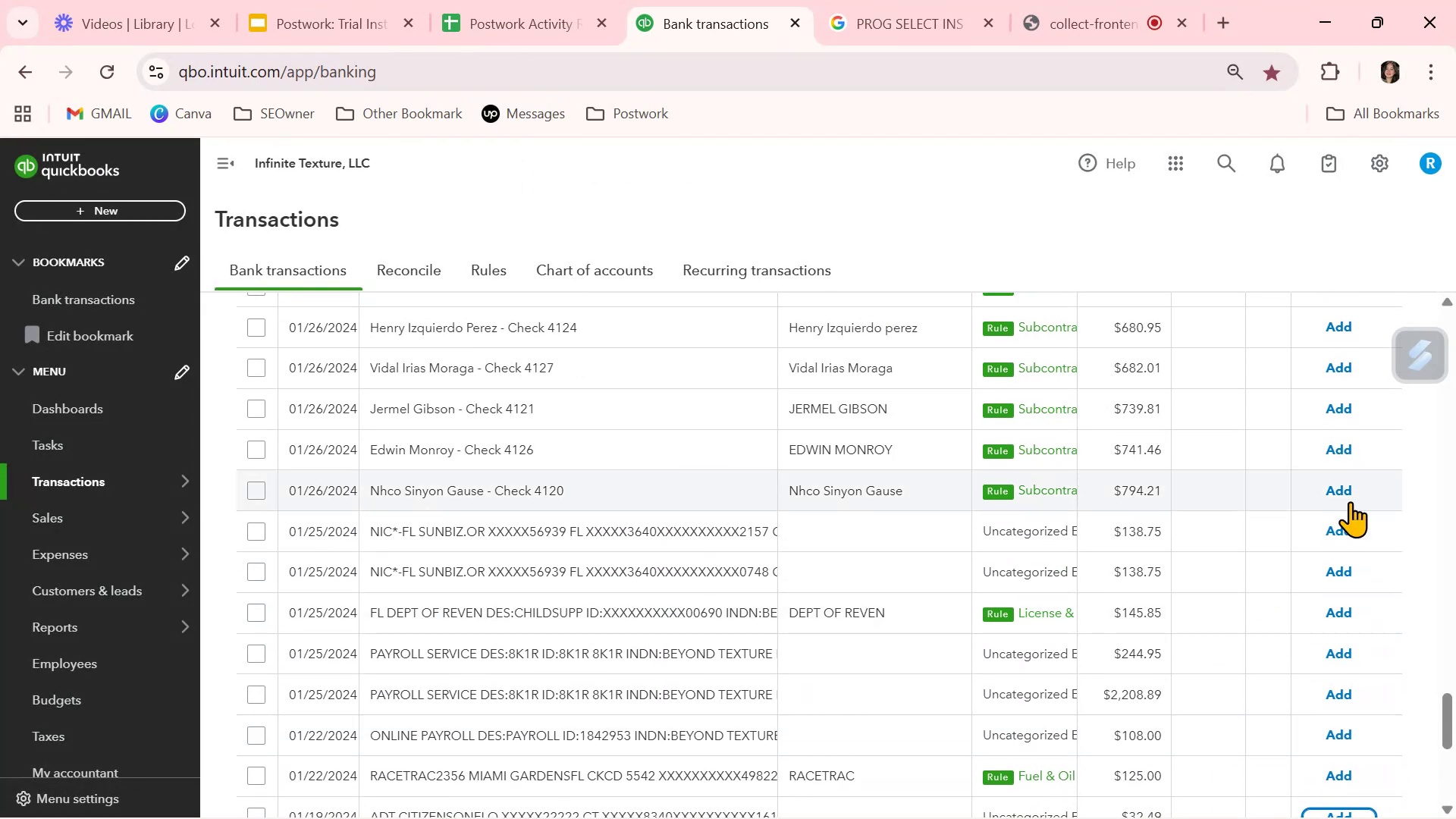 
left_click([1348, 491])
 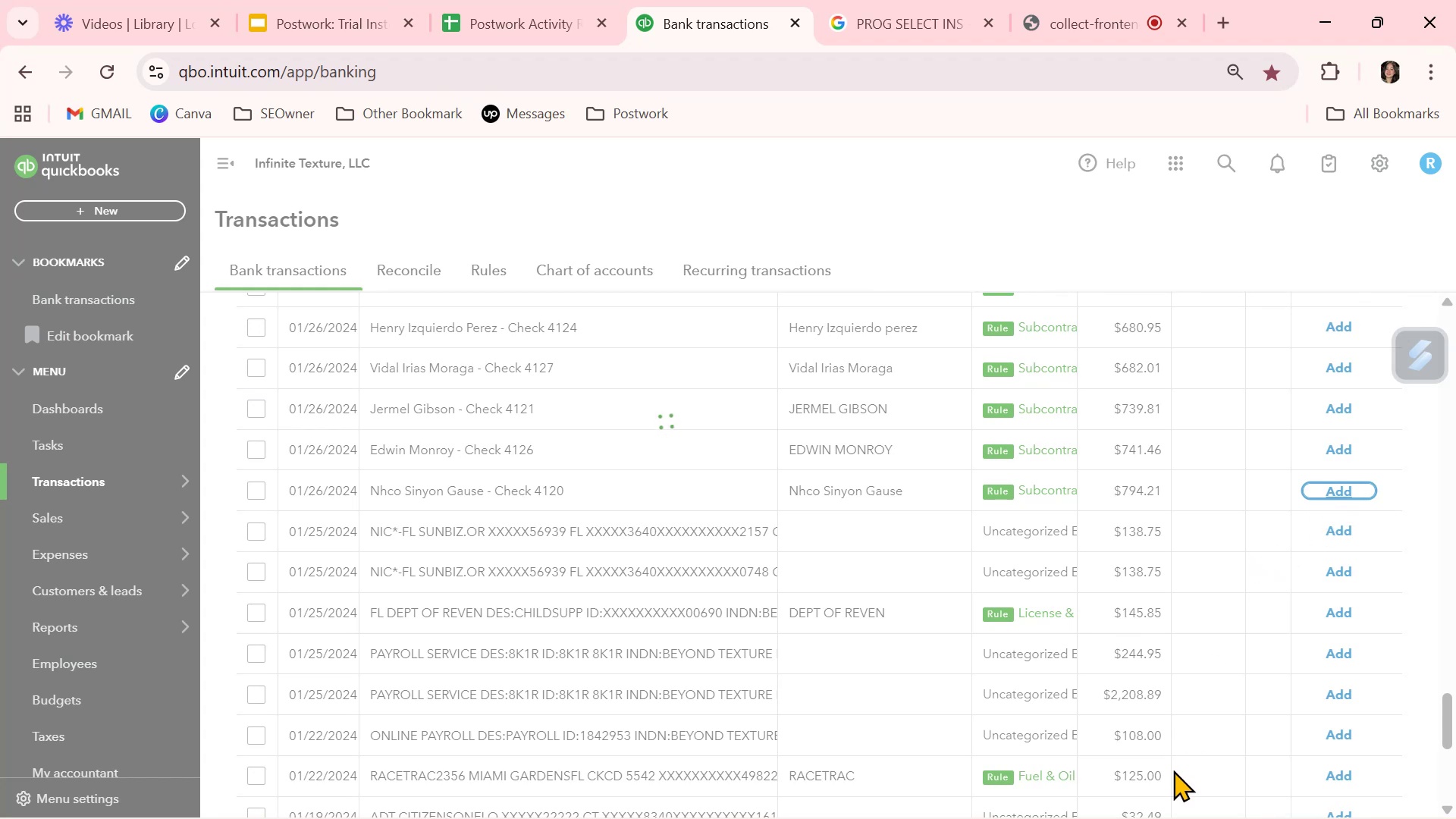 
wait(9.95)
 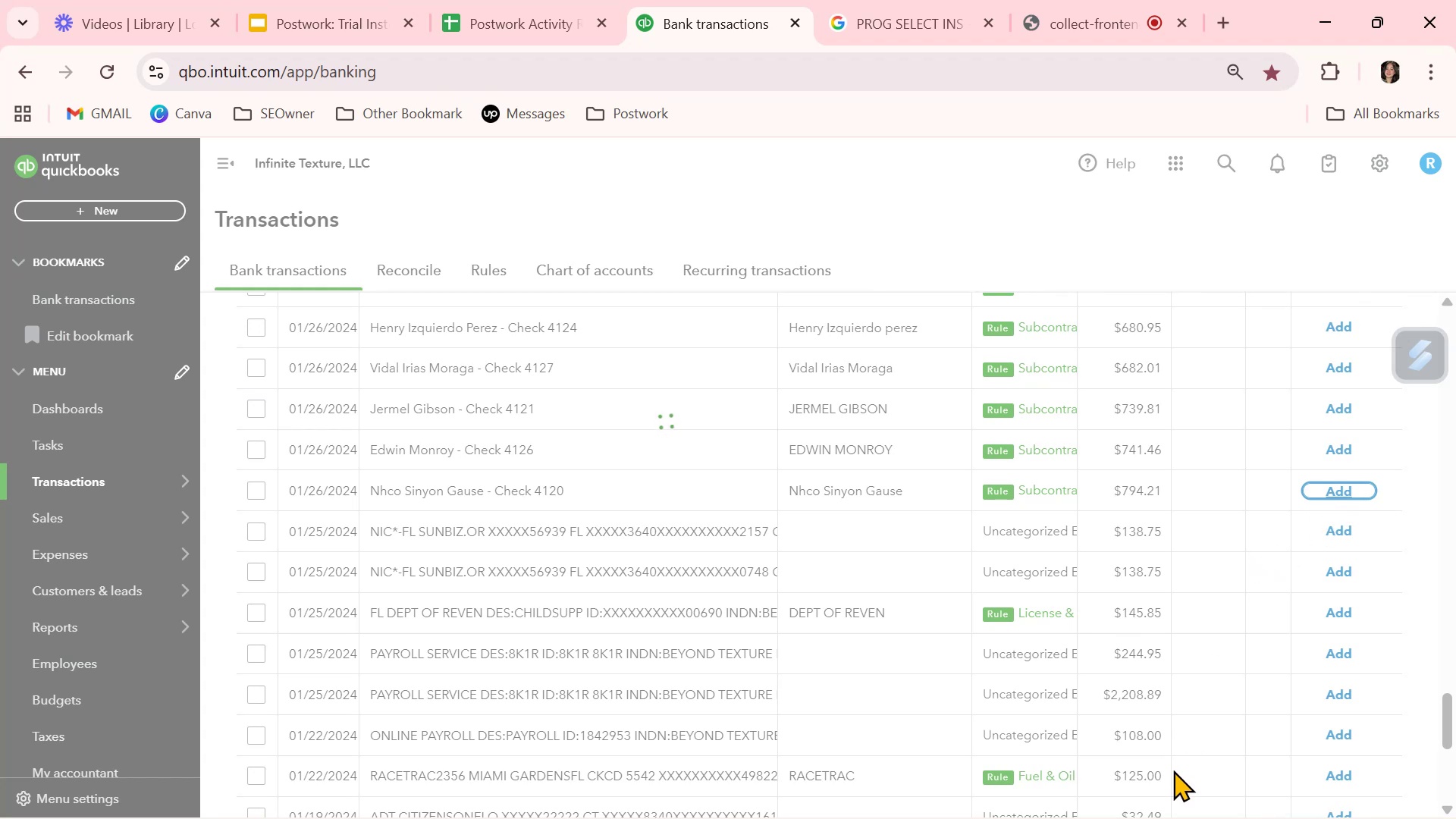 
left_click([1348, 318])
 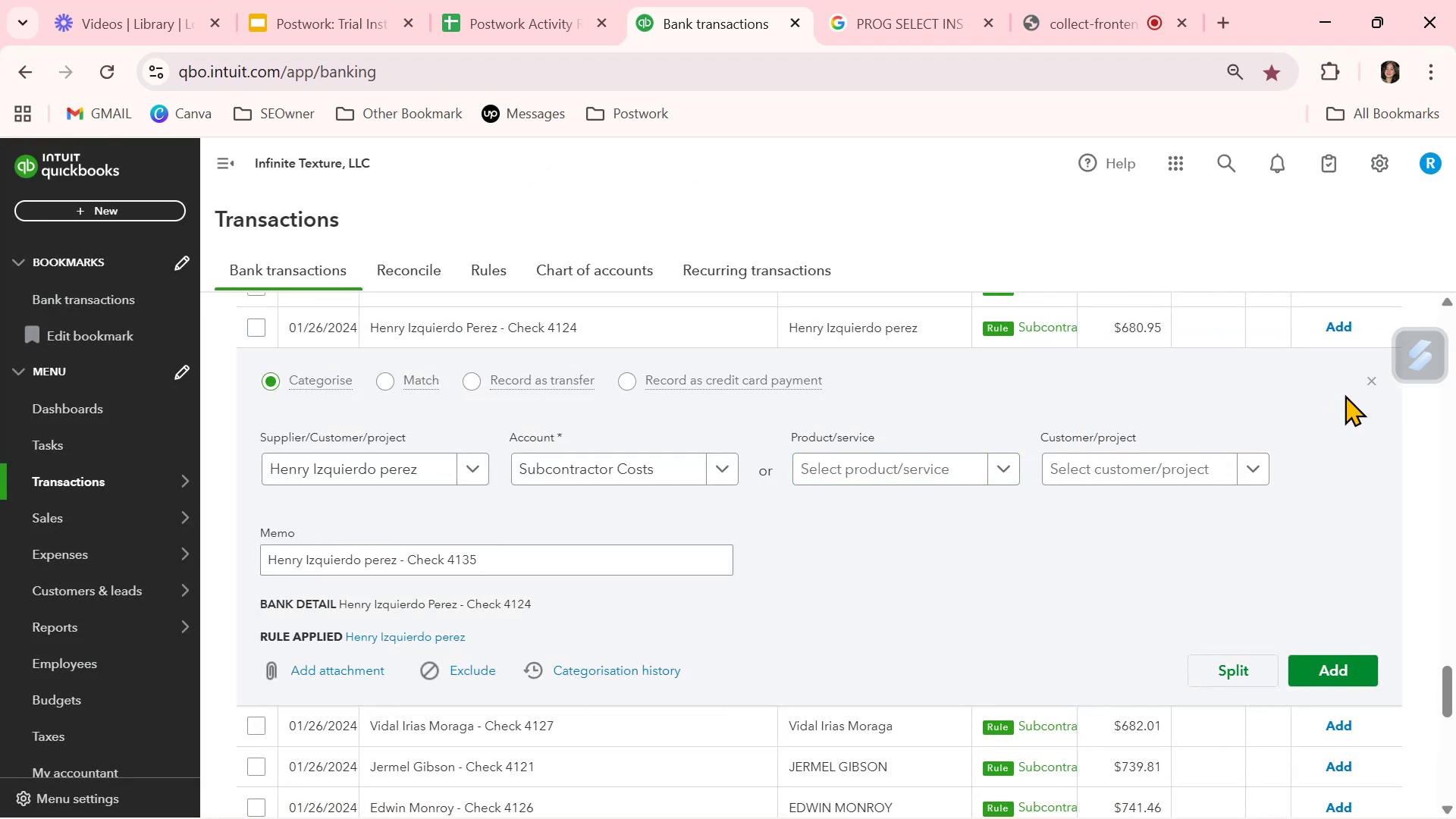 
left_click([1301, 672])
 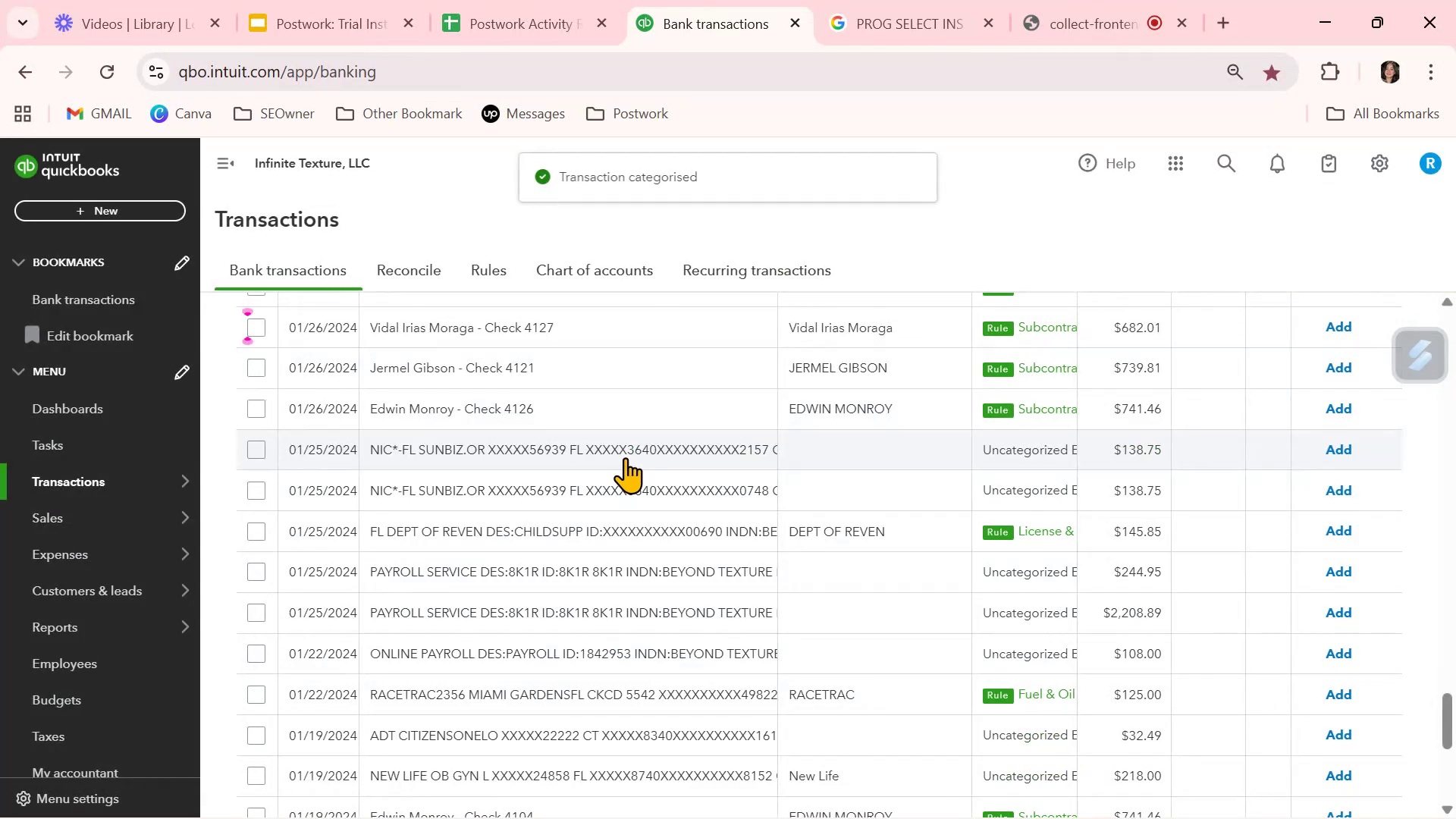 
scroll: coordinate [635, 455], scroll_direction: up, amount: 4.0
 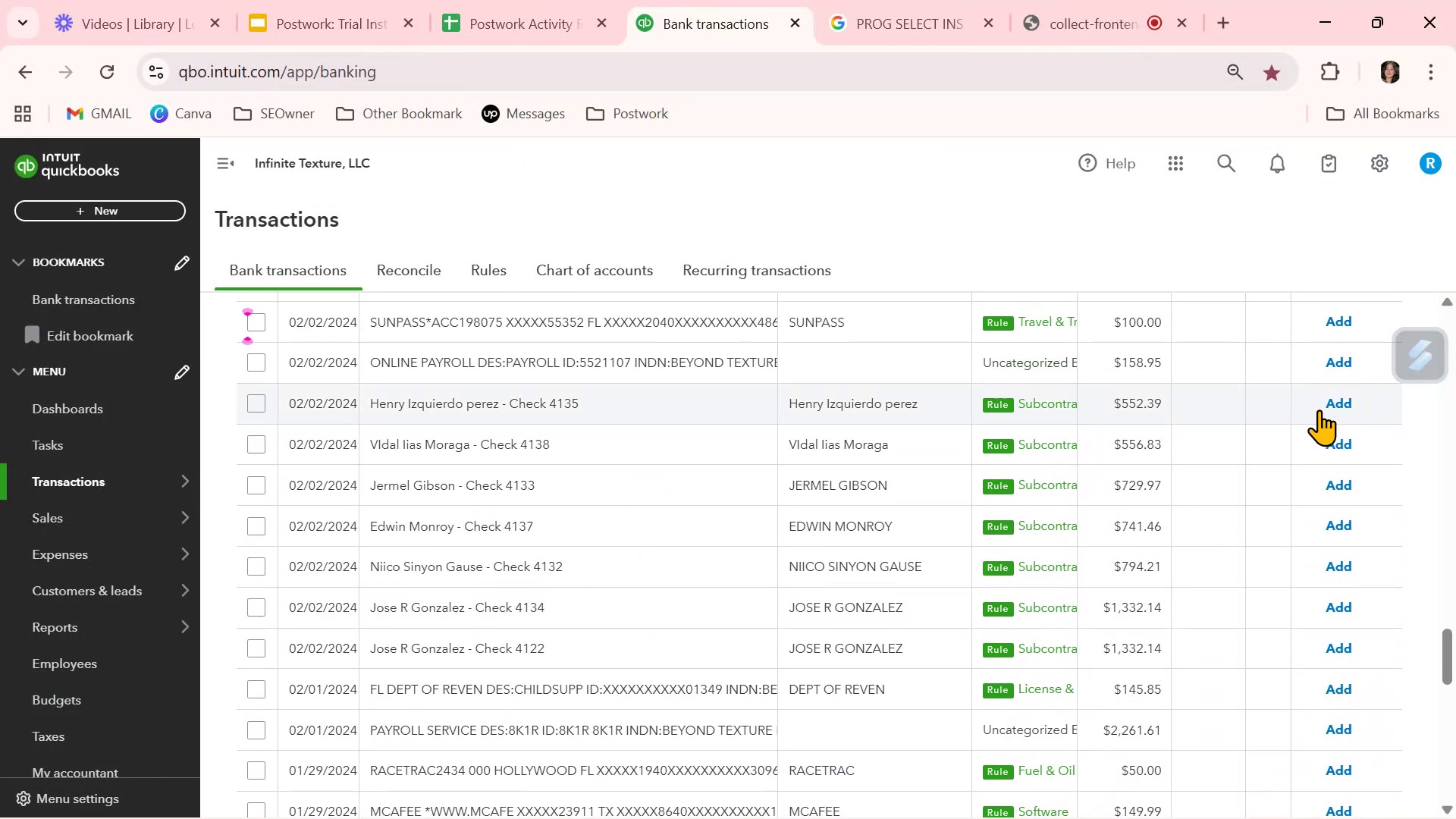 
left_click([1345, 396])
 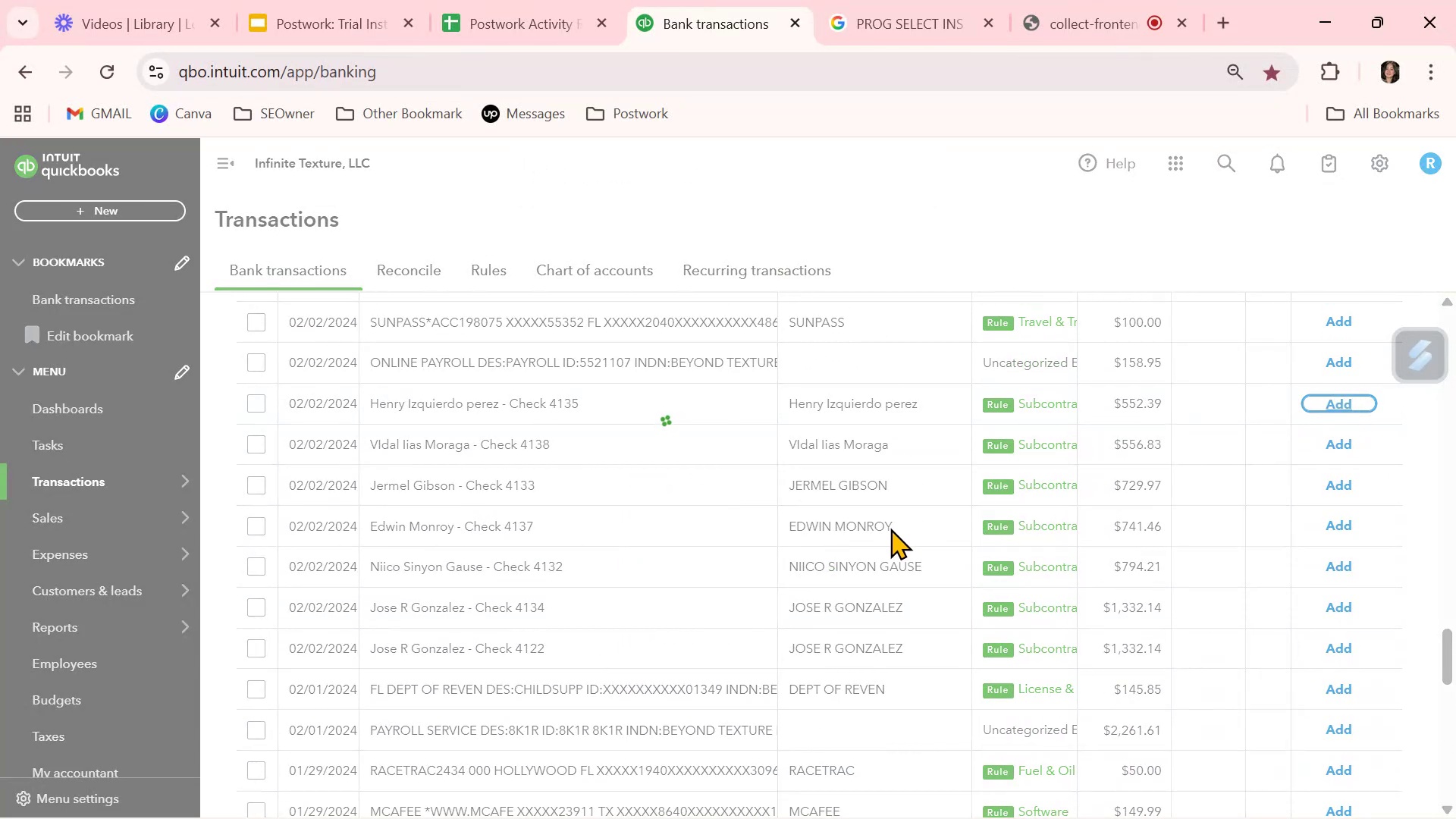 
scroll: coordinate [893, 522], scroll_direction: up, amount: 7.0
 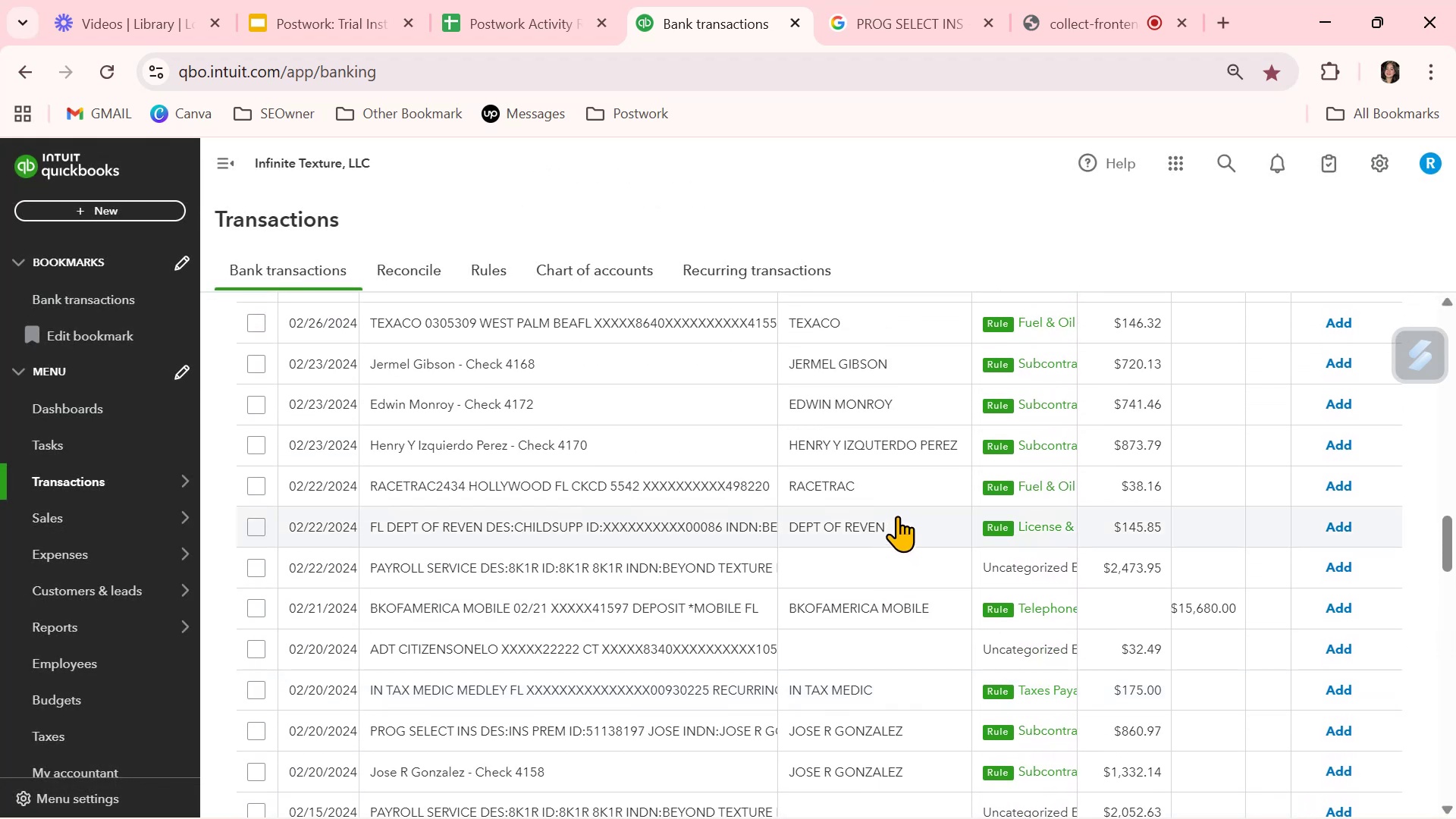 
left_click([904, 445])
 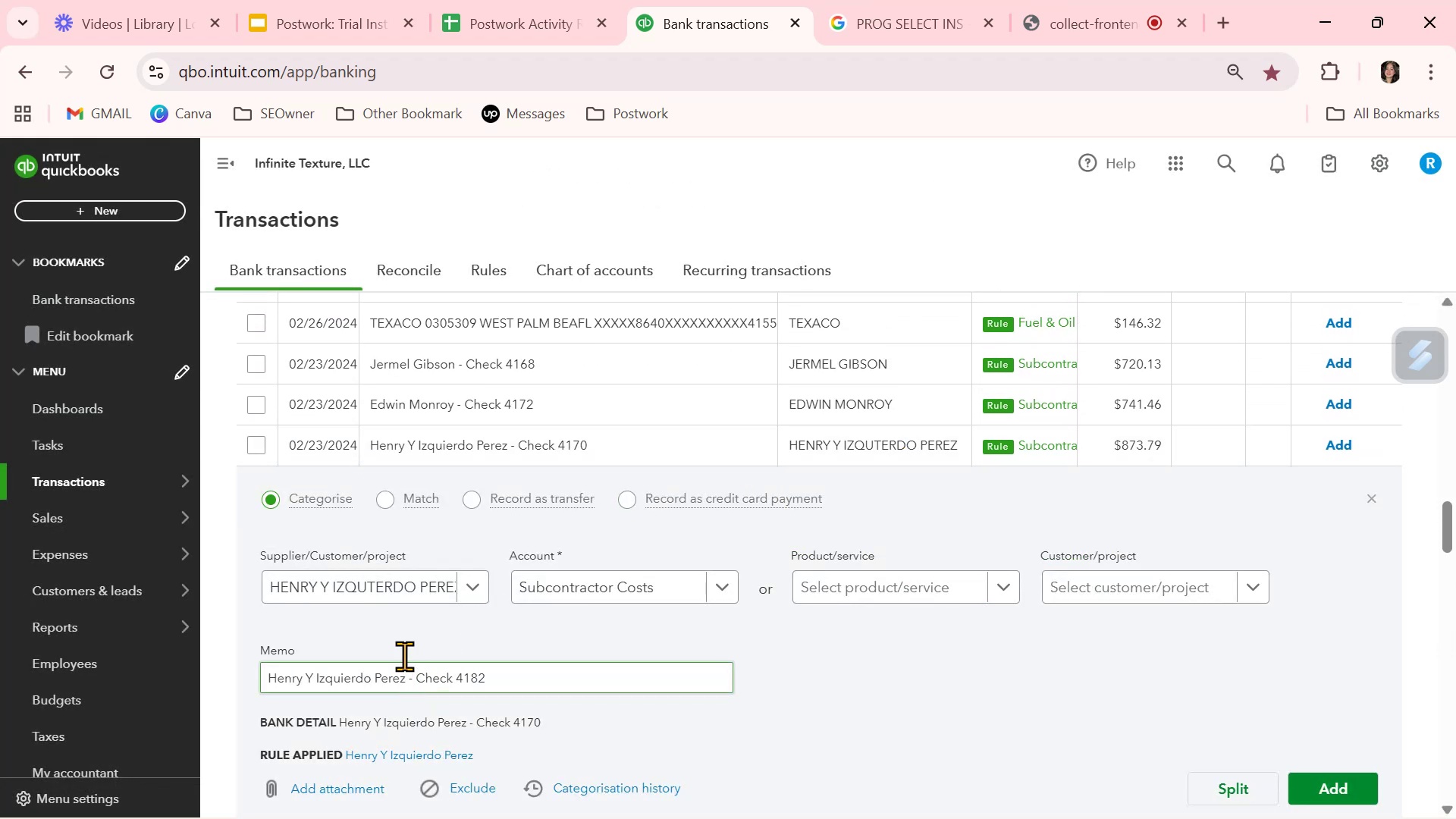 
left_click([413, 589])
 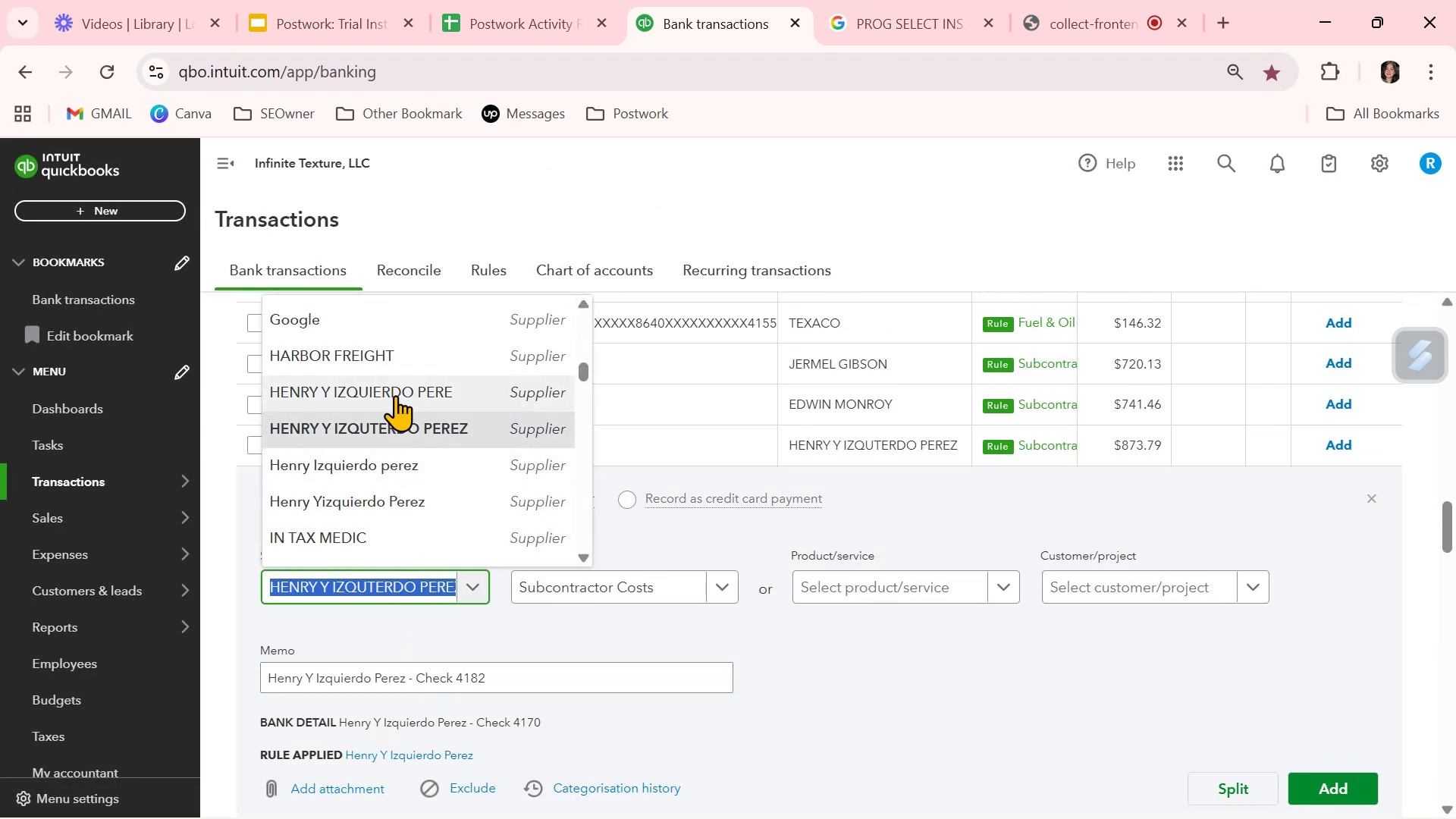 
left_click([395, 395])
 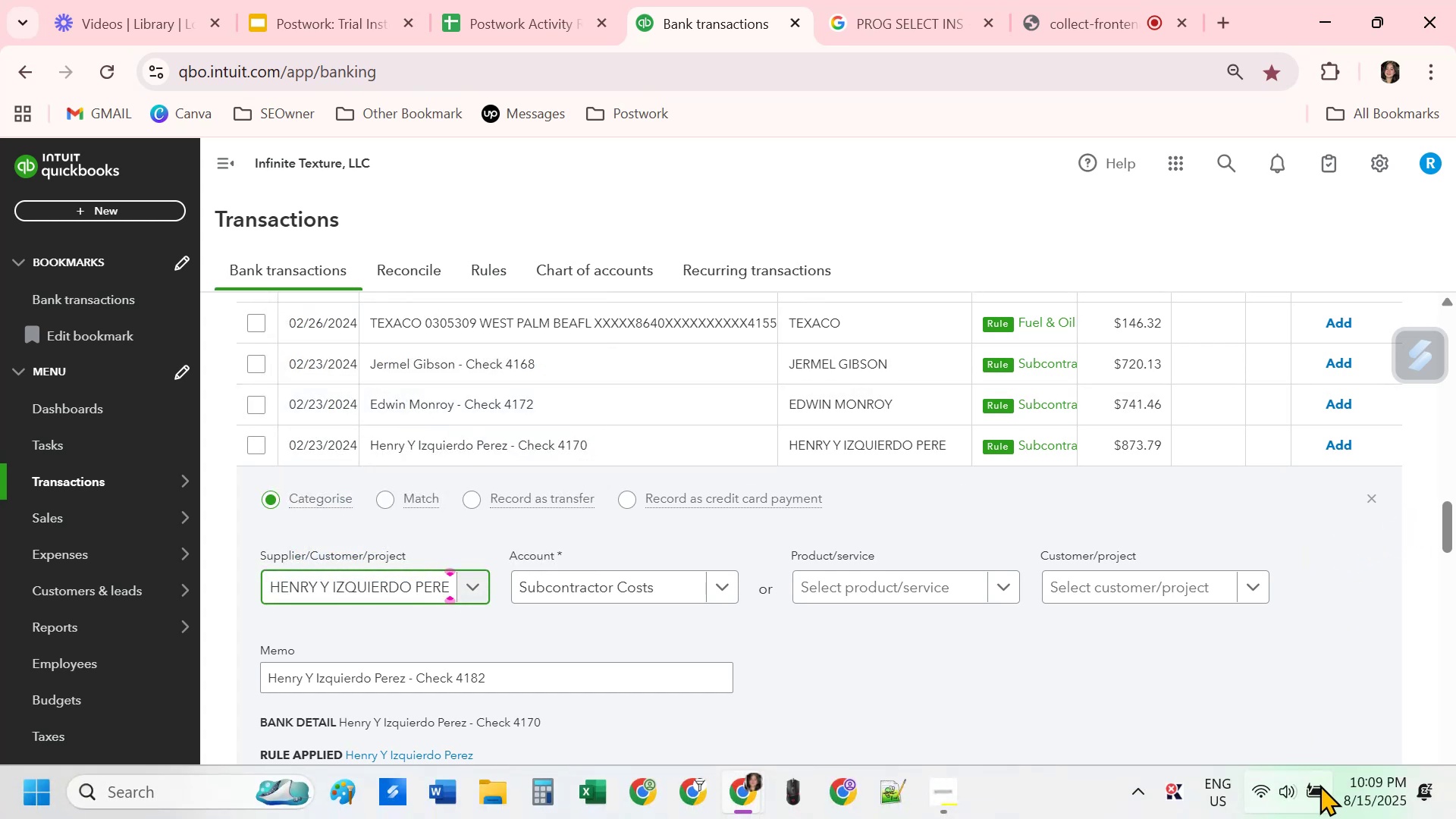 
left_click([1325, 781])
 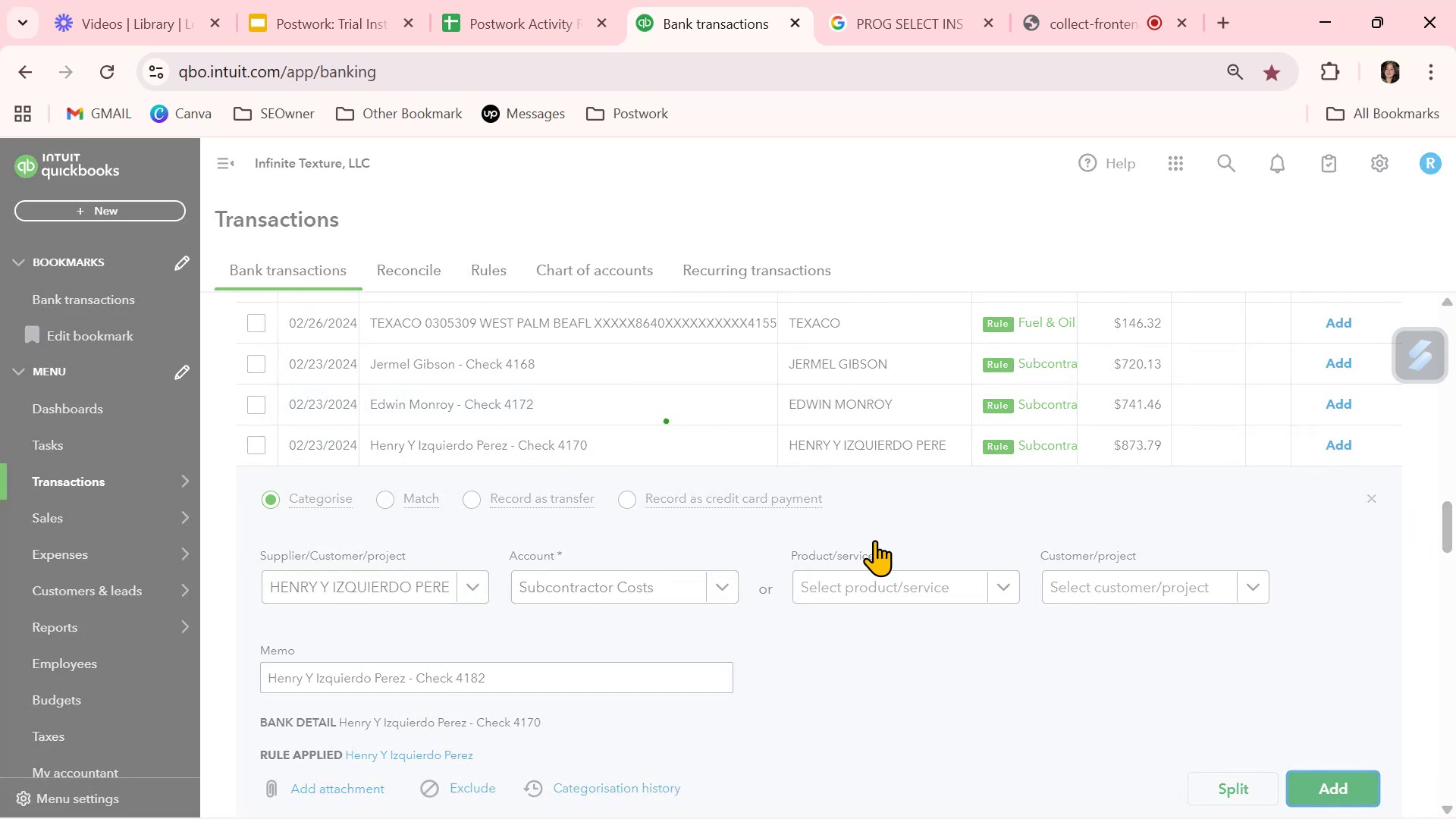 
scroll: coordinate [875, 539], scroll_direction: up, amount: 3.0
 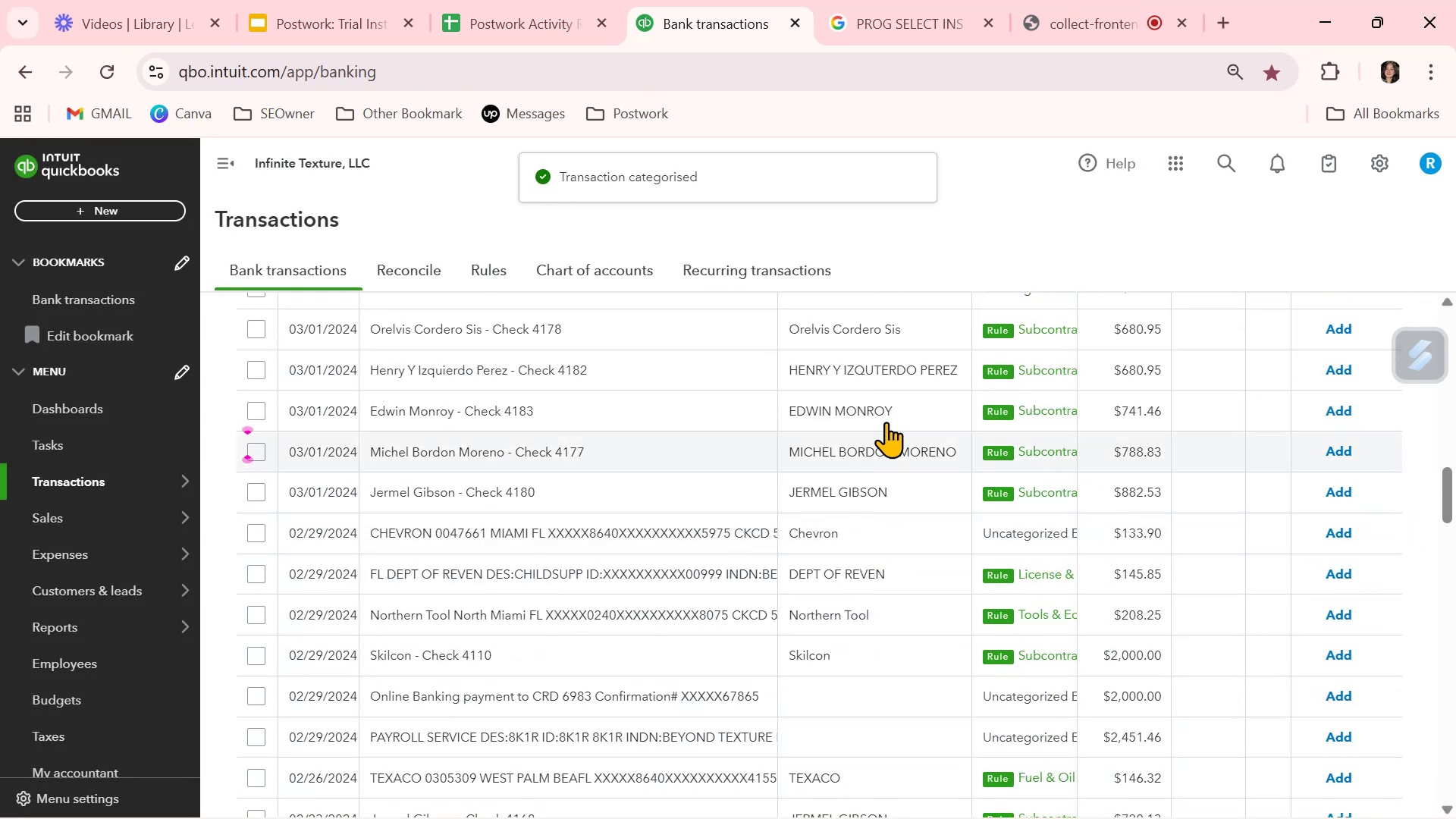 
left_click([880, 373])
 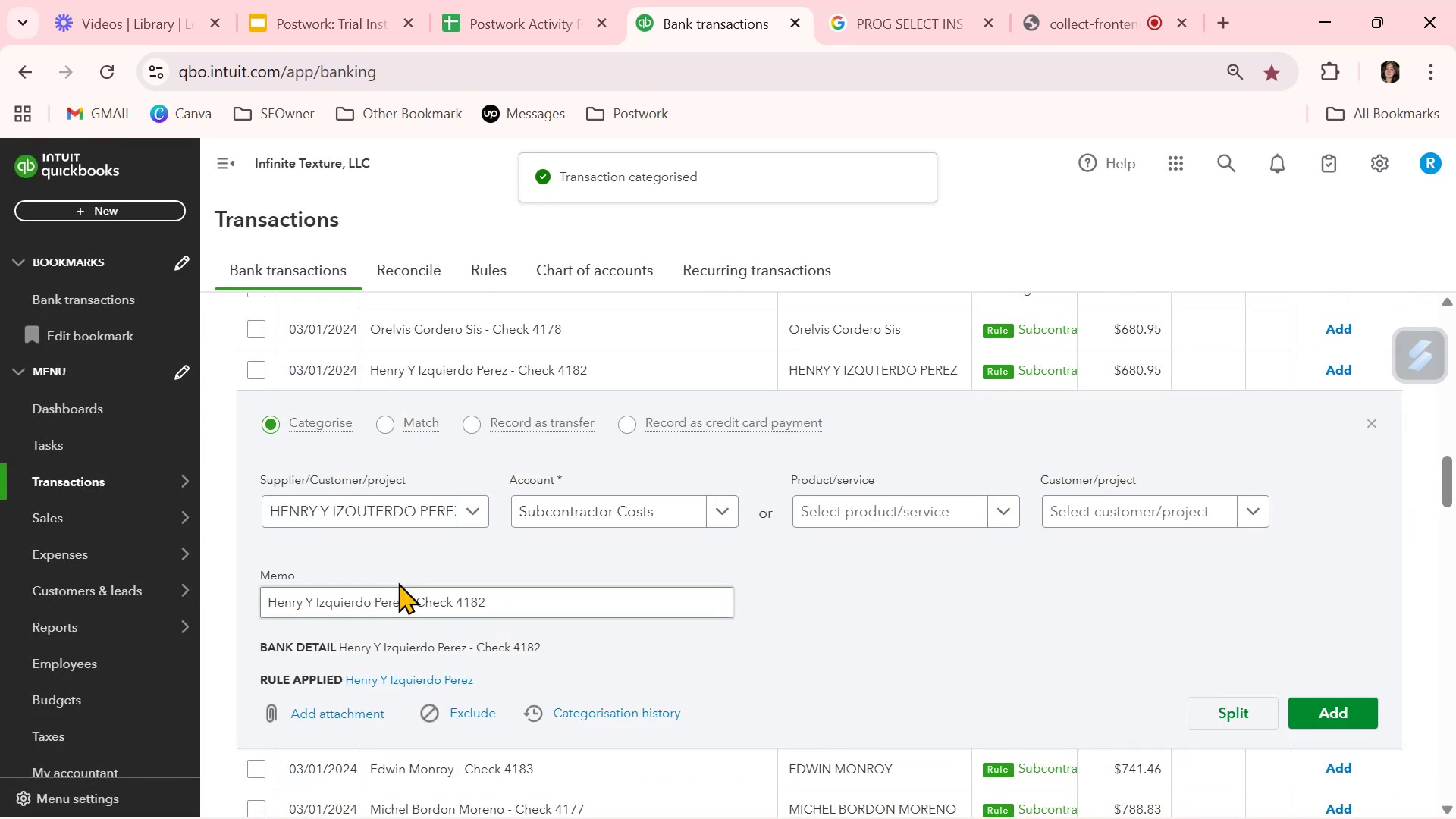 
left_click([393, 510])
 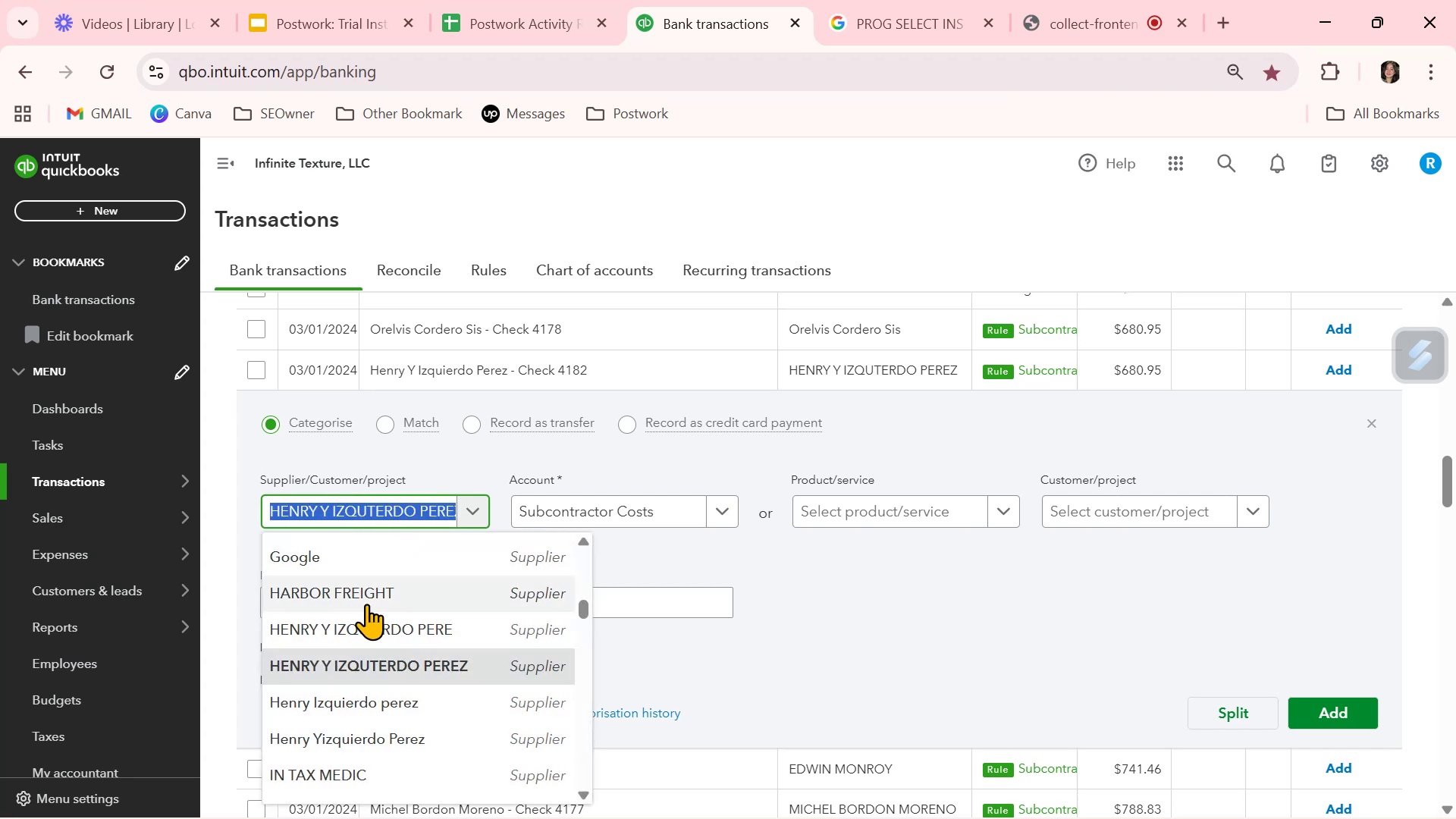 
left_click([371, 625])
 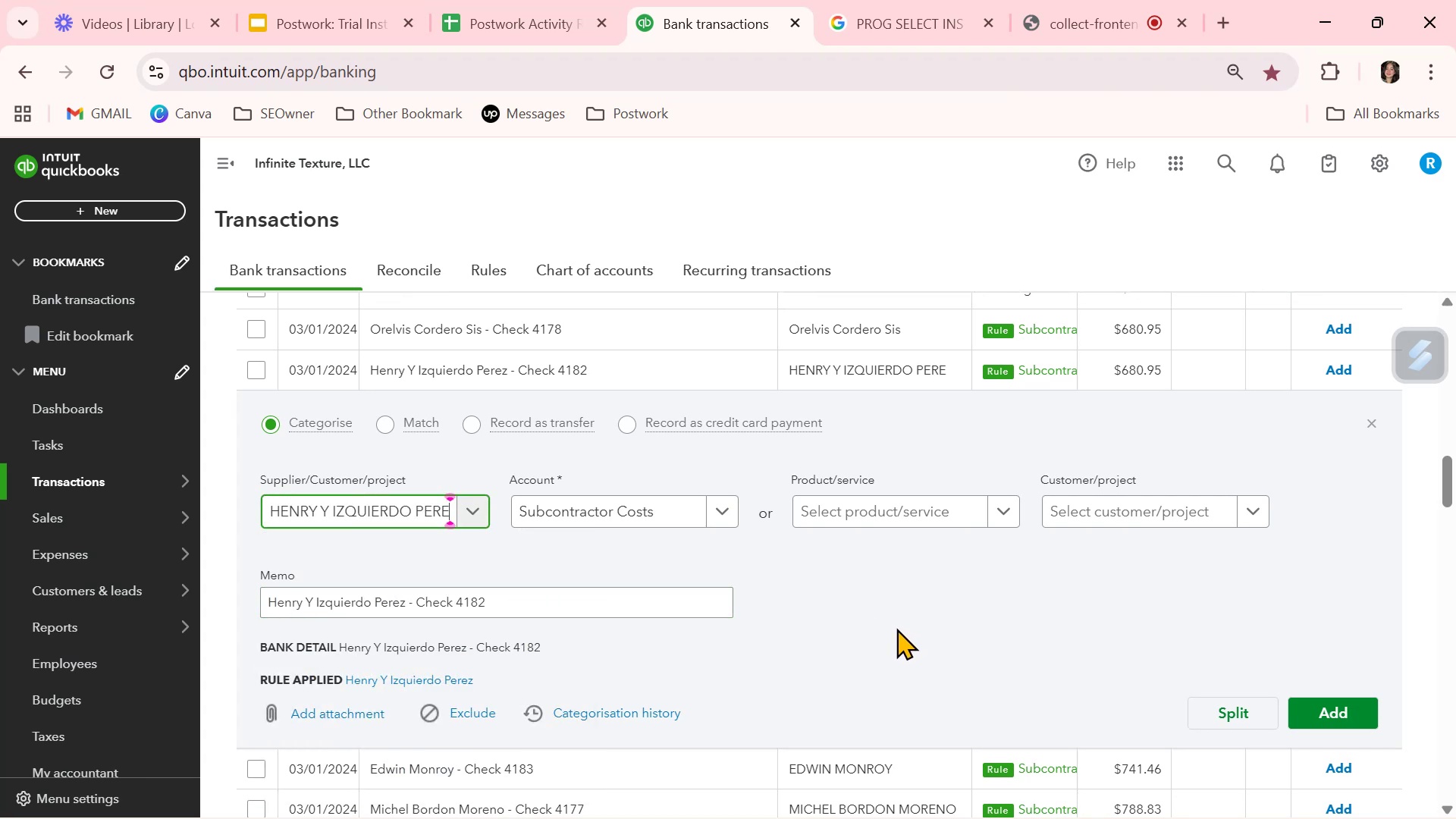 
wait(6.29)
 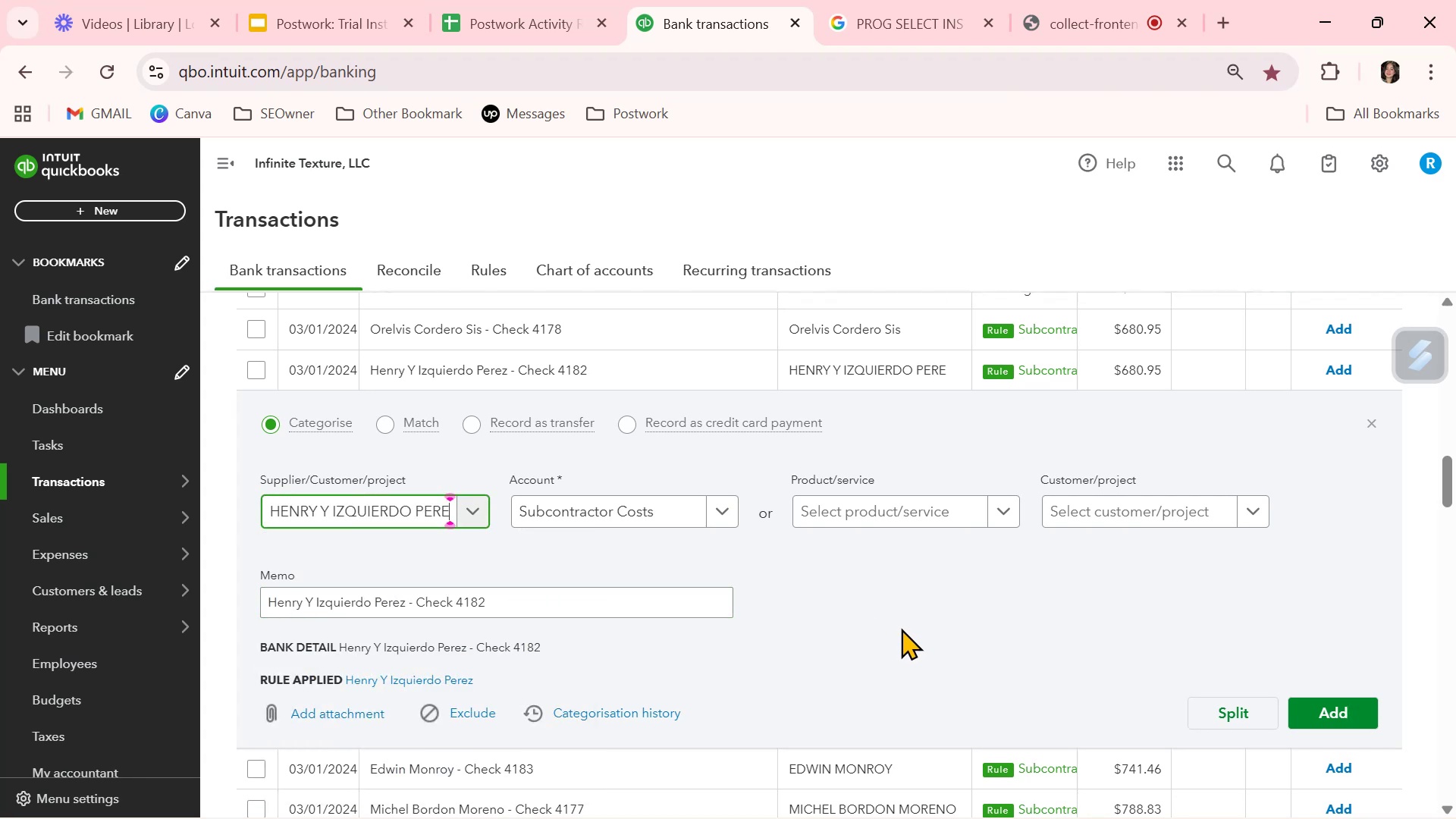 
left_click([391, 518])
 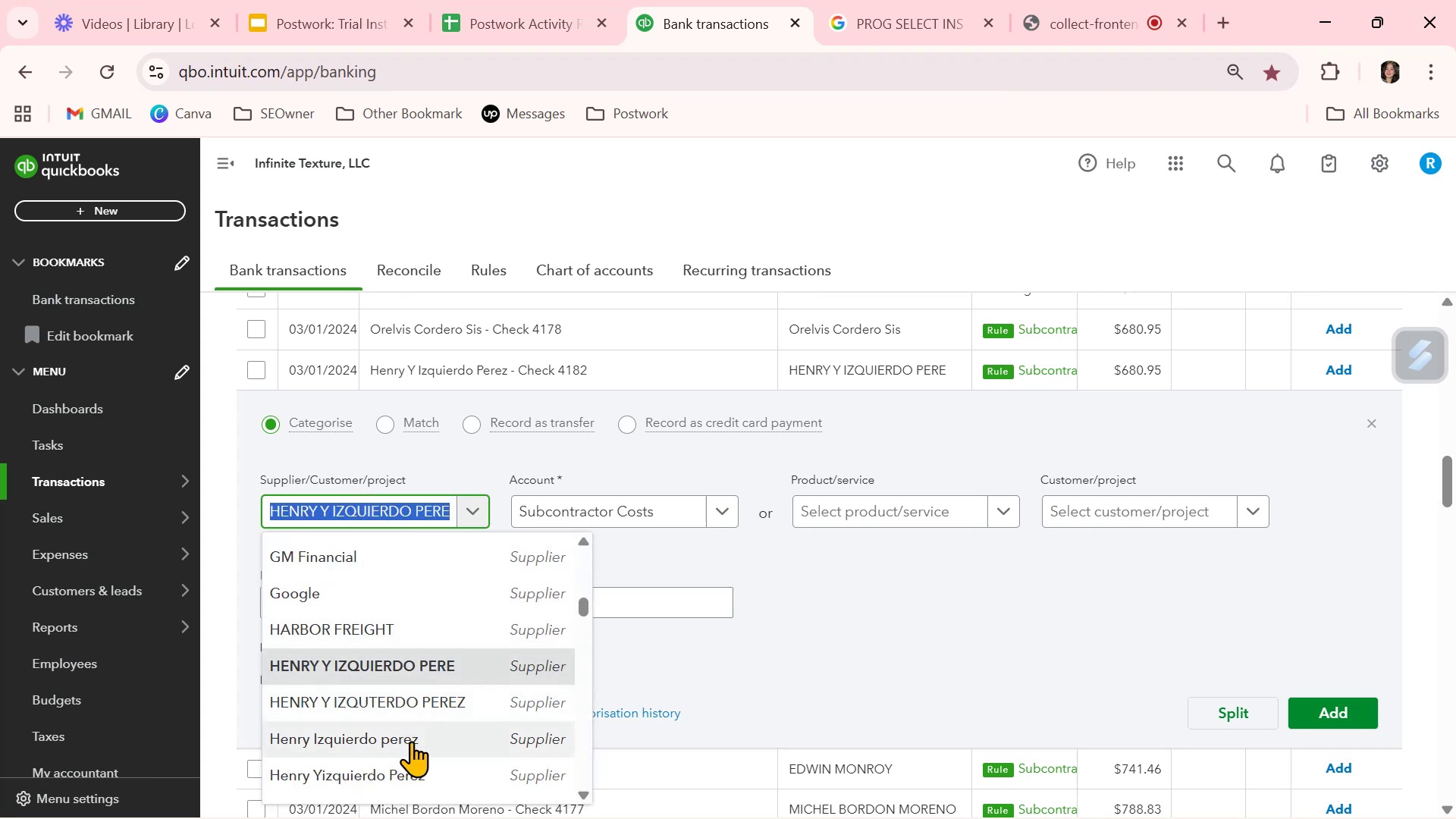 
left_click([411, 741])
 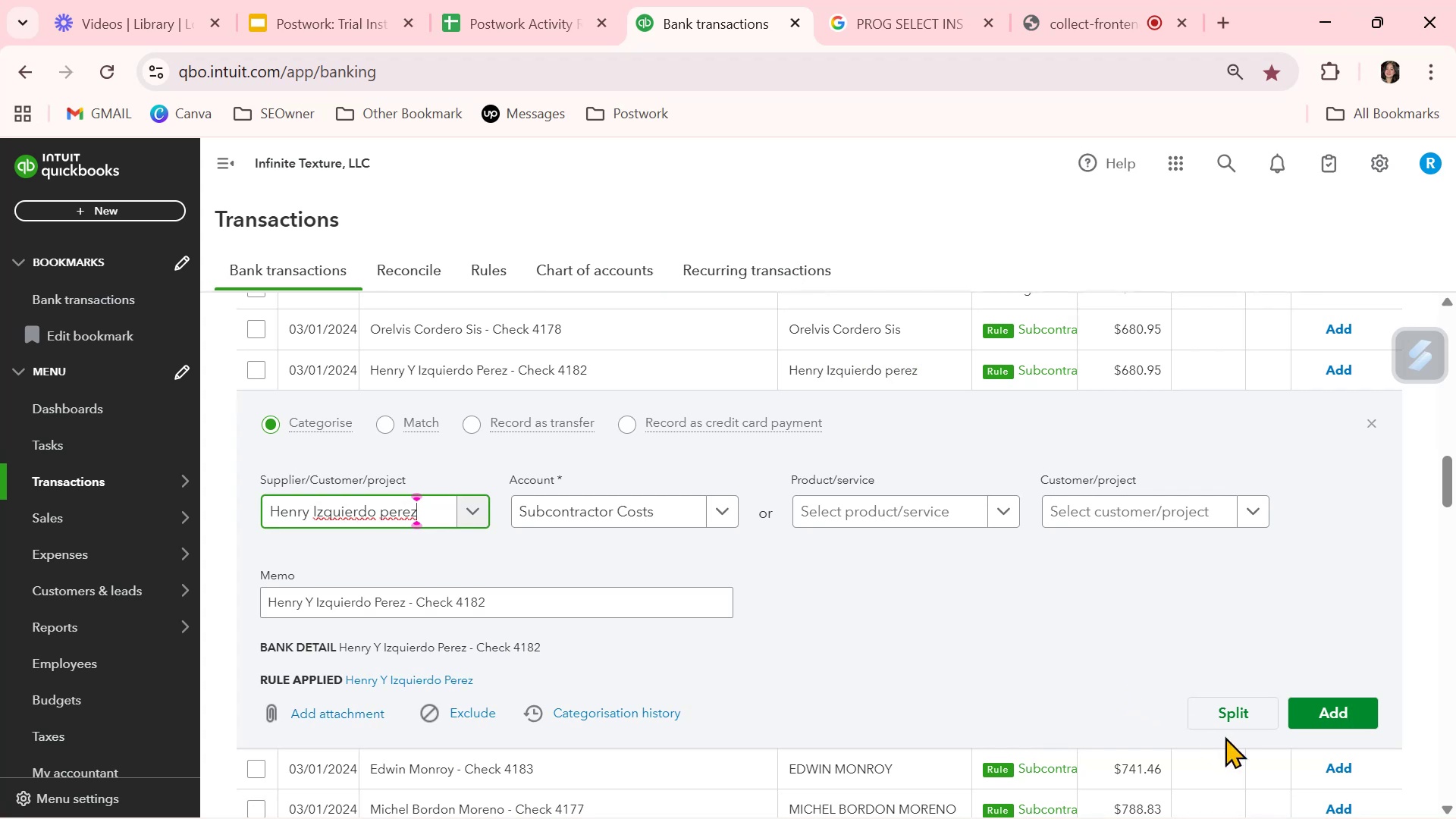 
left_click([1324, 714])
 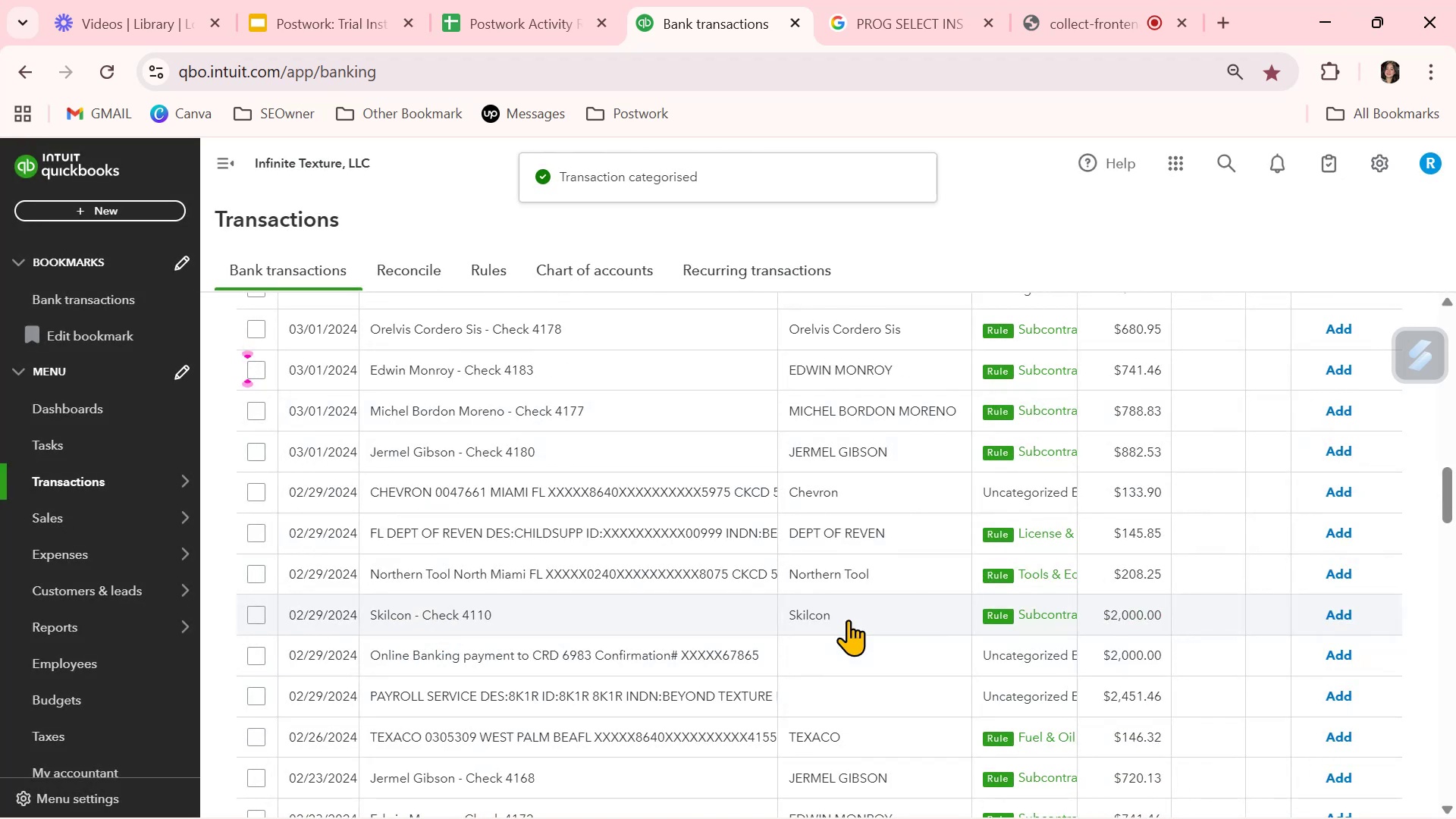 
wait(8.29)
 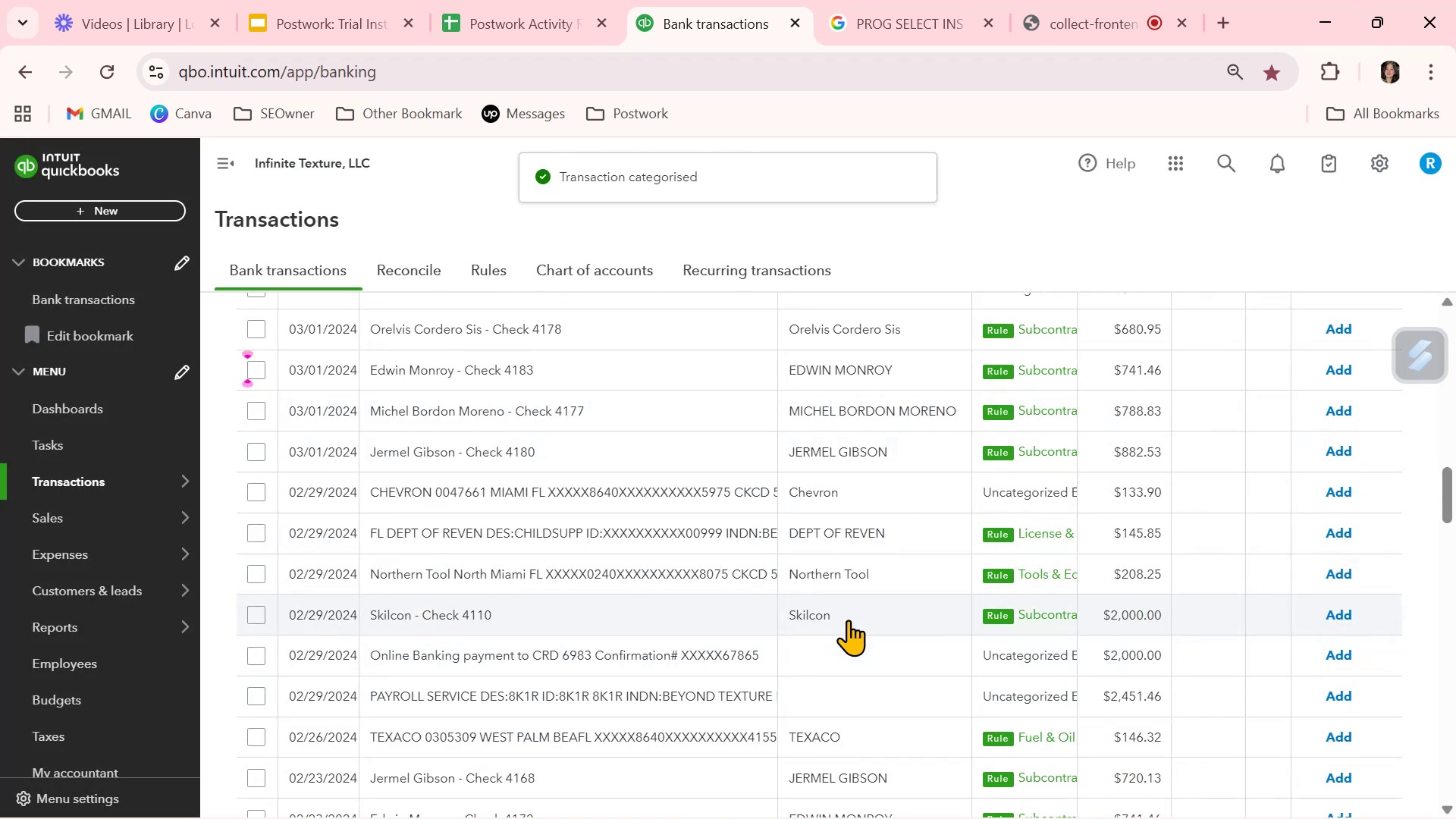 
scroll: coordinate [848, 620], scroll_direction: up, amount: 1.0
 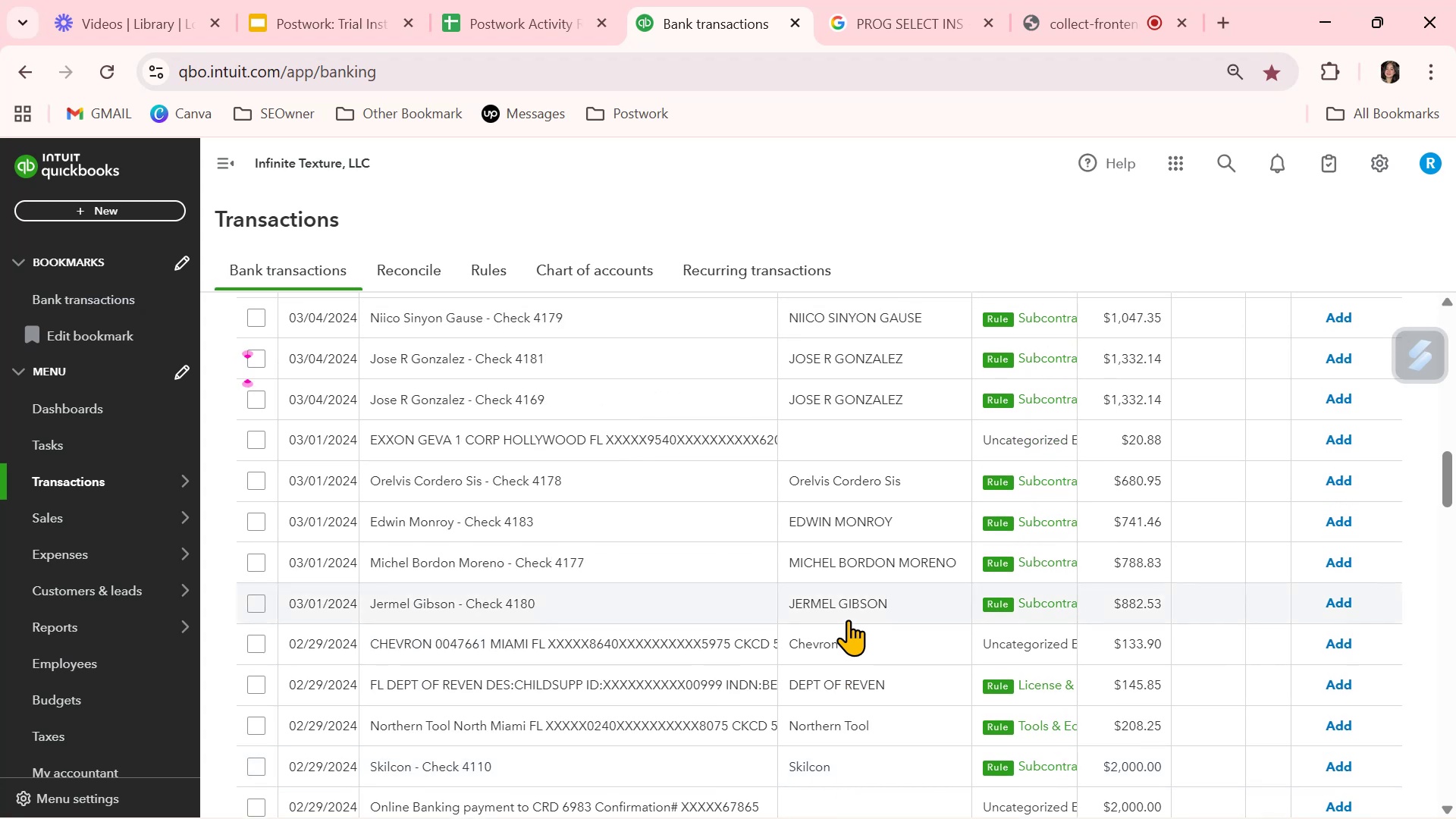 
wait(9.18)
 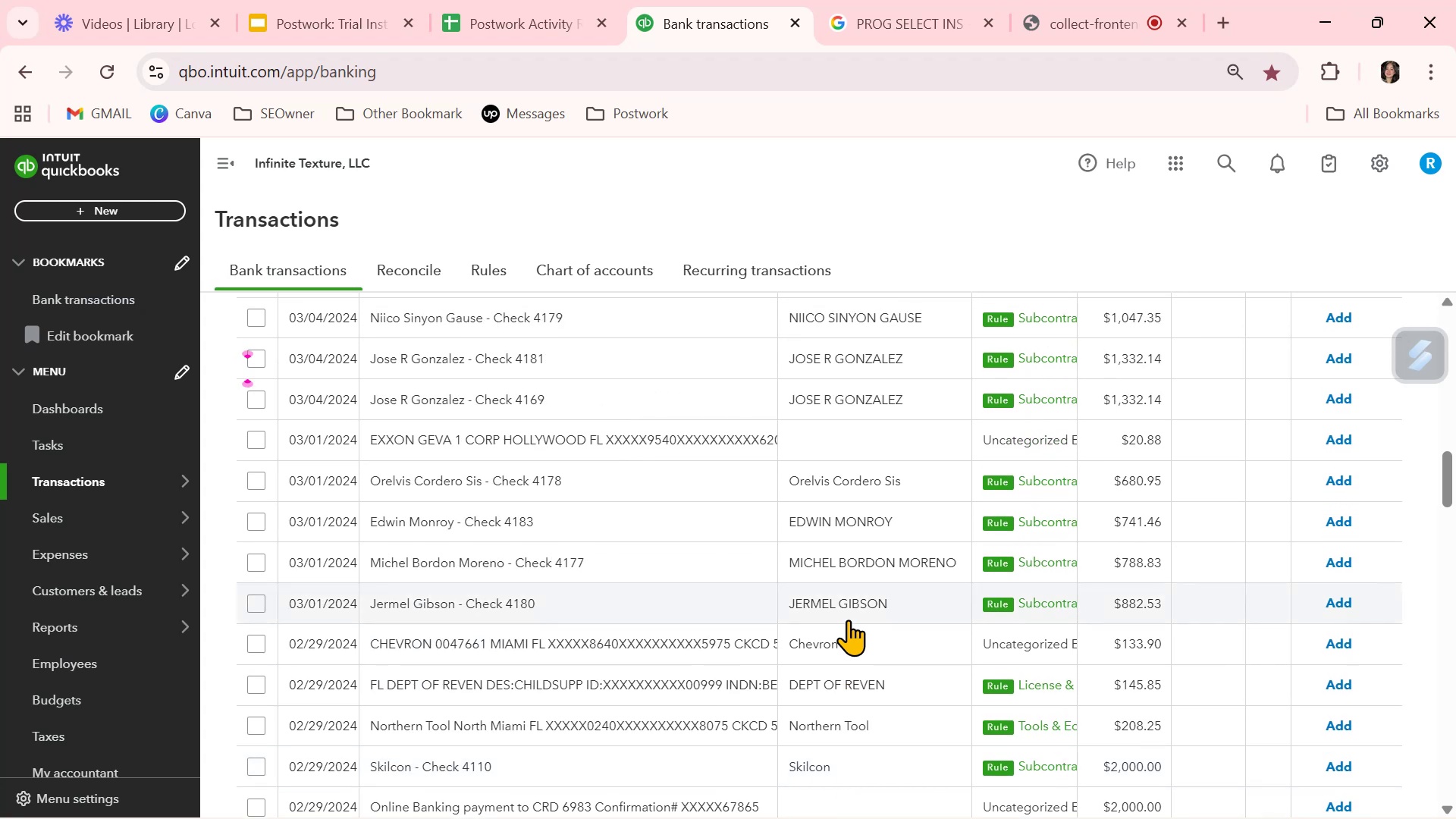 
left_click([1339, 523])
 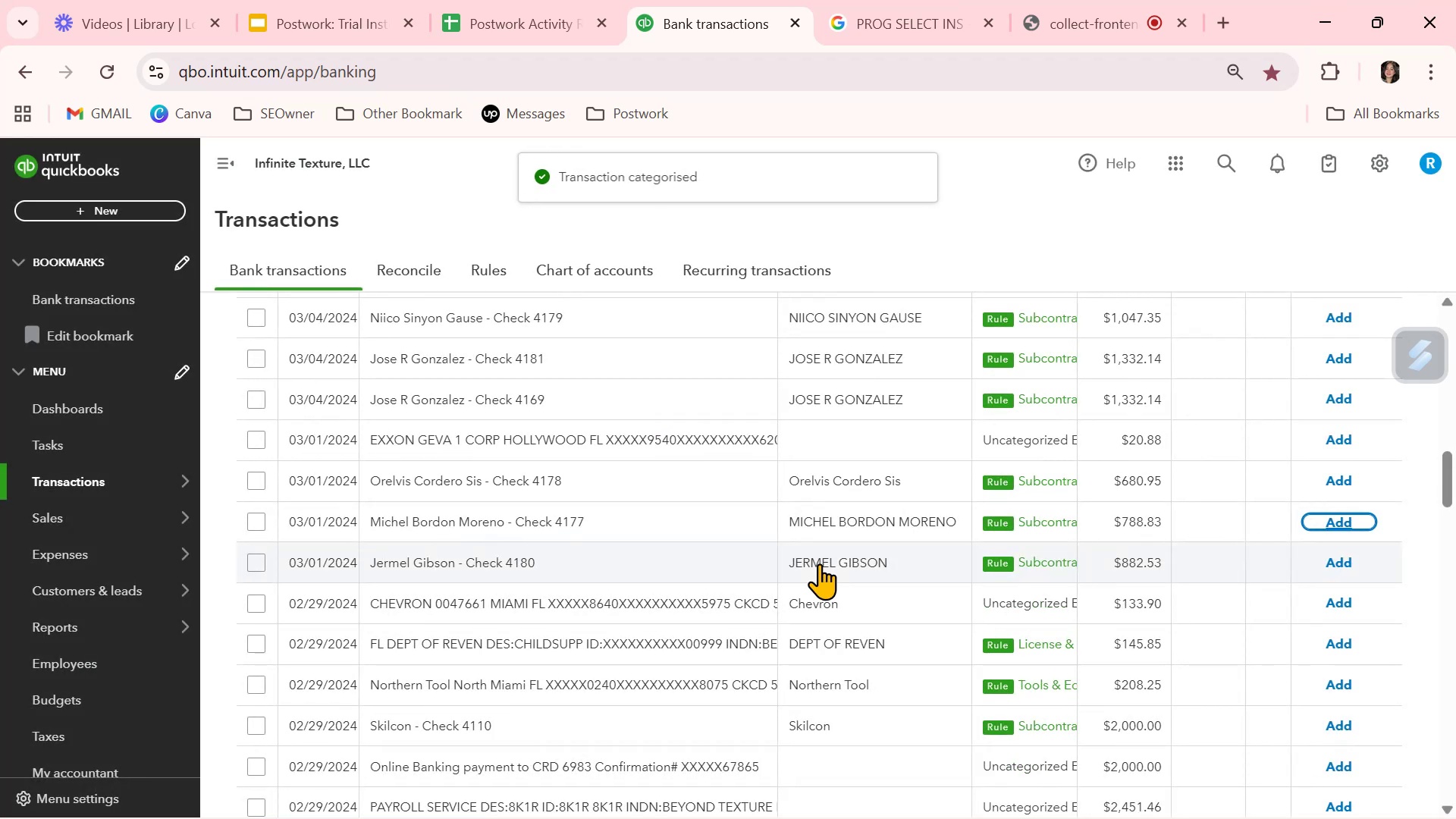 
scroll: coordinate [819, 563], scroll_direction: up, amount: 2.0
 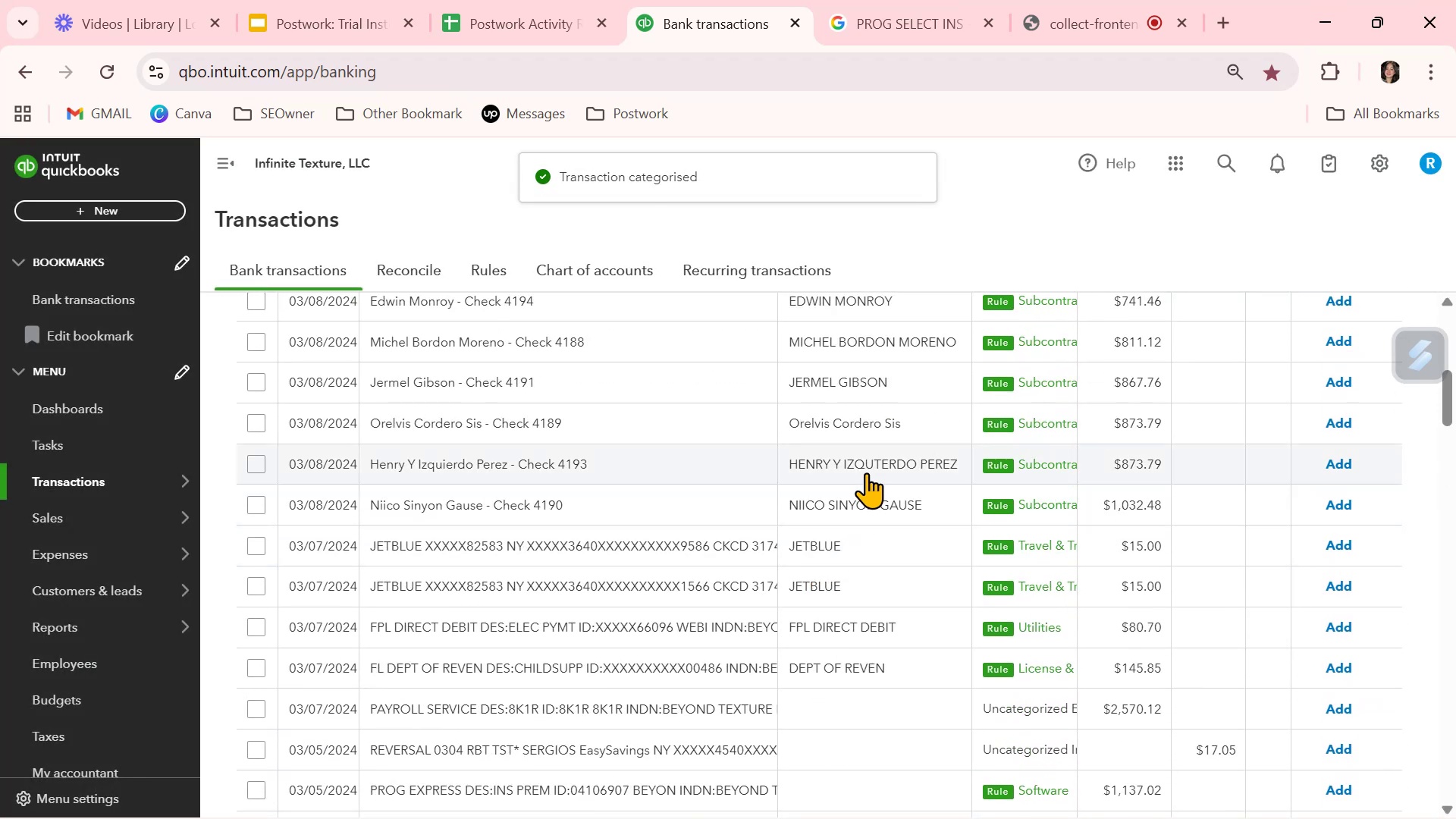 
left_click([866, 469])
 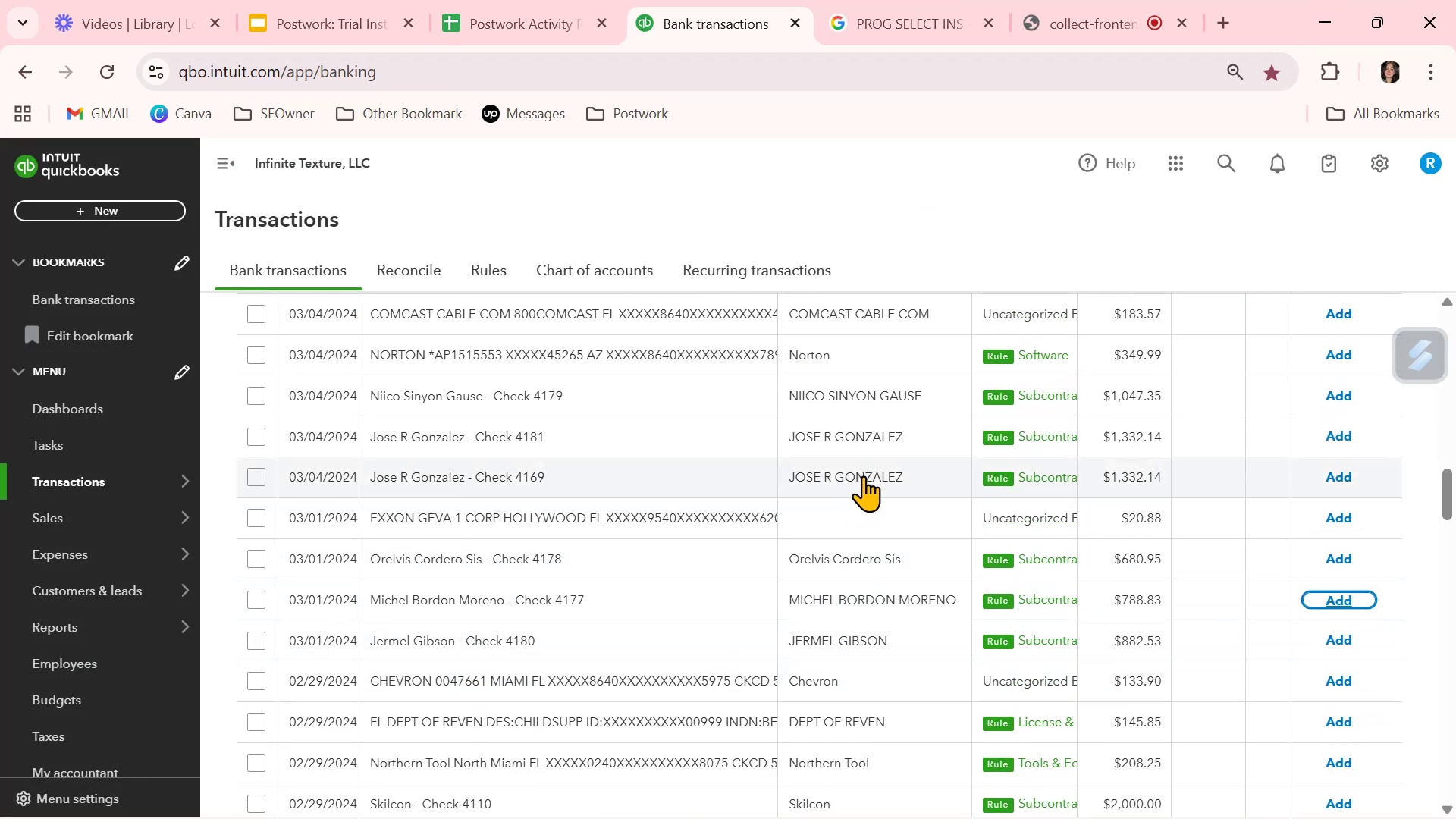 
scroll: coordinate [855, 519], scroll_direction: up, amount: 1.0
 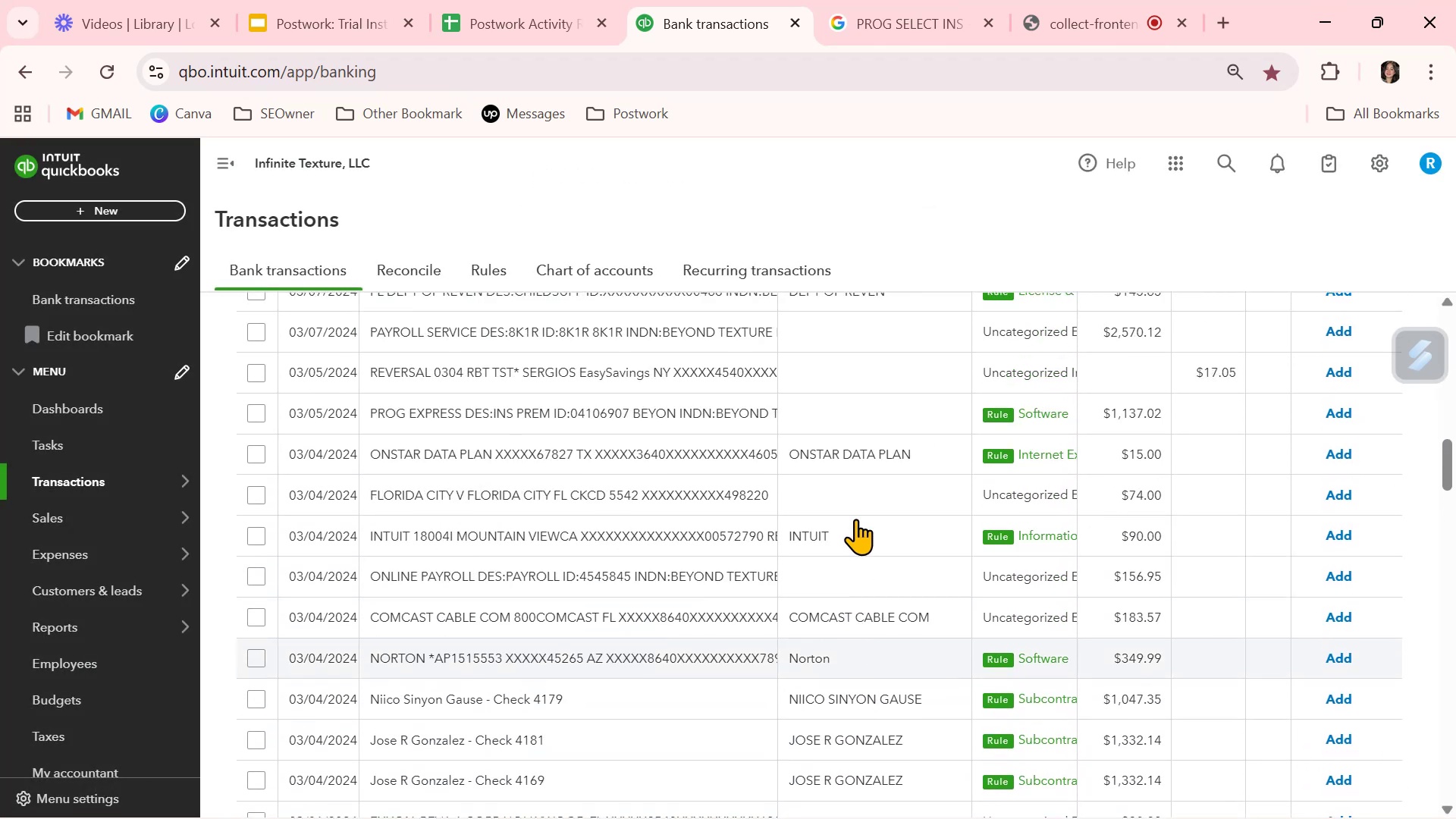 
scroll: coordinate [855, 519], scroll_direction: down, amount: 2.0
 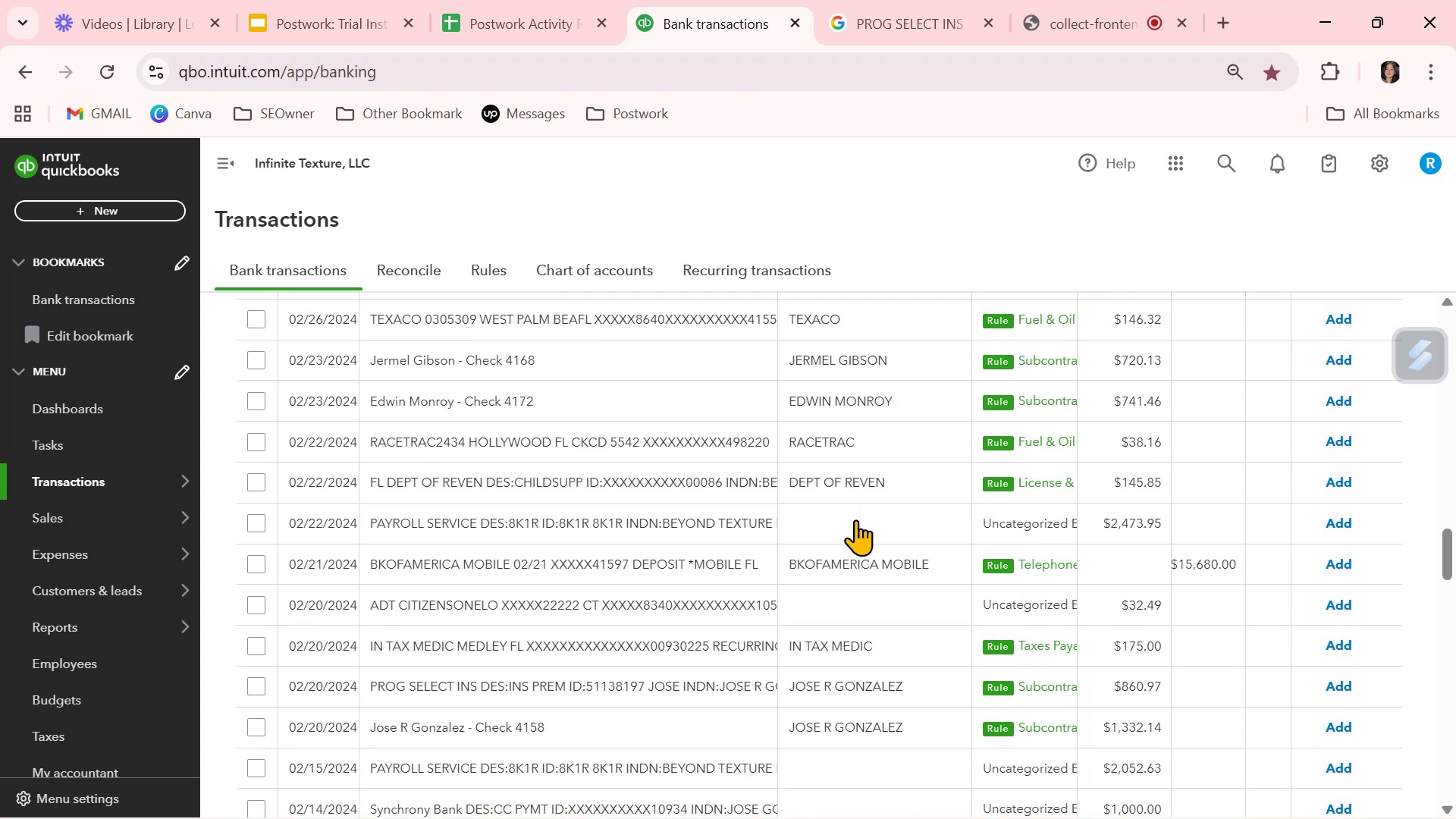 
scroll: coordinate [856, 519], scroll_direction: up, amount: 9.0
 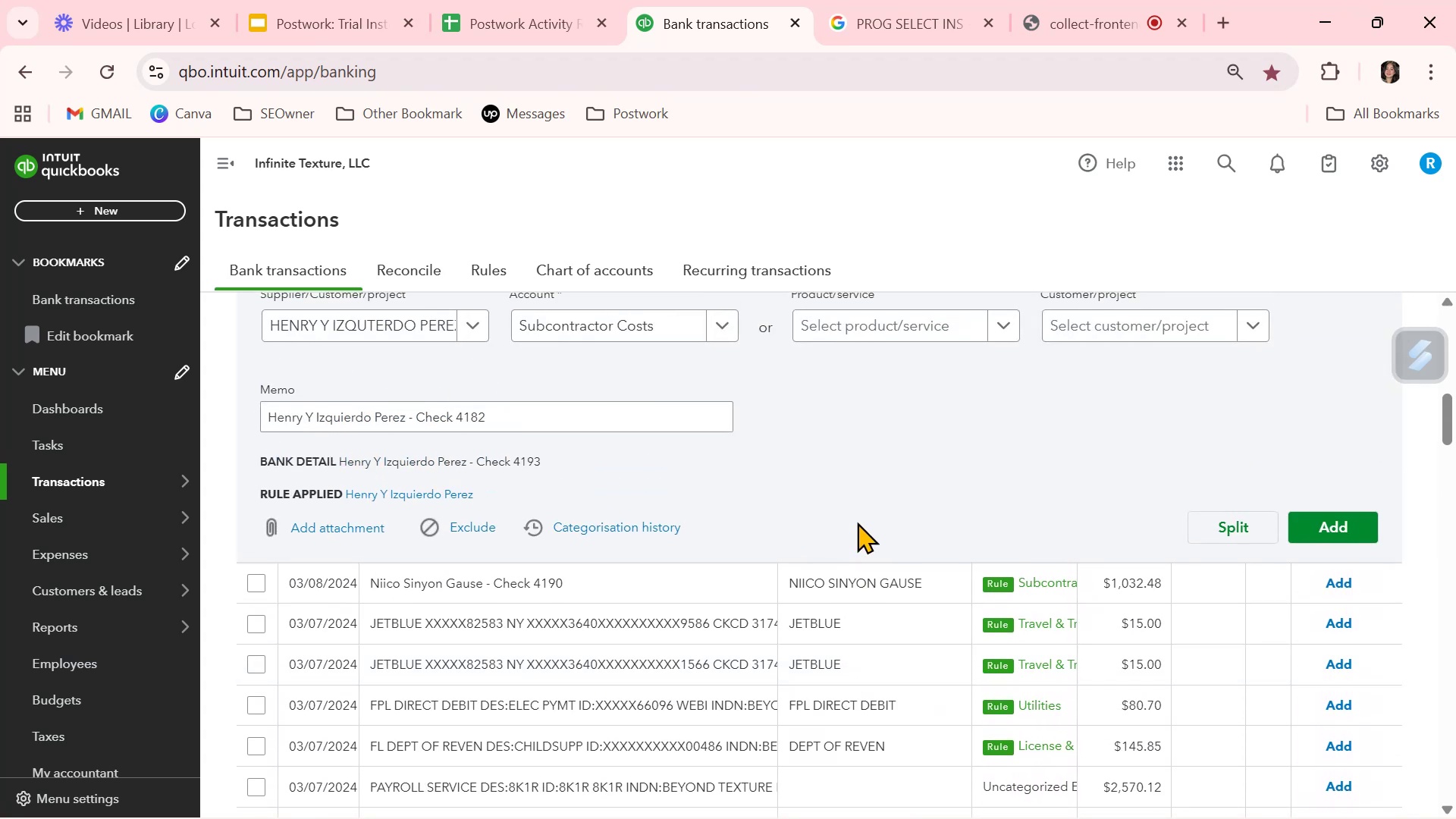 
scroll: coordinate [876, 522], scroll_direction: down, amount: 11.0
 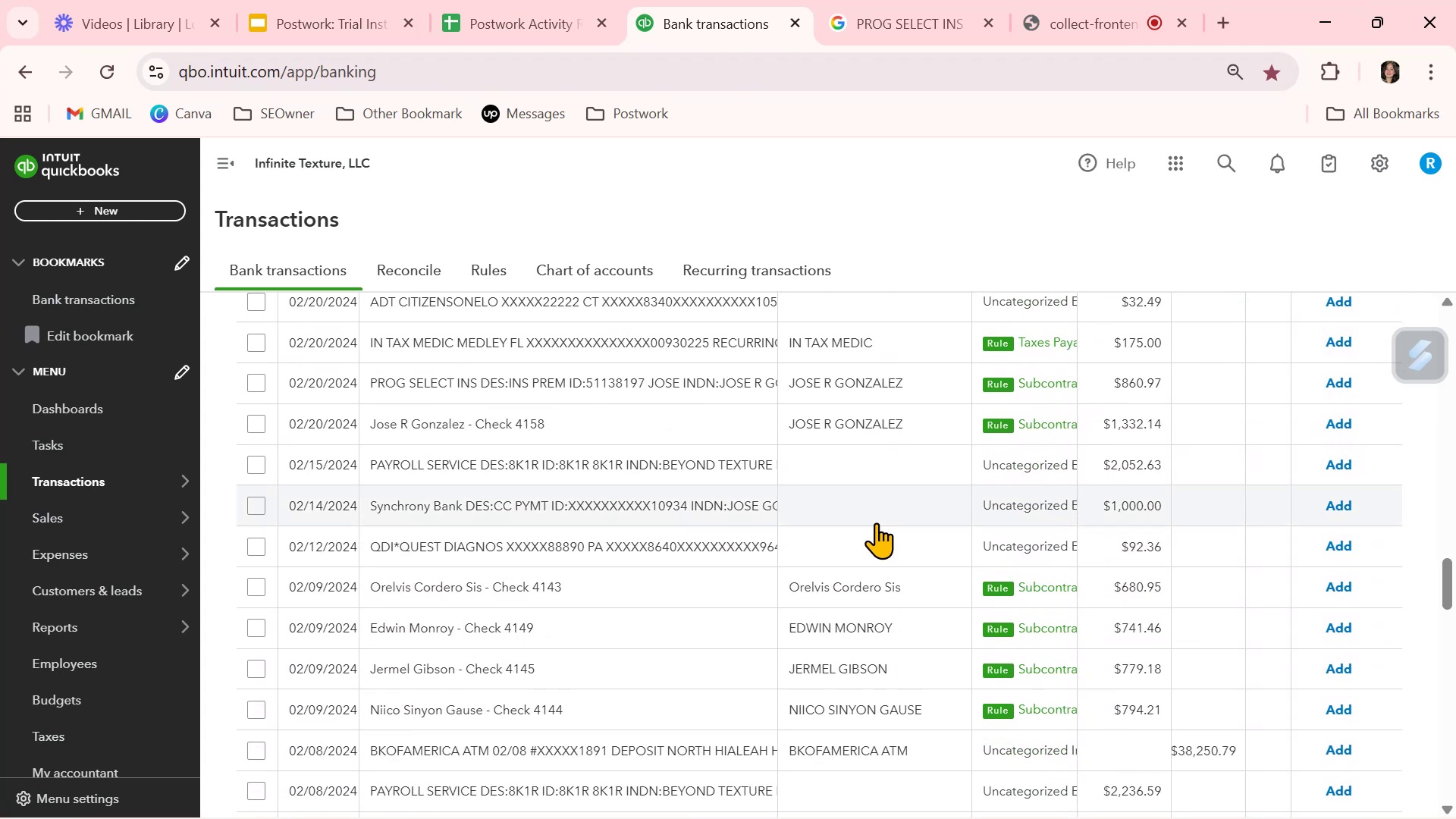 
scroll: coordinate [792, 468], scroll_direction: up, amount: 19.0
 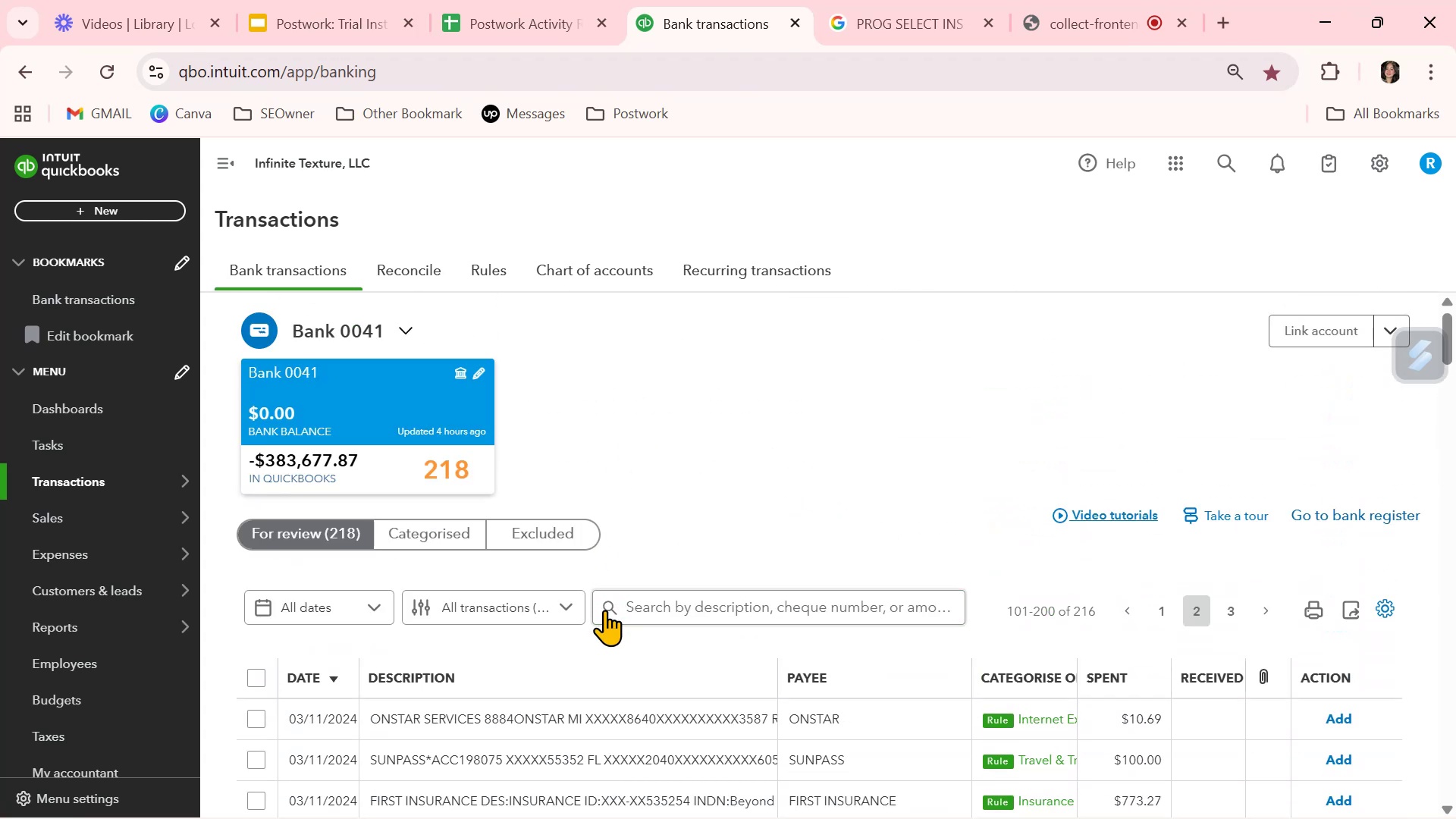 
left_click([713, 610])
 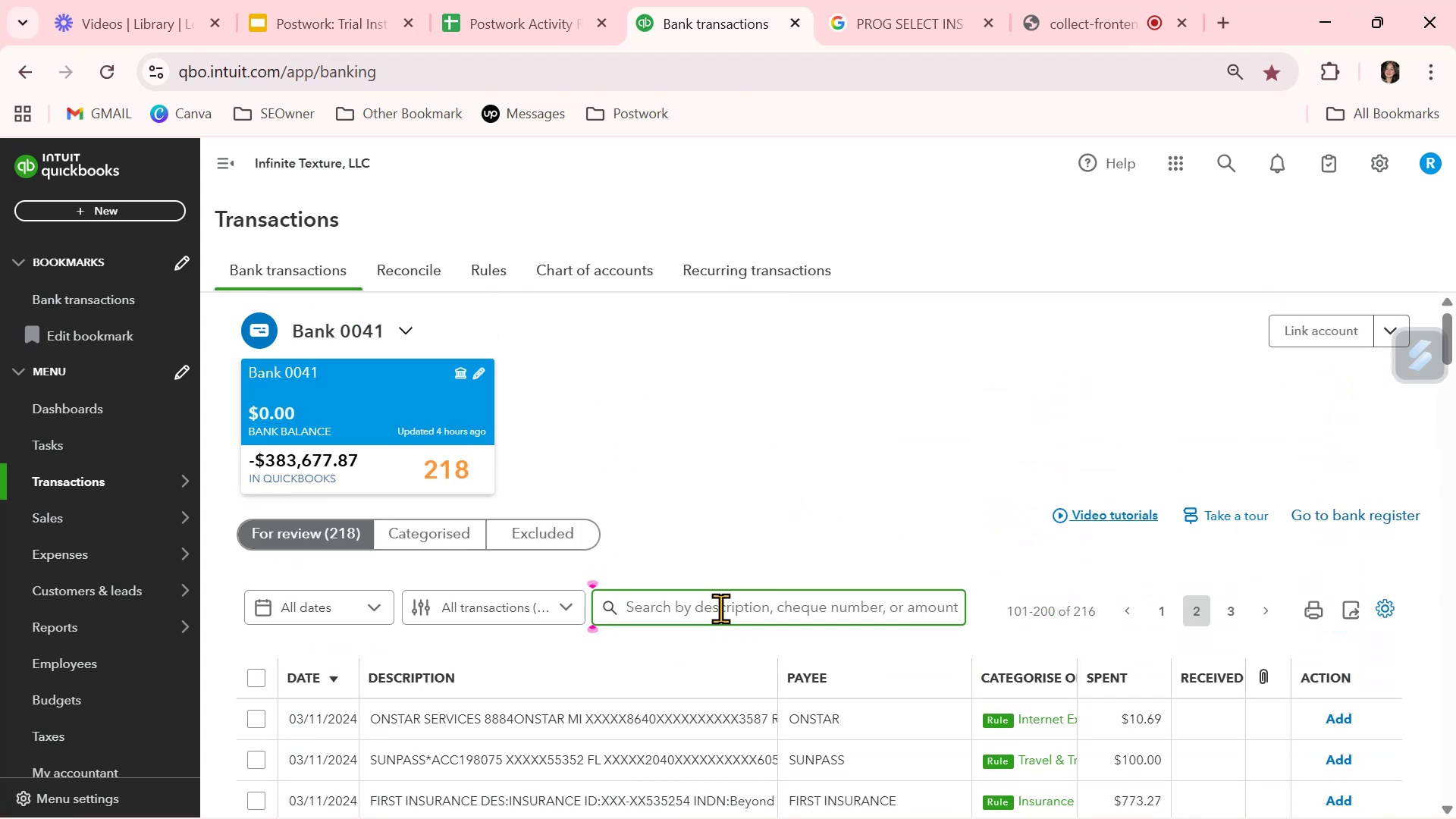 
type(HW)
key(Backspace)
type(ENRY)
 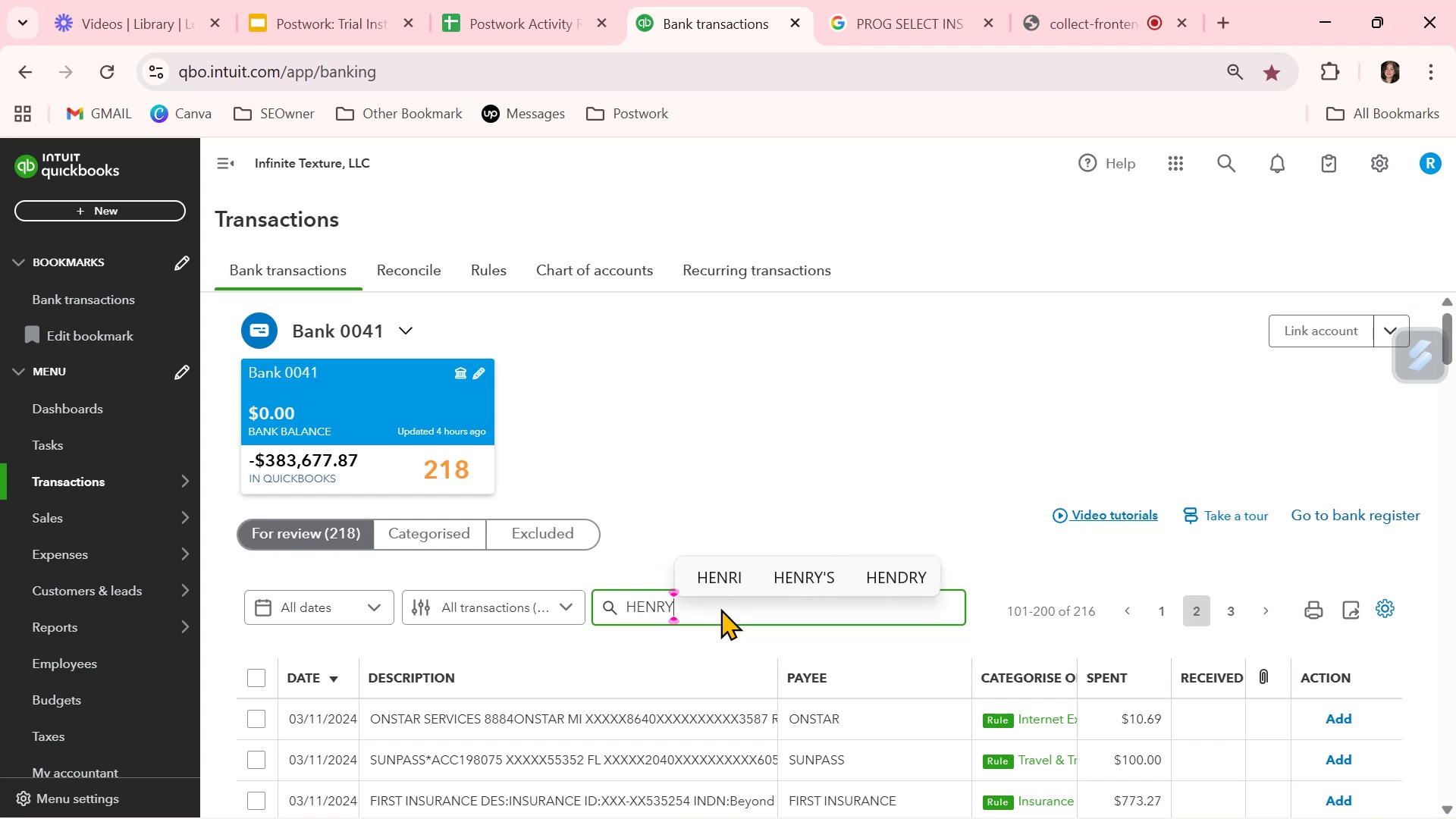 
key(Enter)
 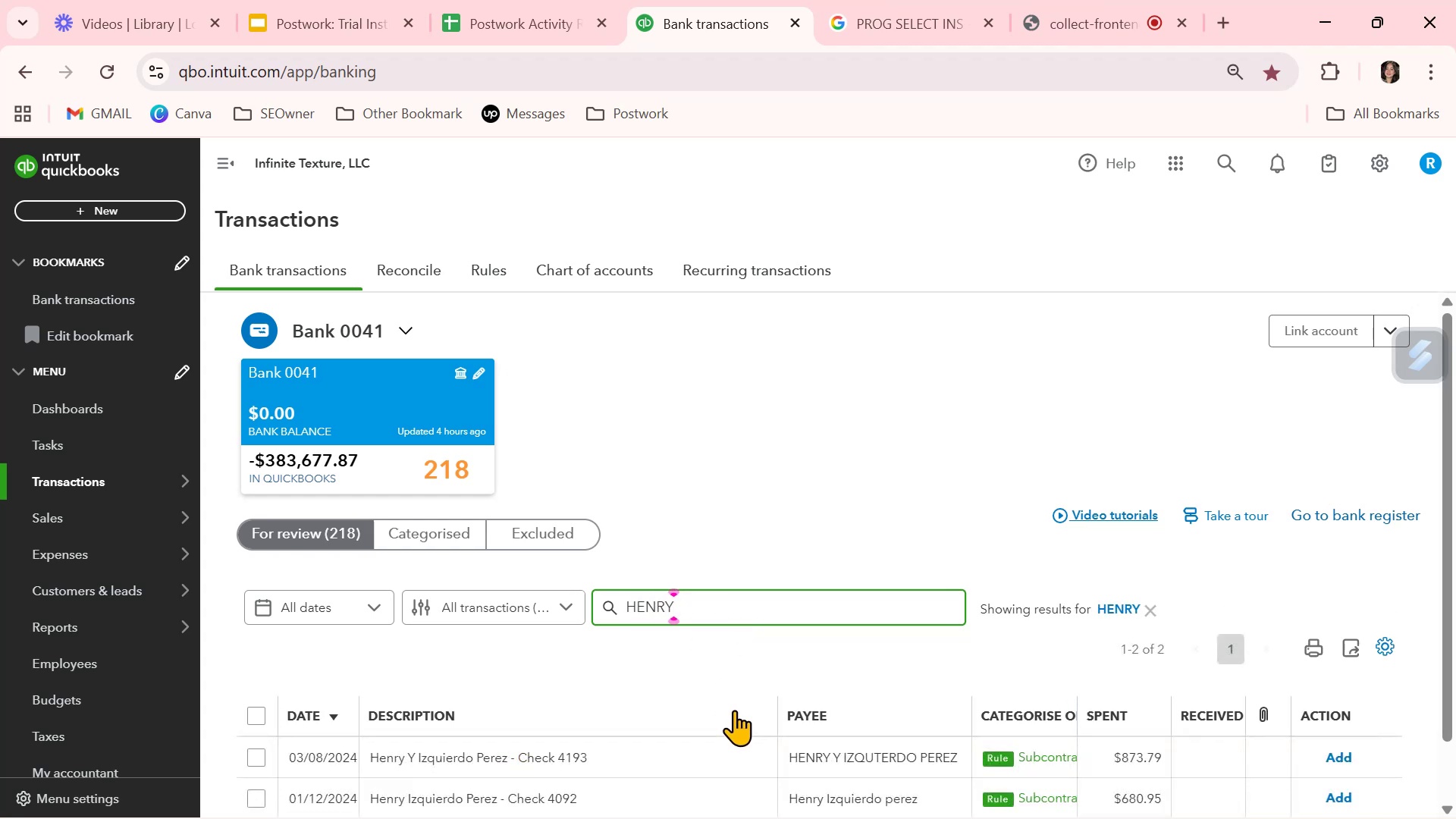 
scroll: coordinate [742, 704], scroll_direction: down, amount: 1.0
 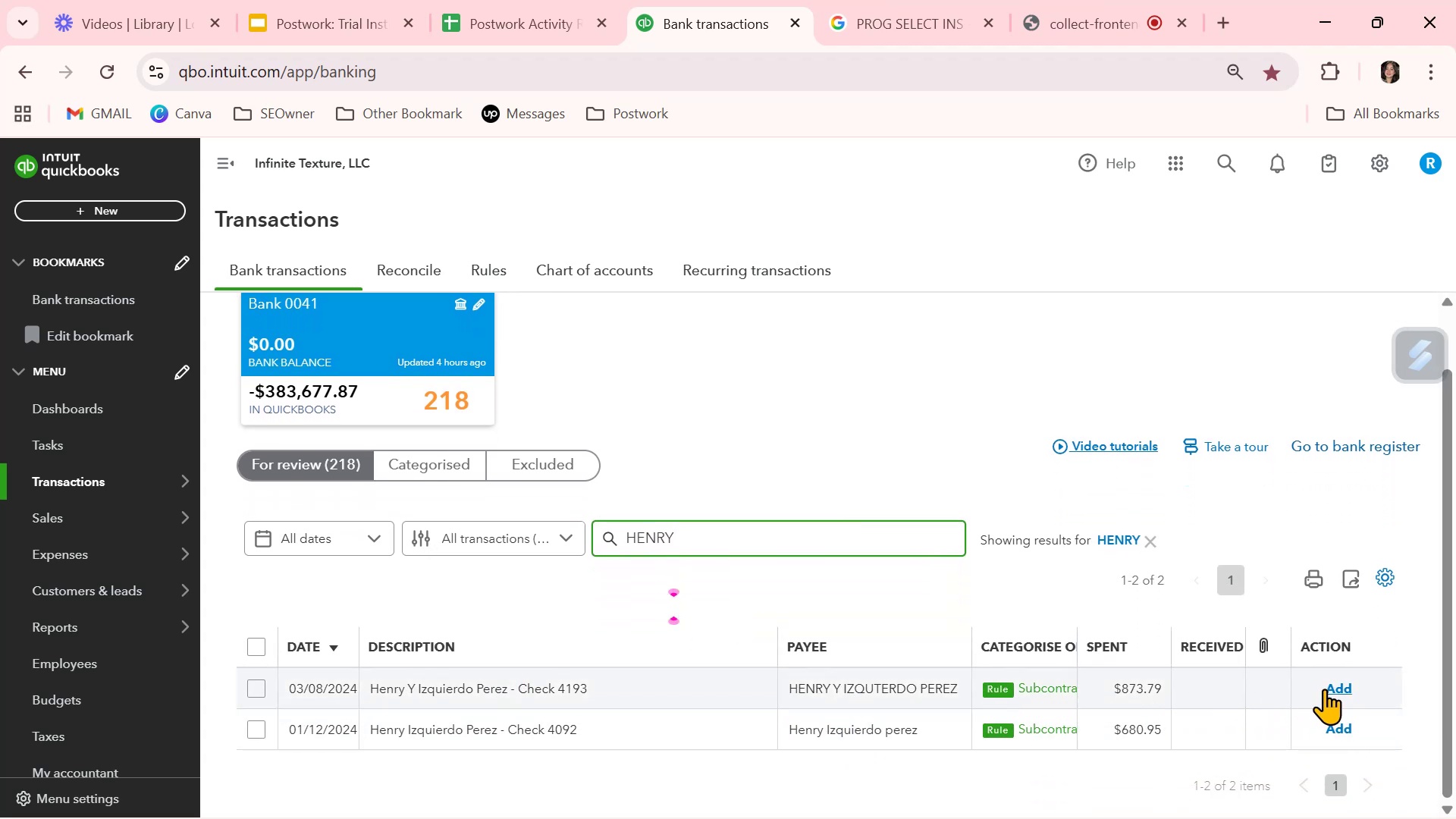 
wait(6.57)
 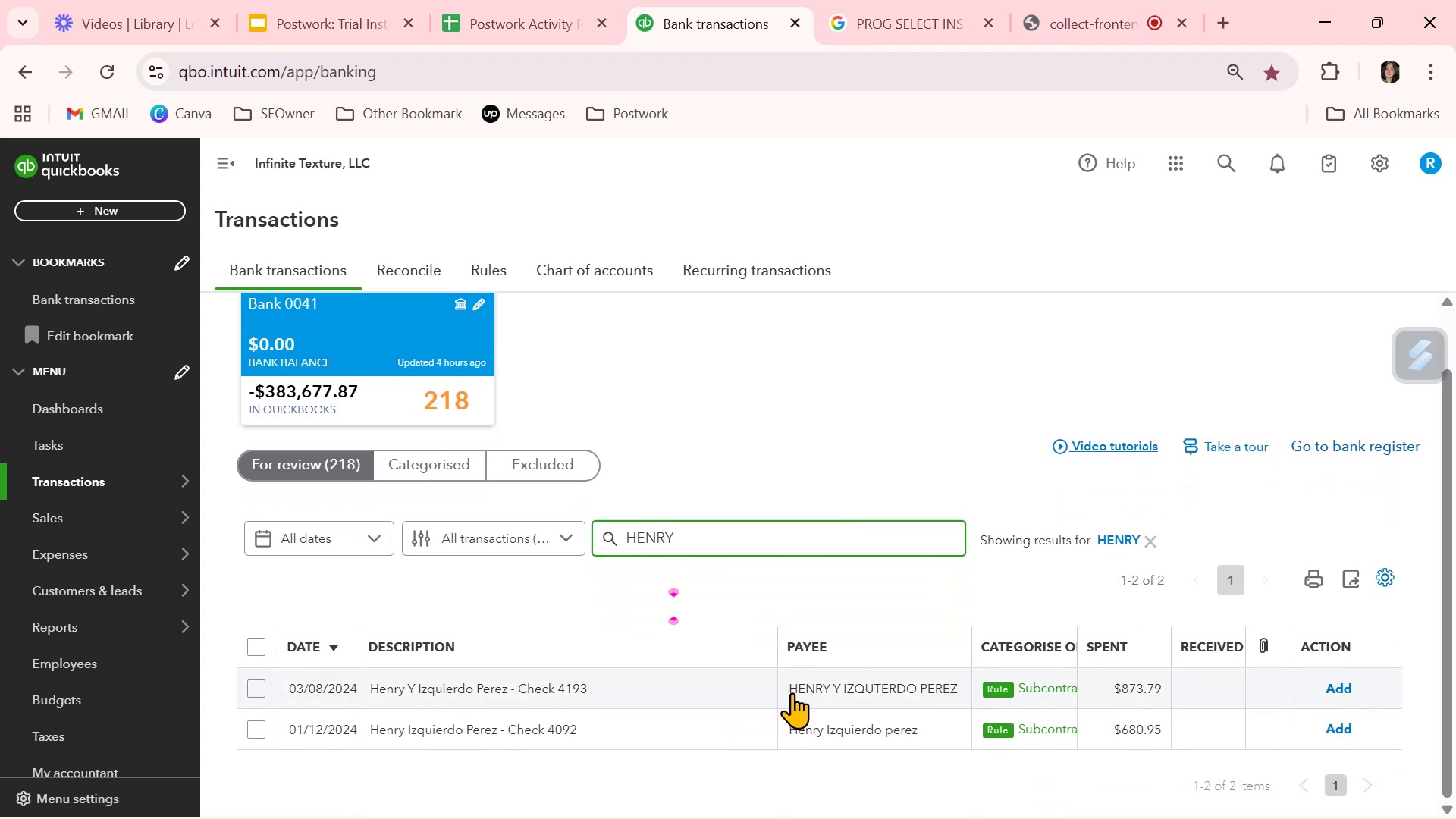 
left_click([824, 682])
 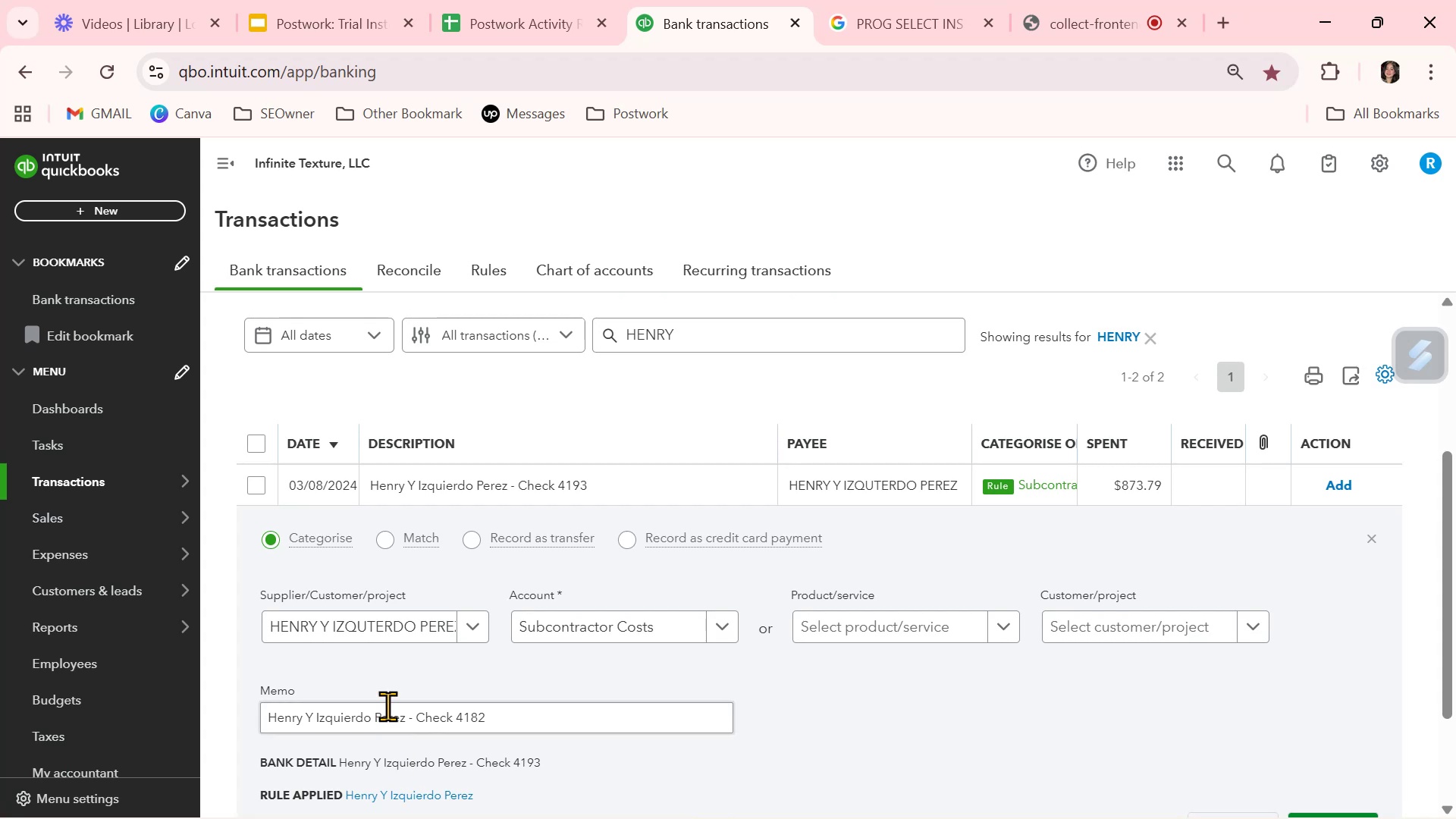 
left_click([378, 618])
 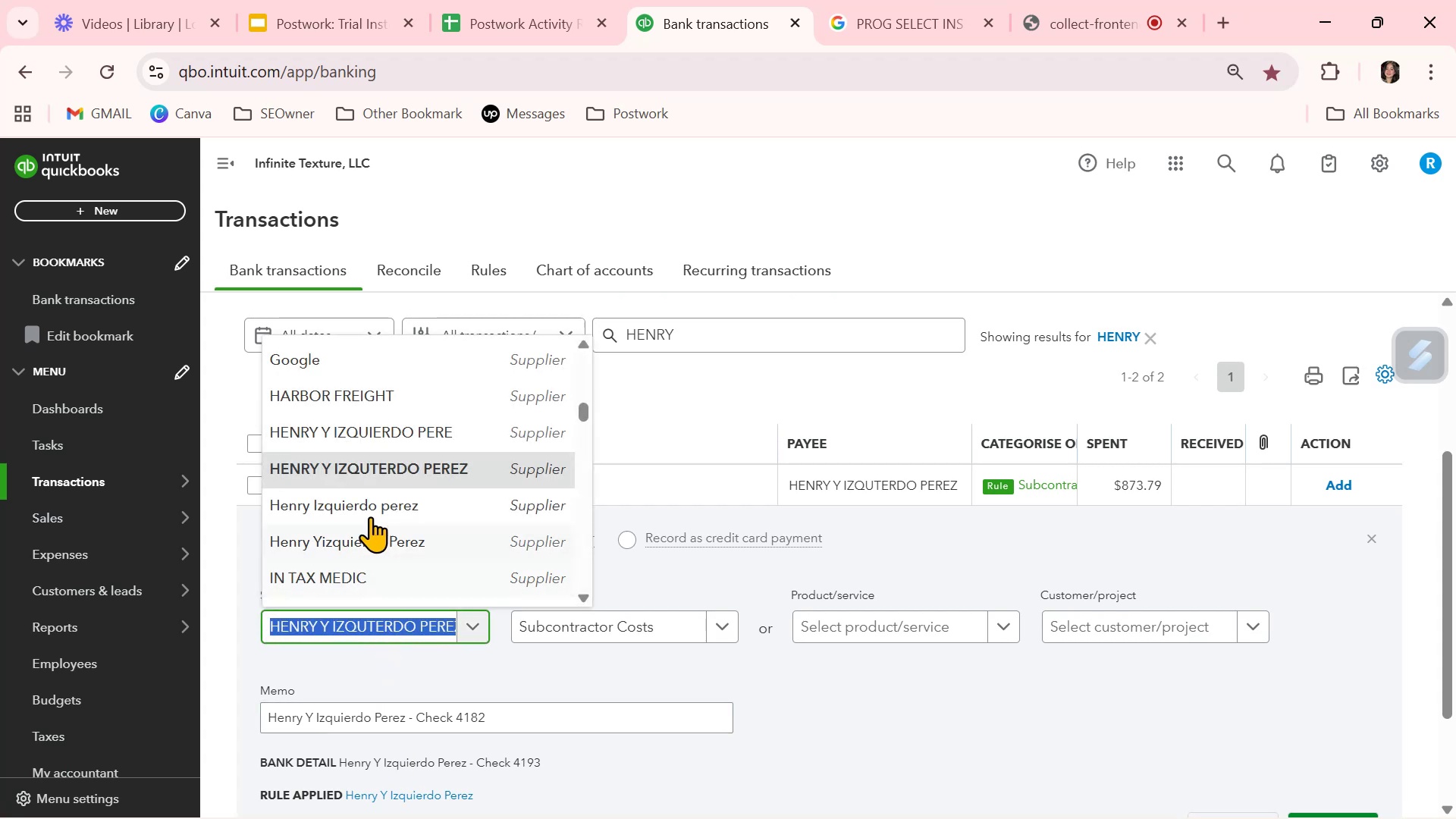 
left_click([372, 501])
 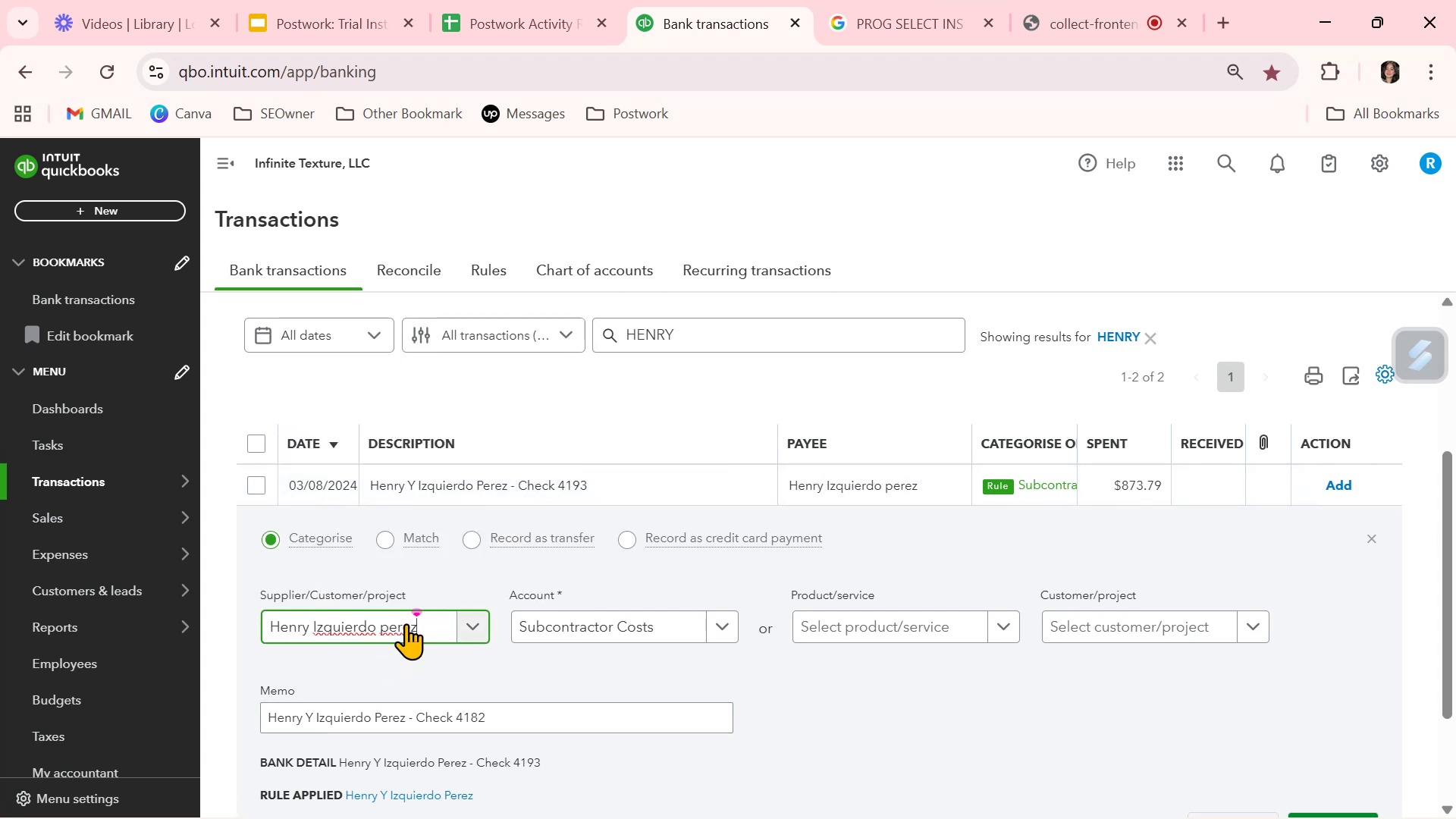 
left_click([406, 623])
 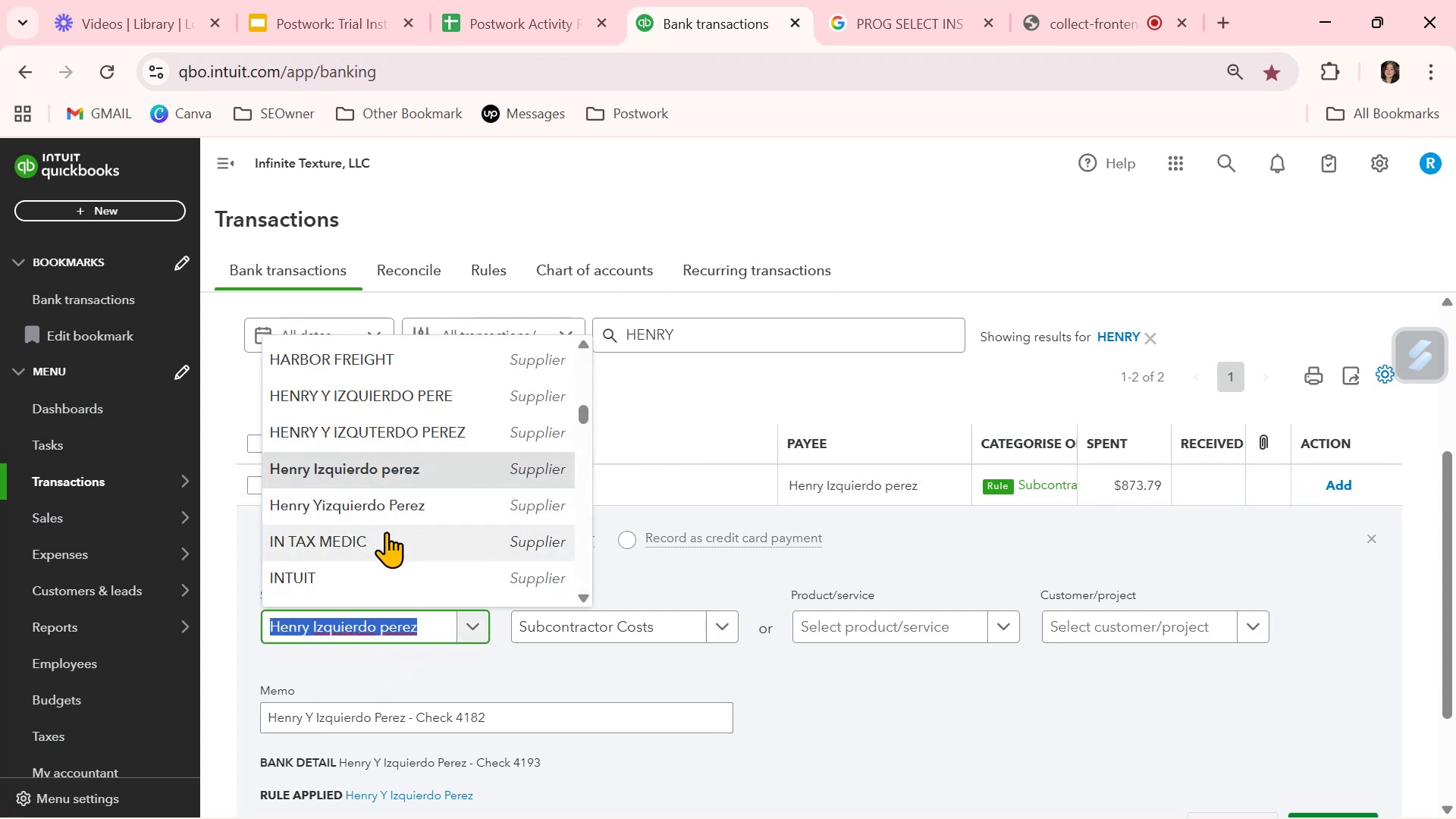 
left_click([400, 390])
 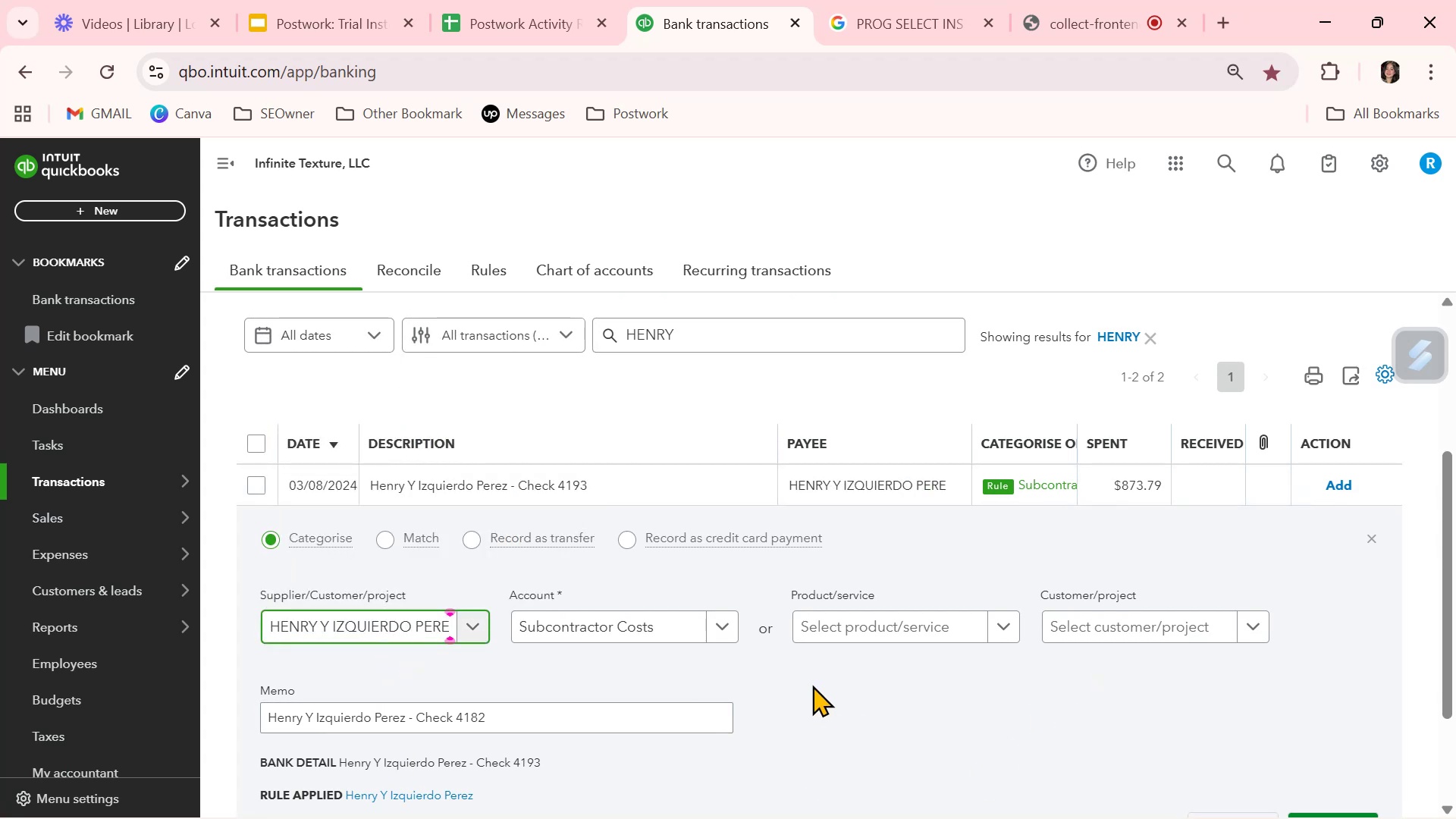 
scroll: coordinate [904, 693], scroll_direction: down, amount: 2.0
 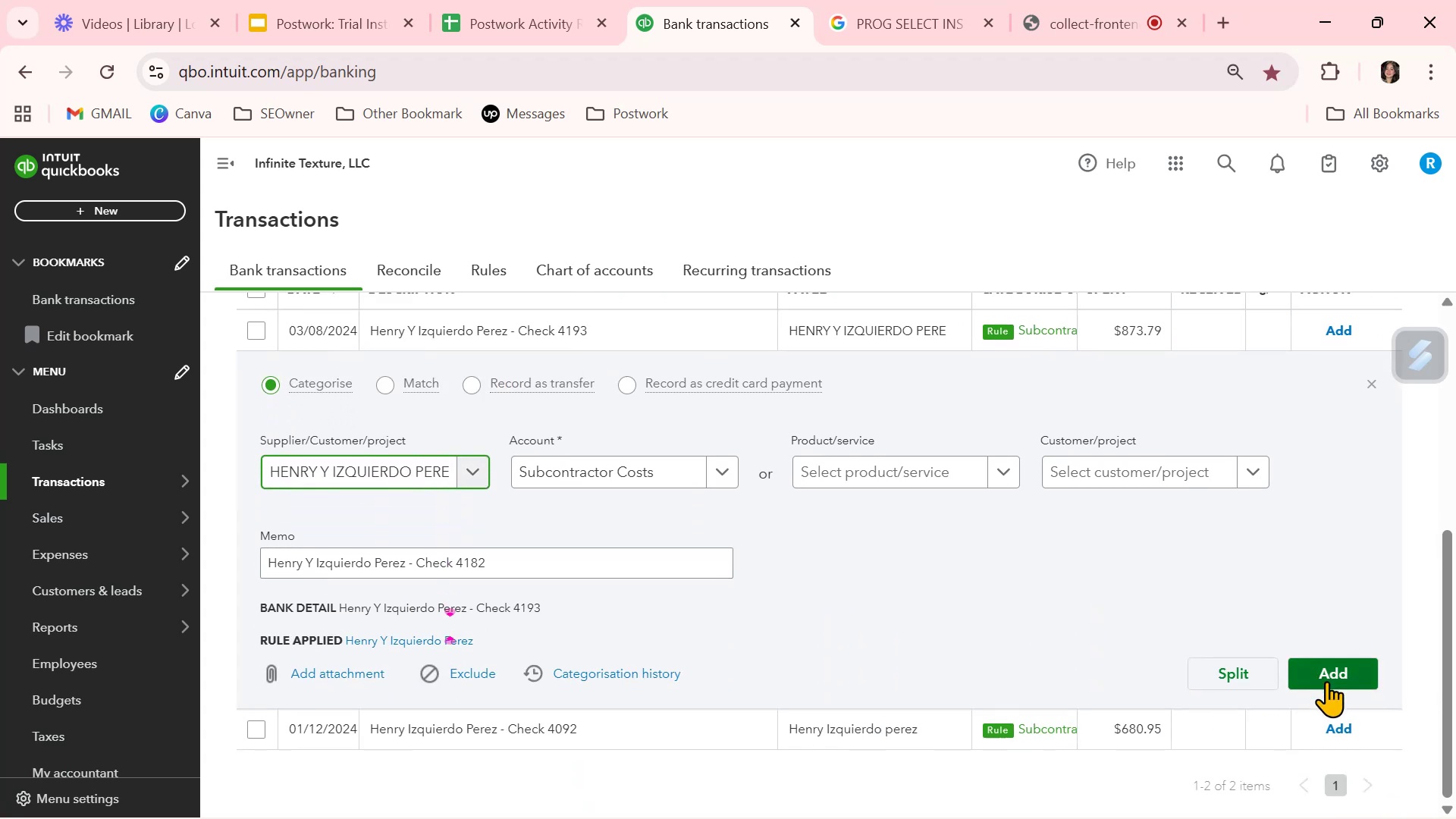 
left_click([1337, 686])
 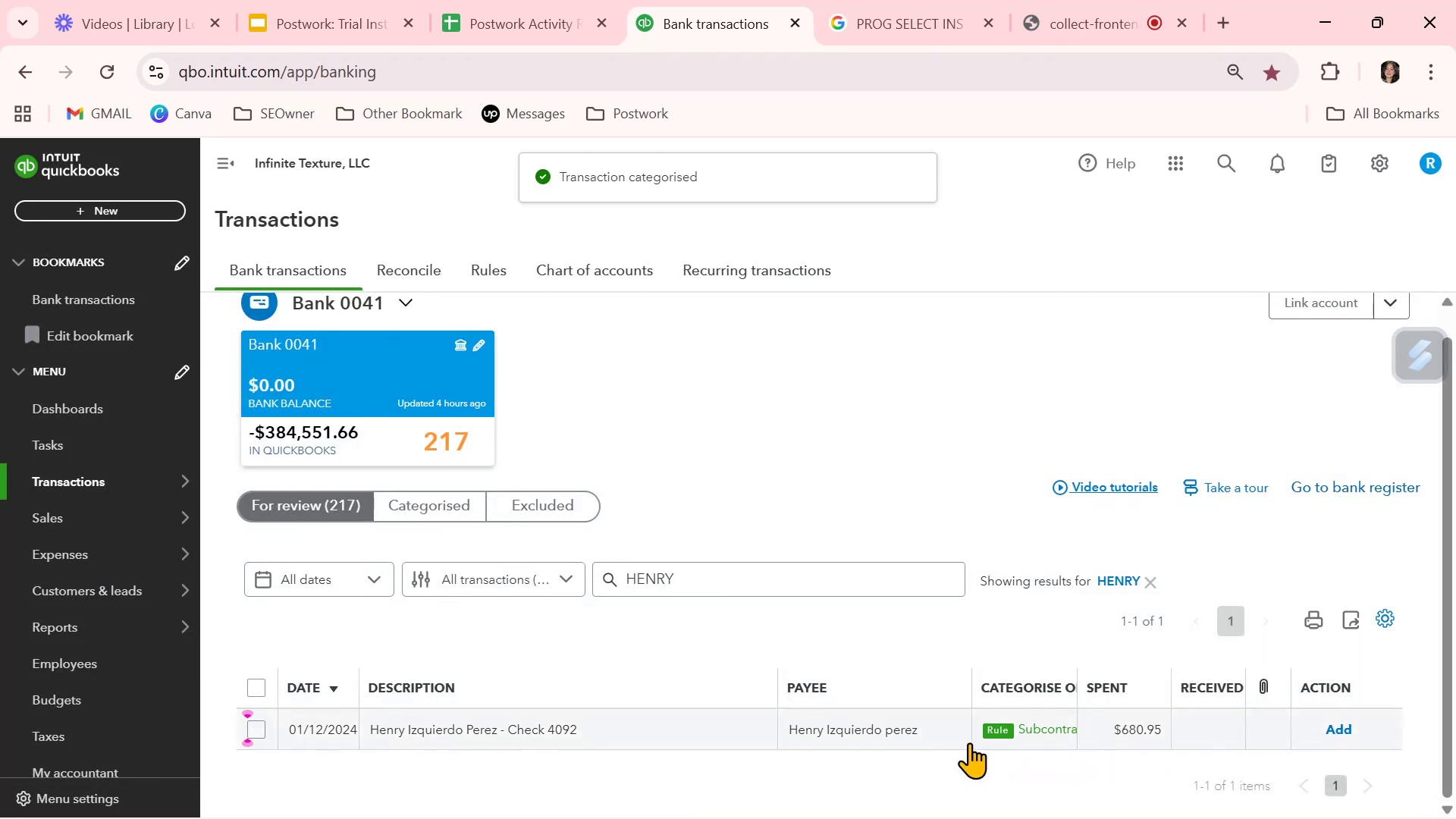 
left_click([1351, 729])
 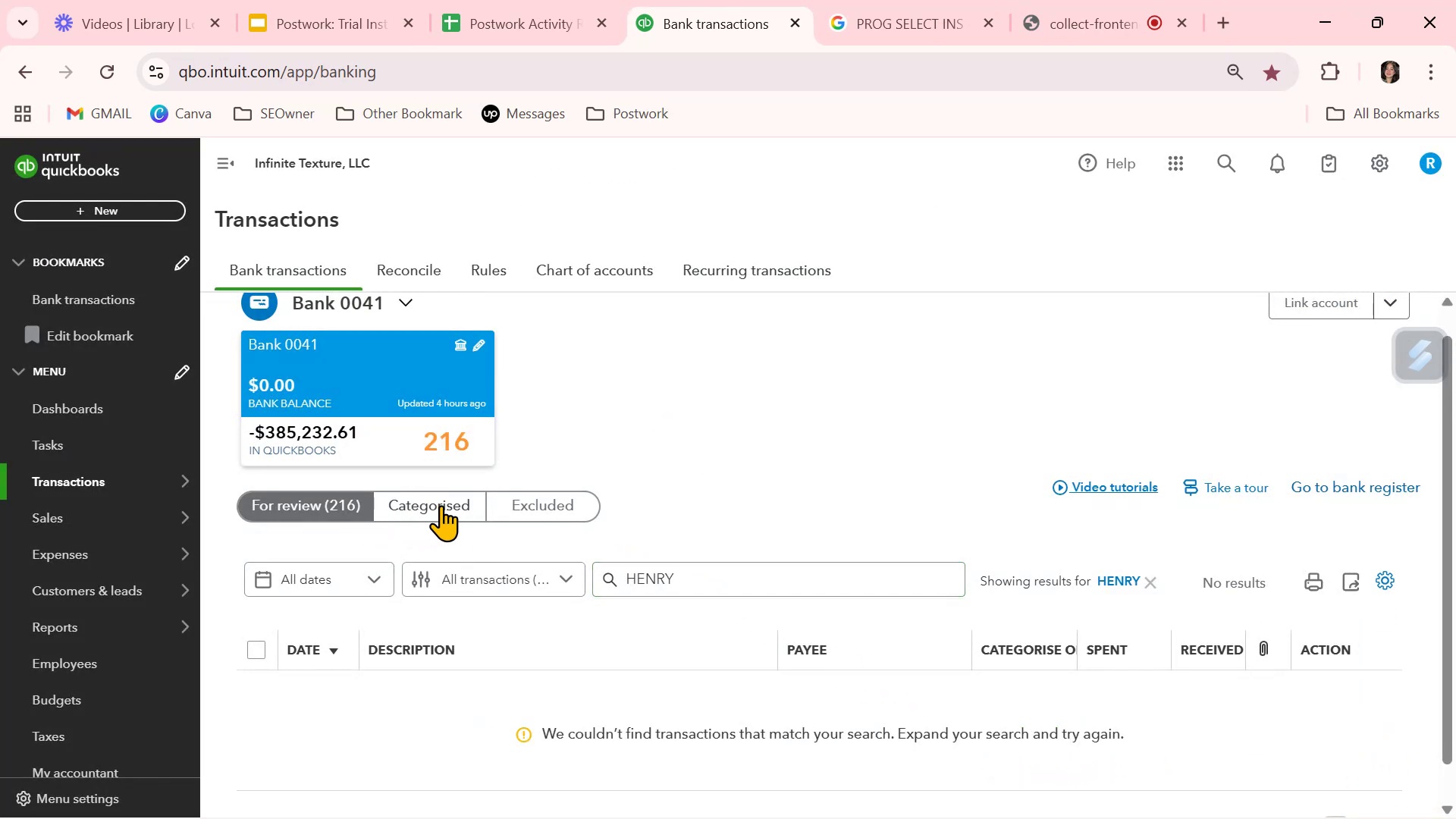 
left_click([340, 508])
 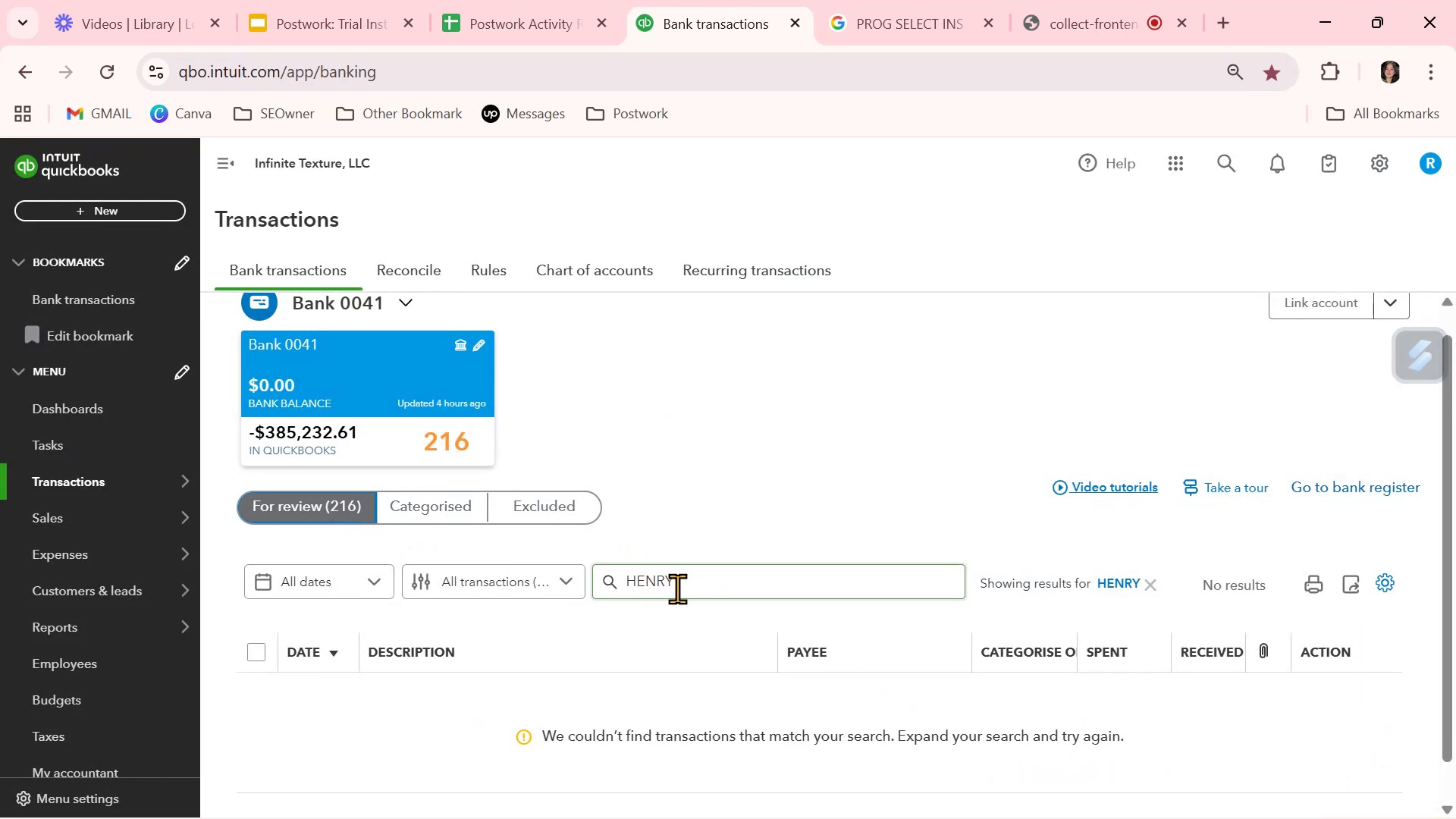 
double_click([693, 588])
 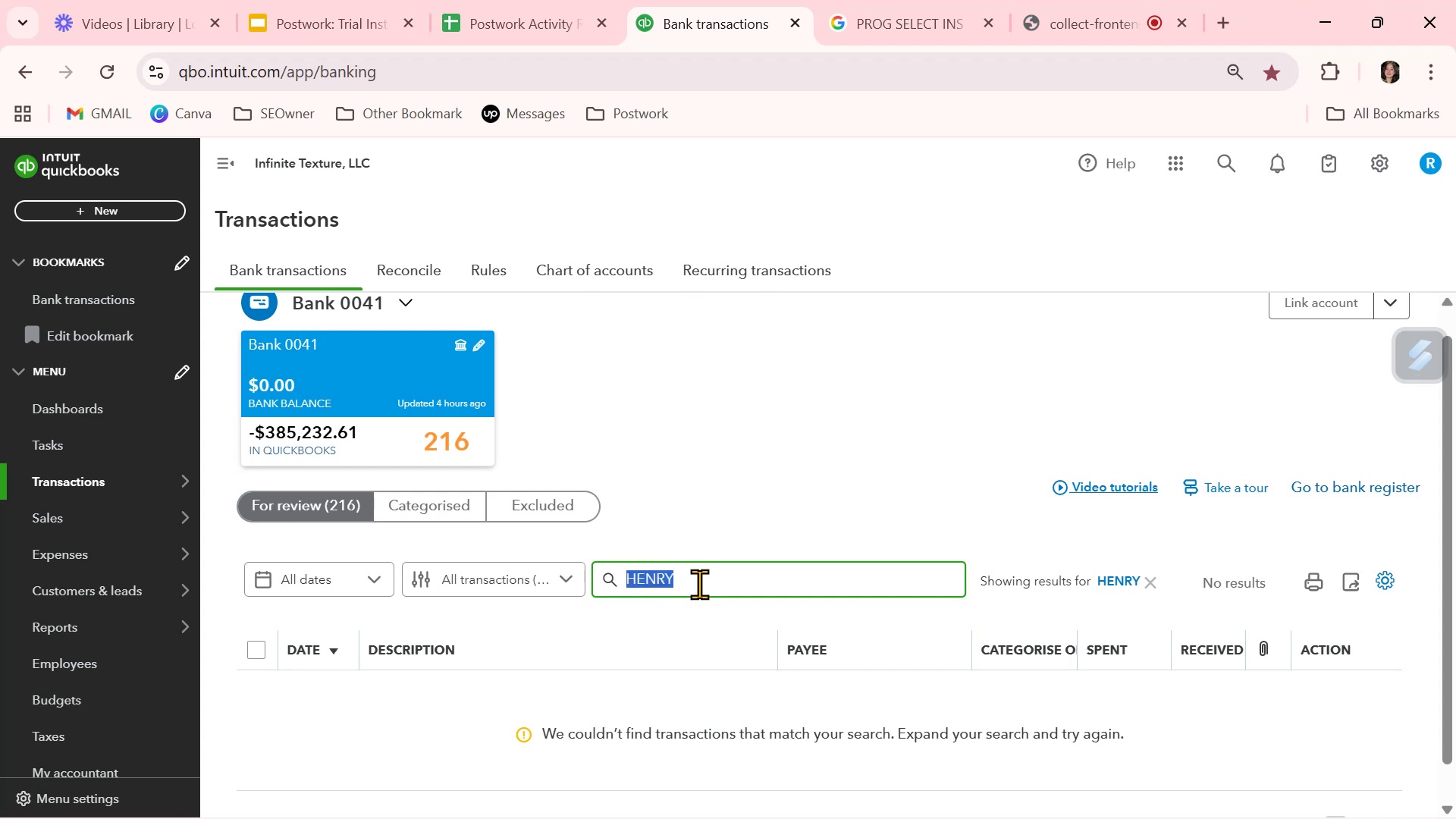 
key(Backspace)
 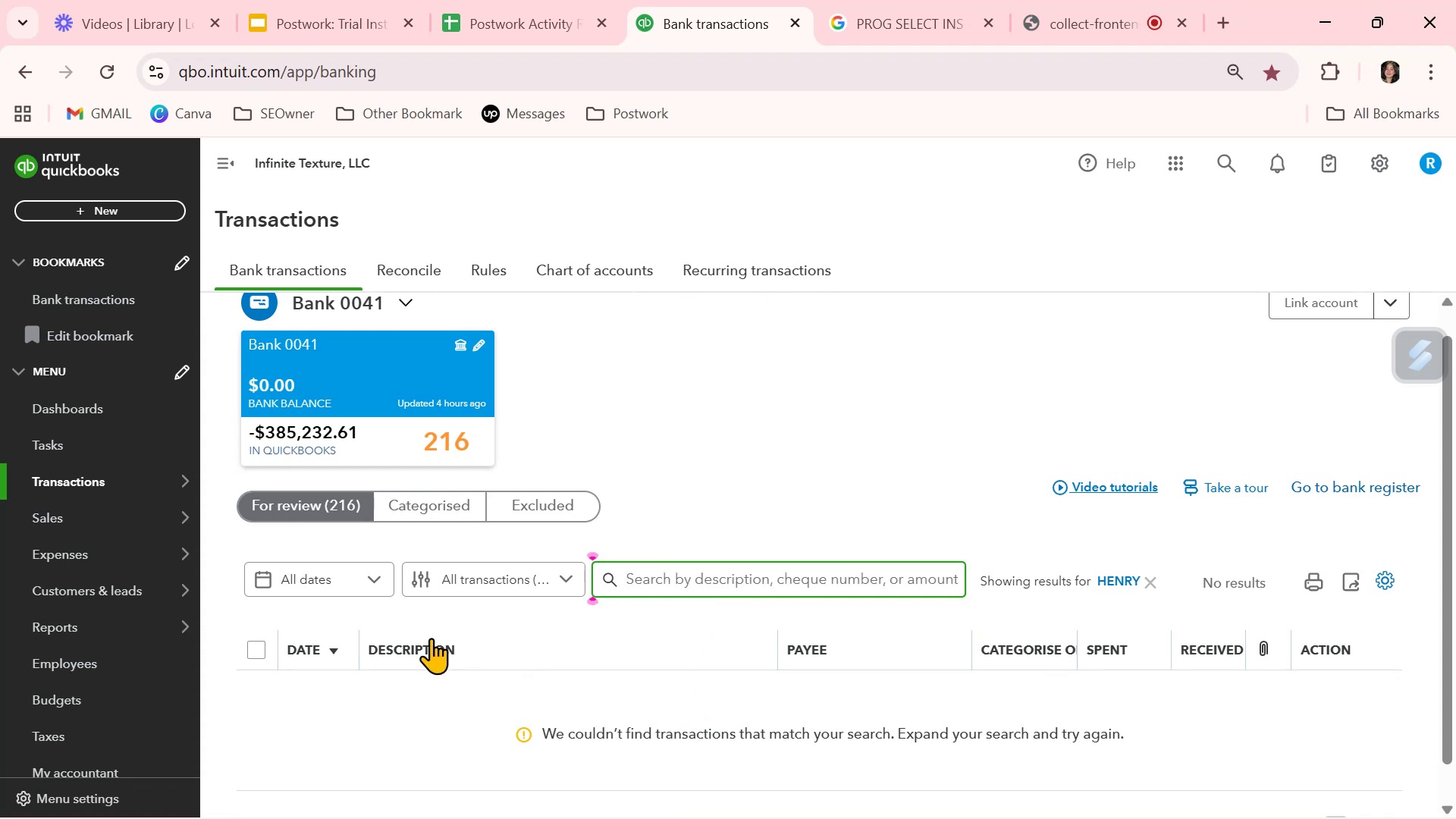 
left_click([713, 489])
 